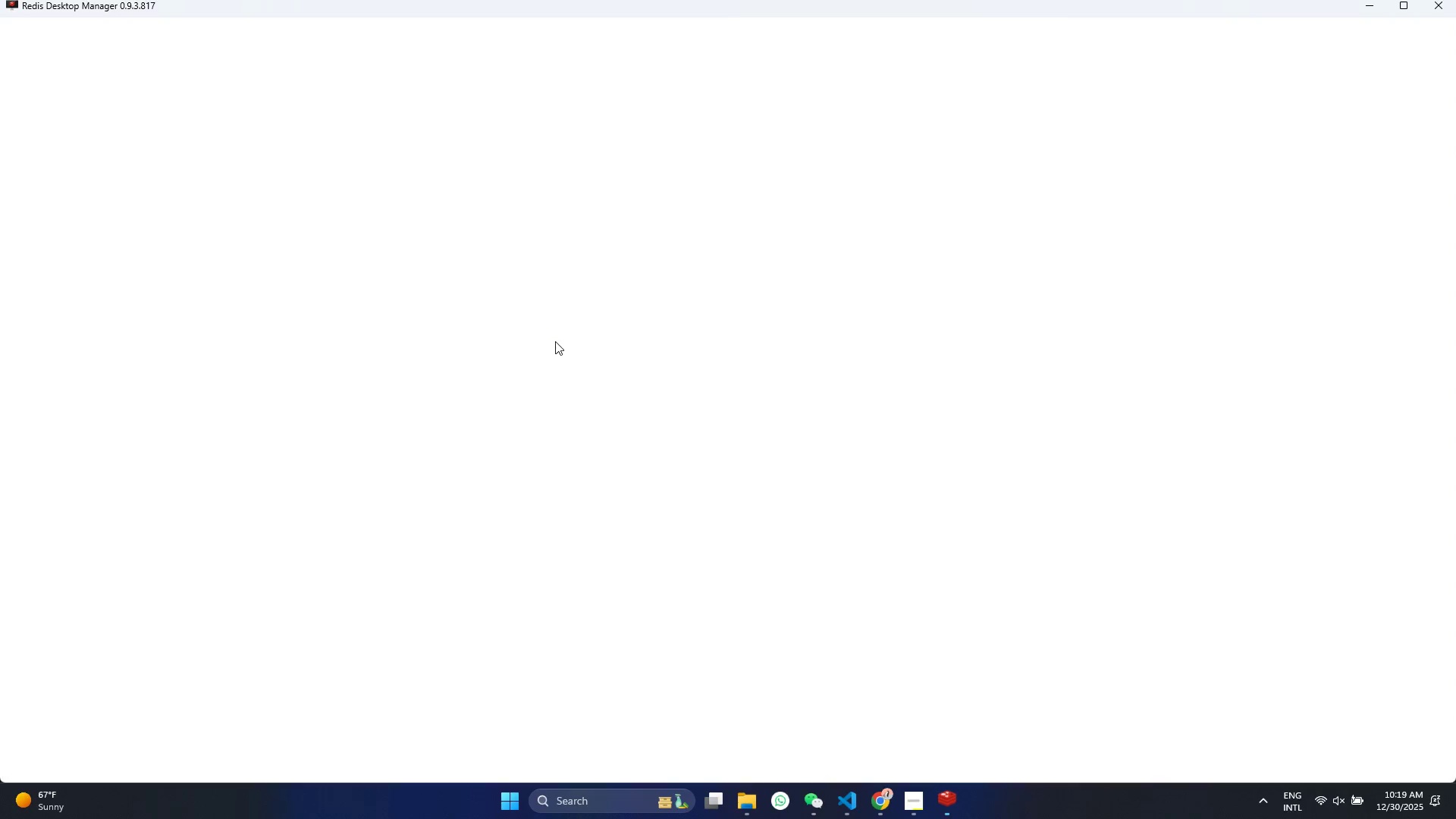 
wait(6.69)
 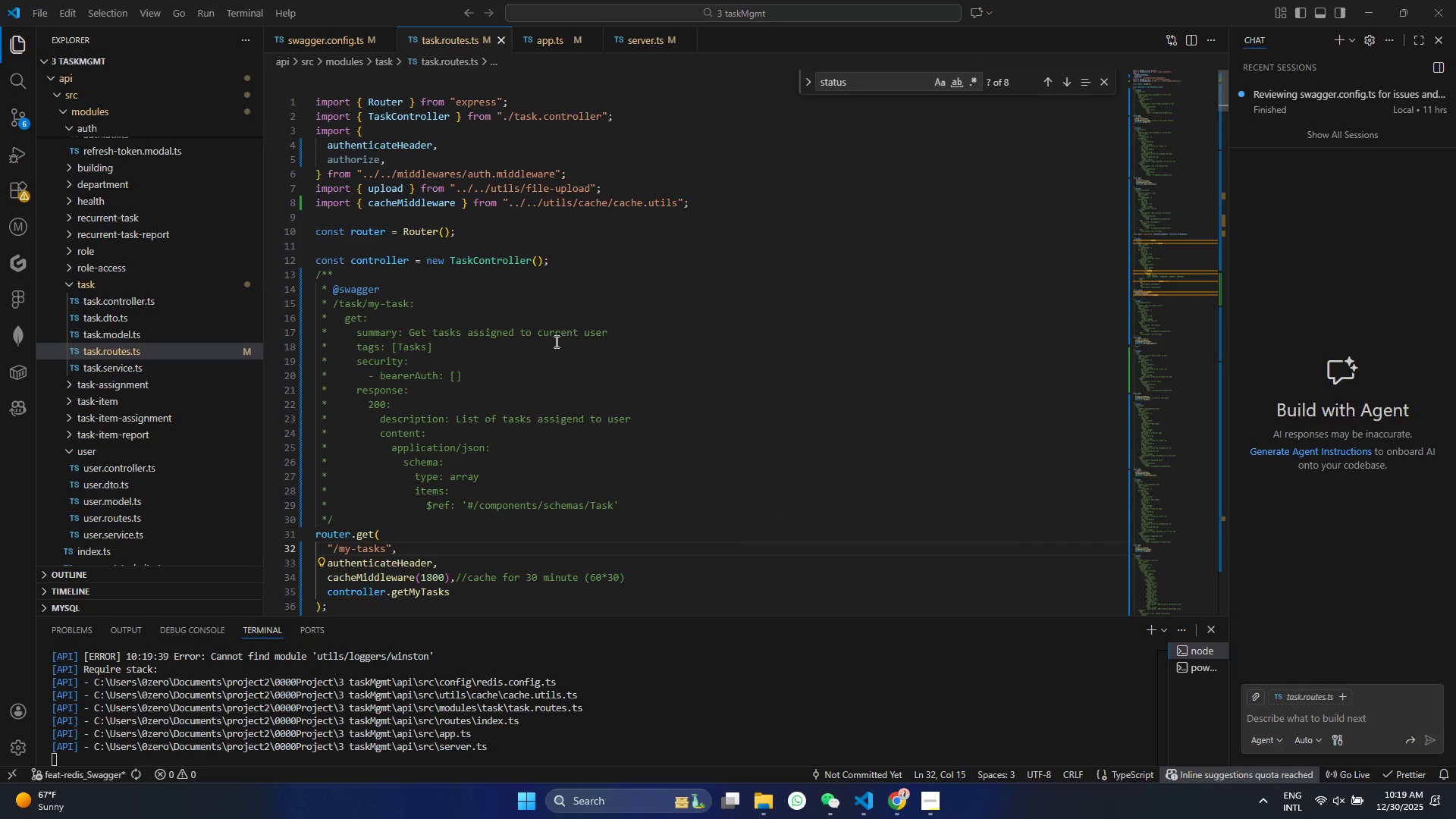 
left_click([71, 227])
 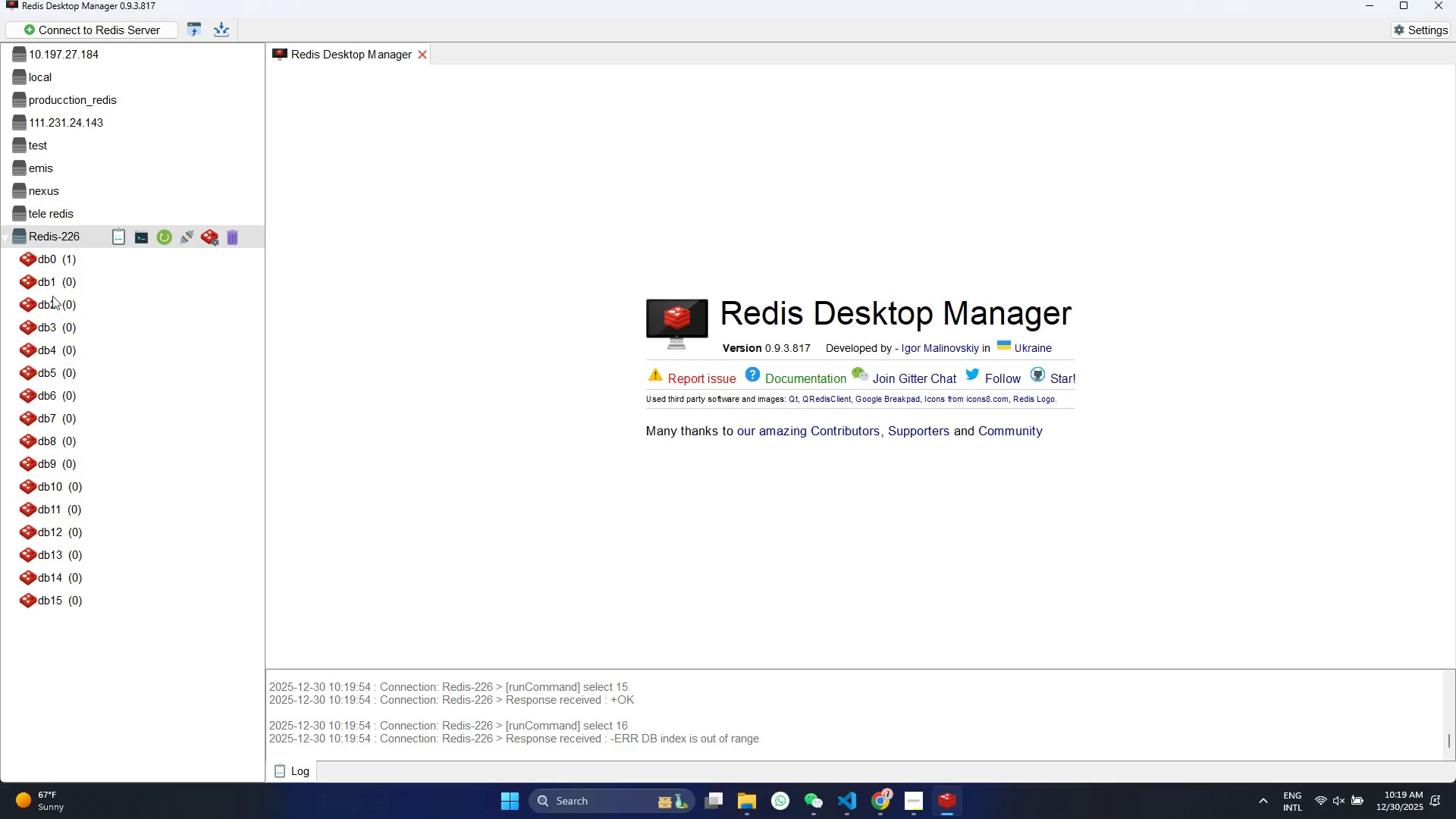 
left_click([61, 263])
 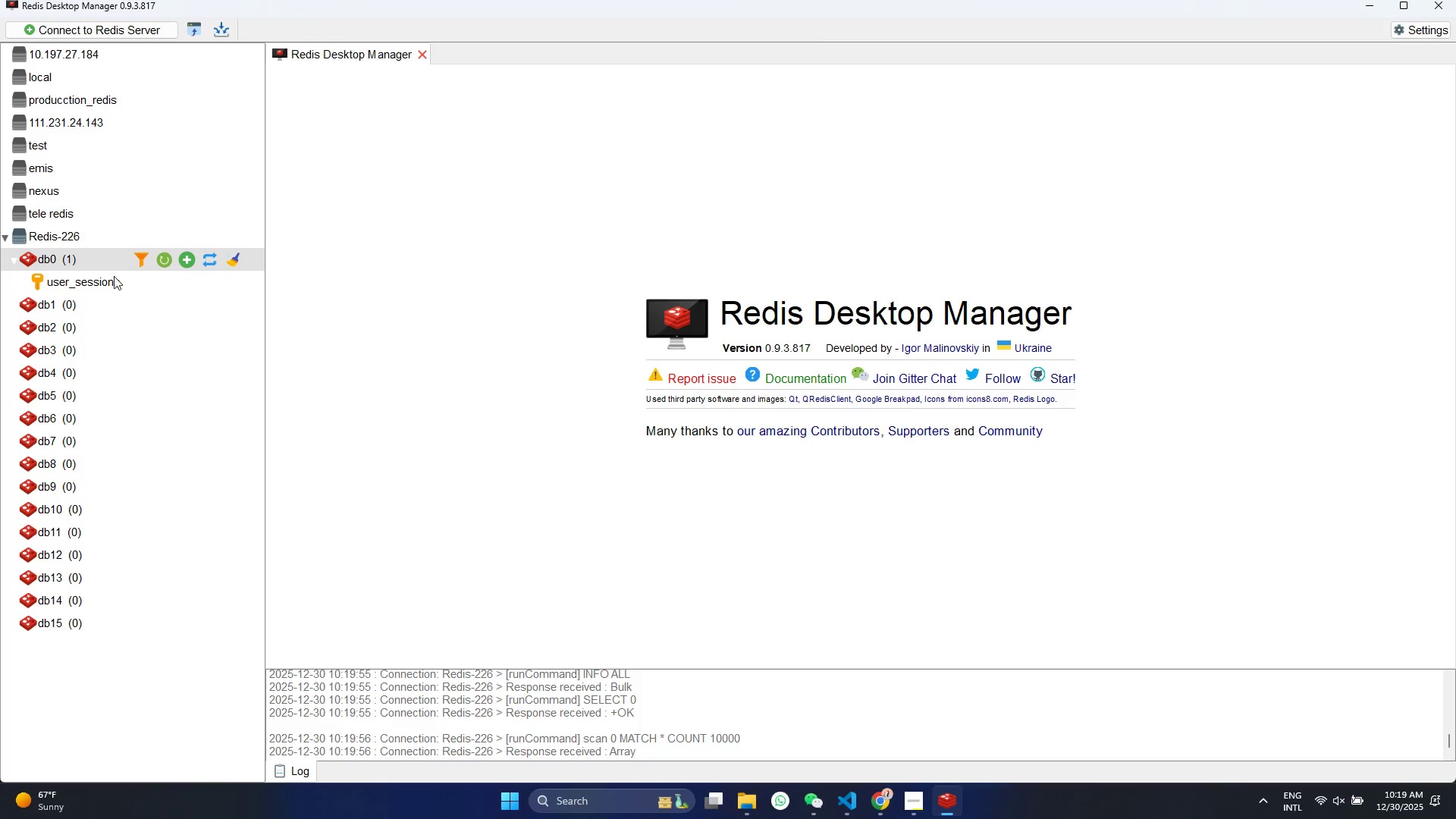 
left_click([110, 285])
 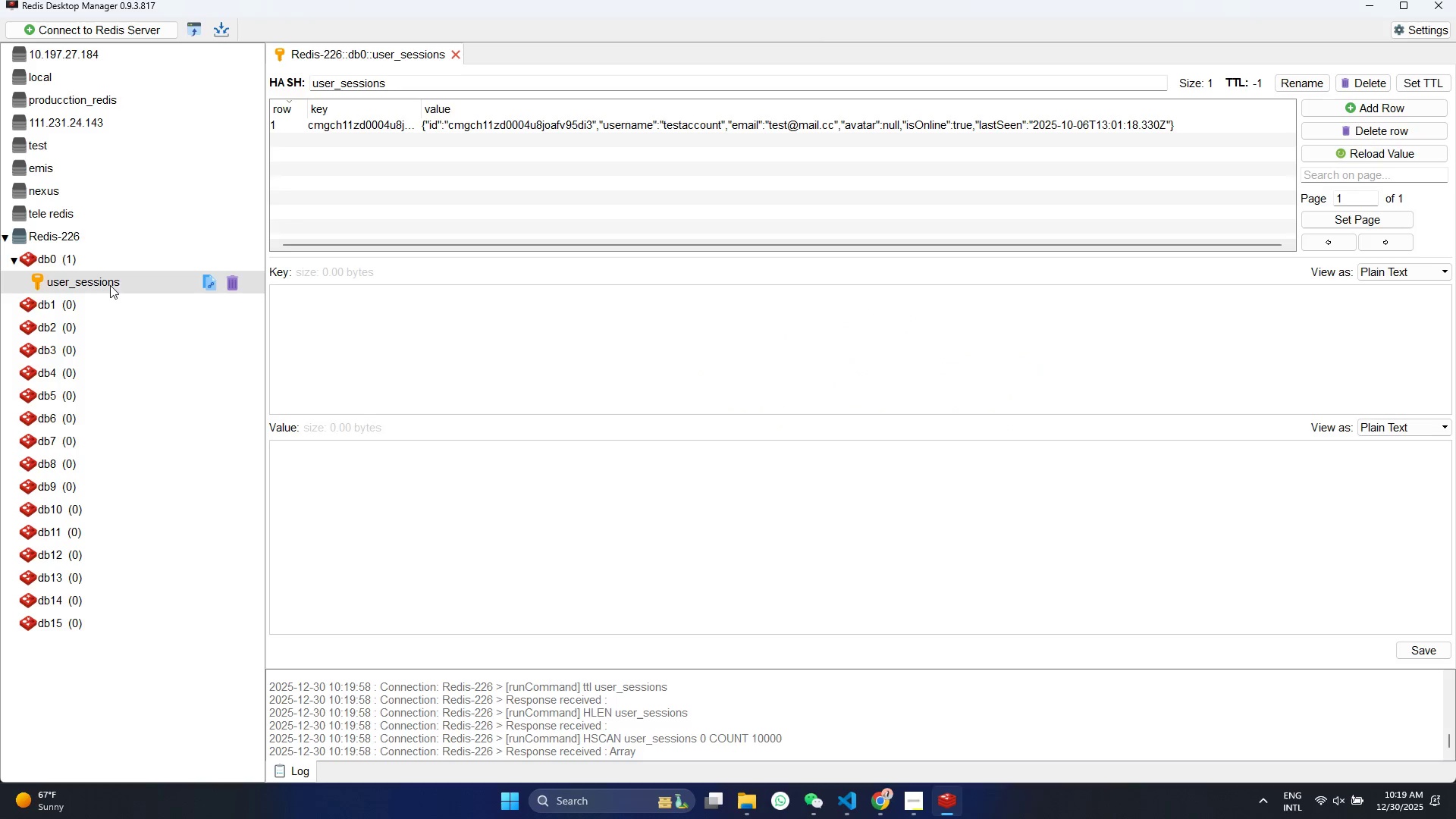 
right_click([110, 285])
 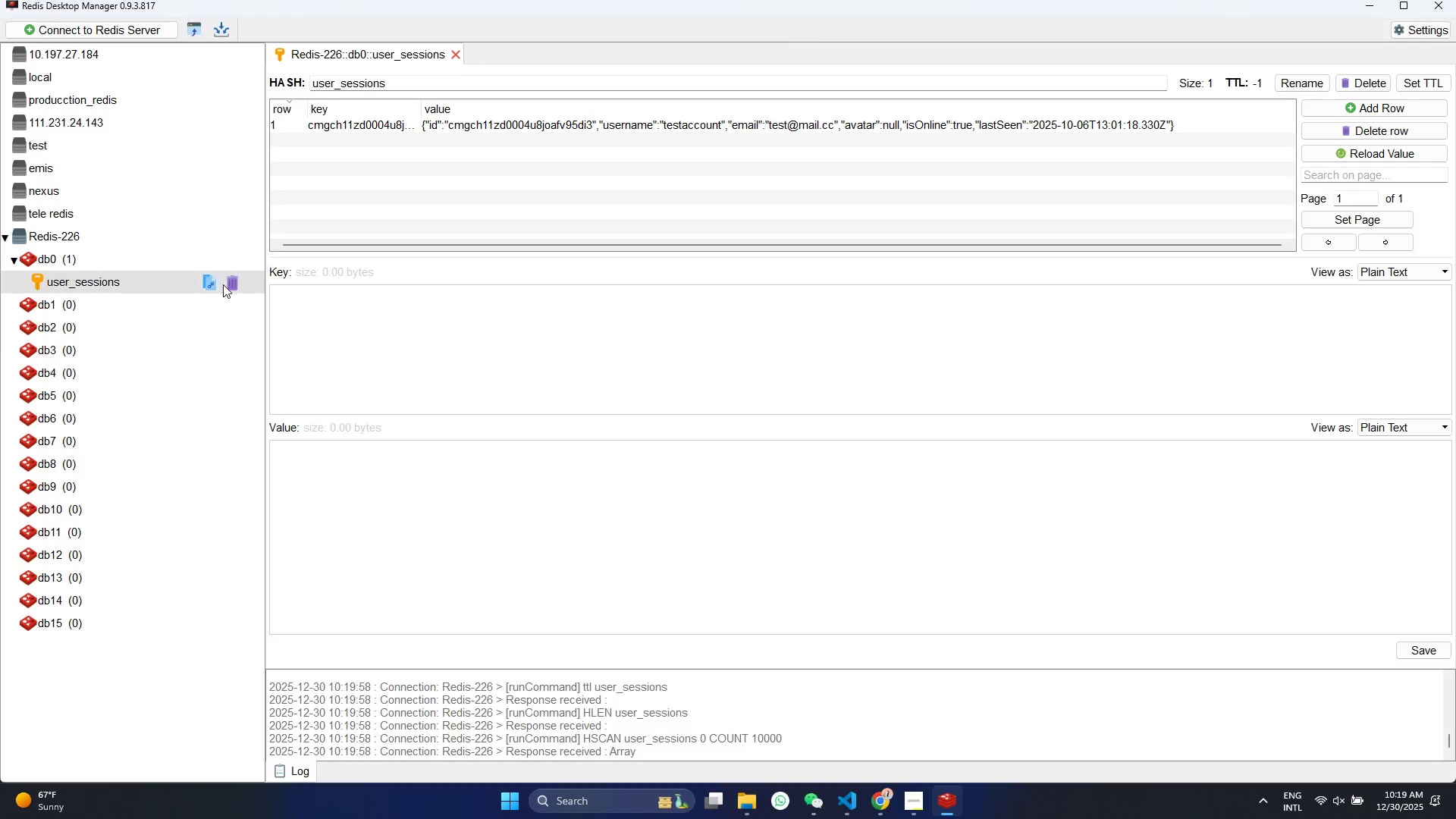 
left_click([225, 284])
 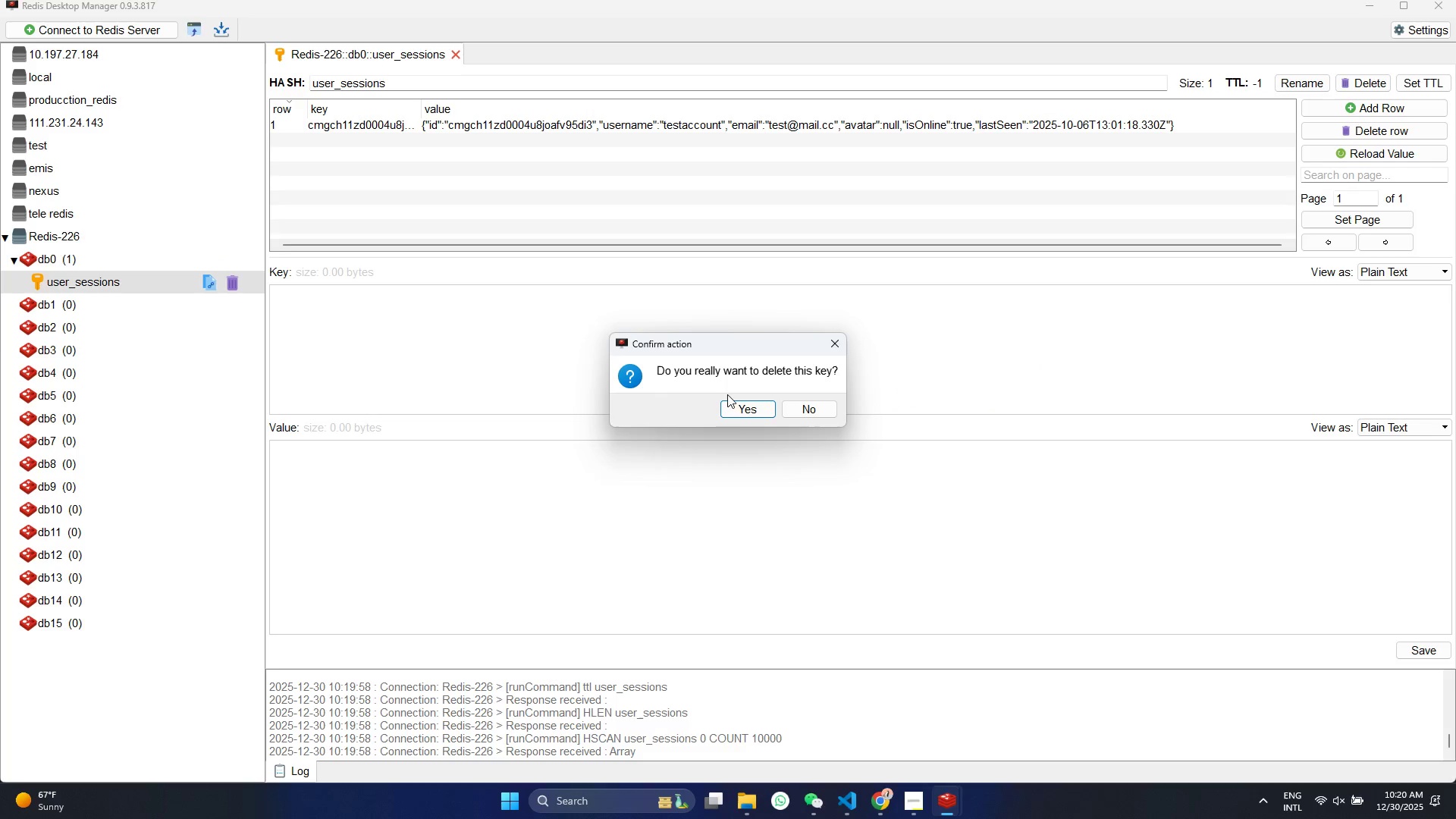 
left_click([737, 413])
 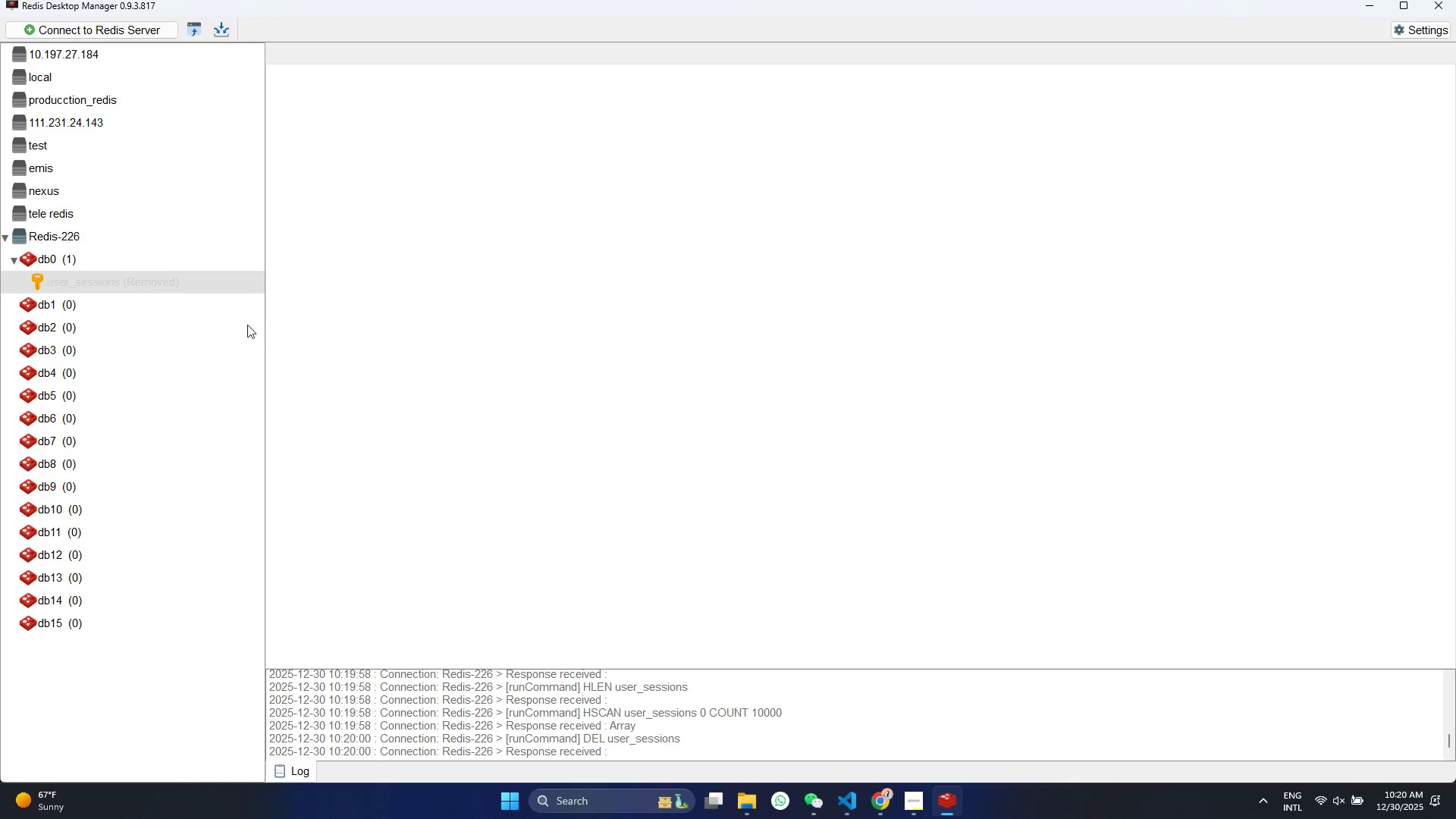 
left_click([107, 261])
 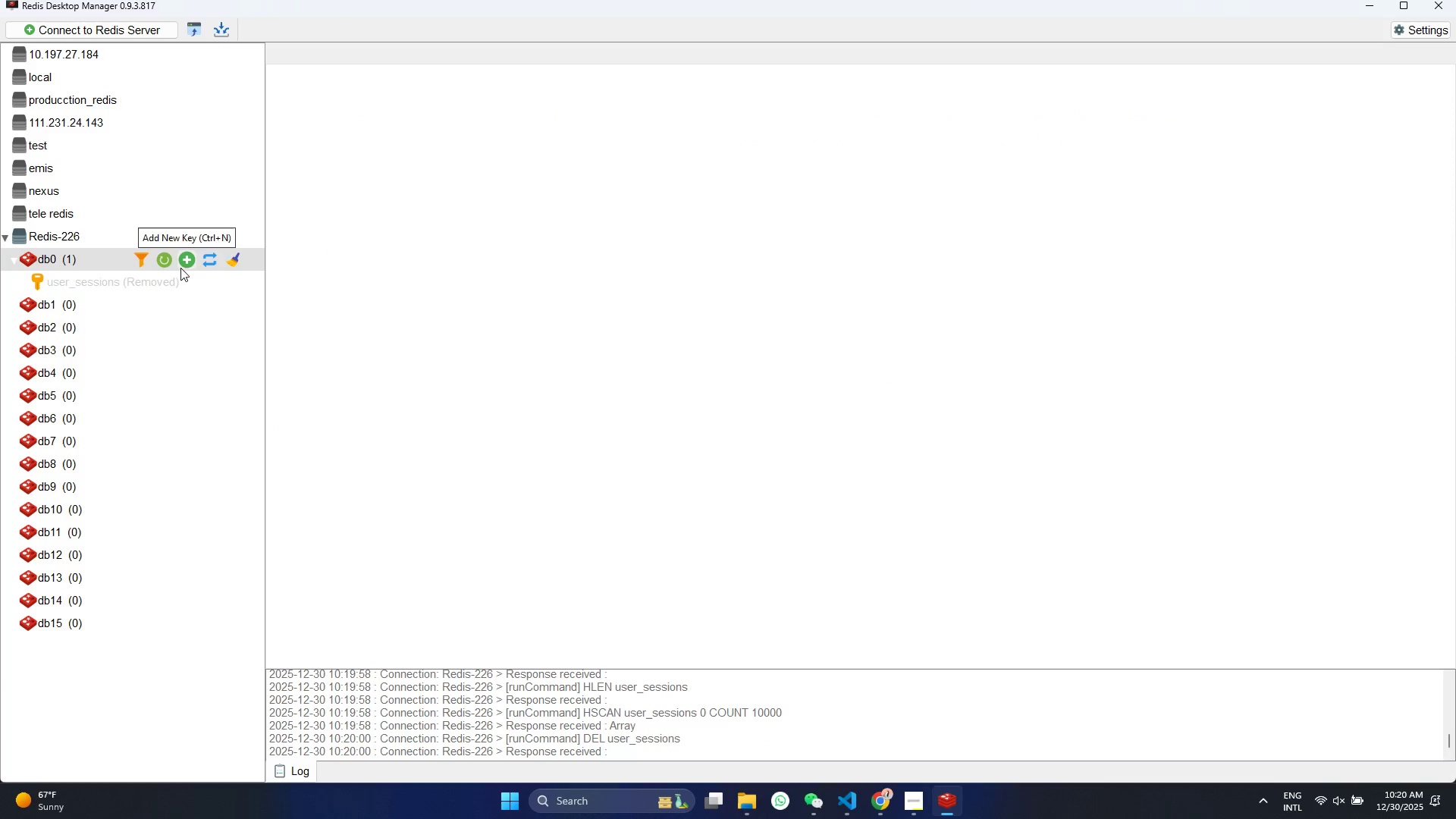 
left_click([161, 264])
 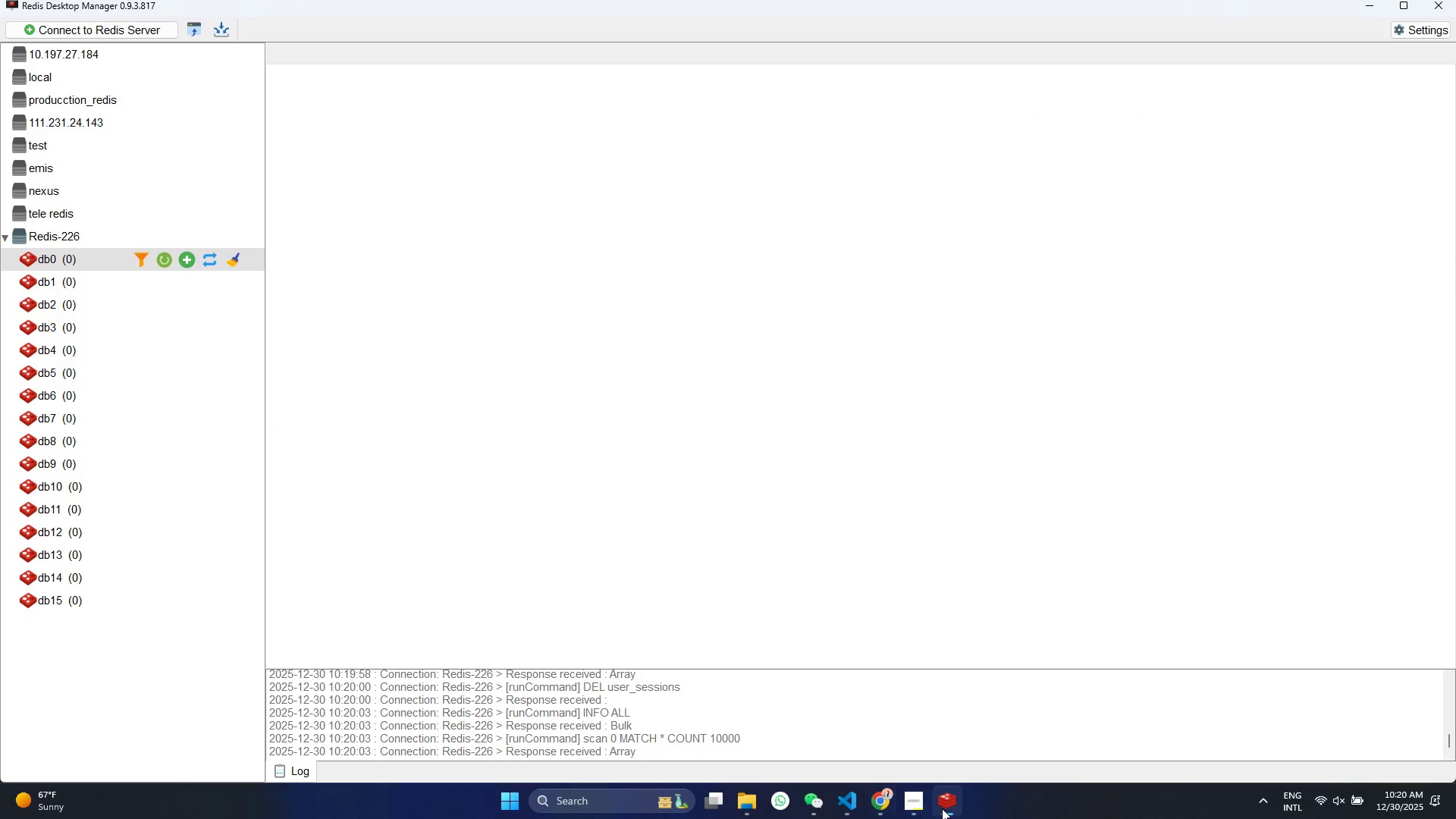 
left_click([872, 791])
 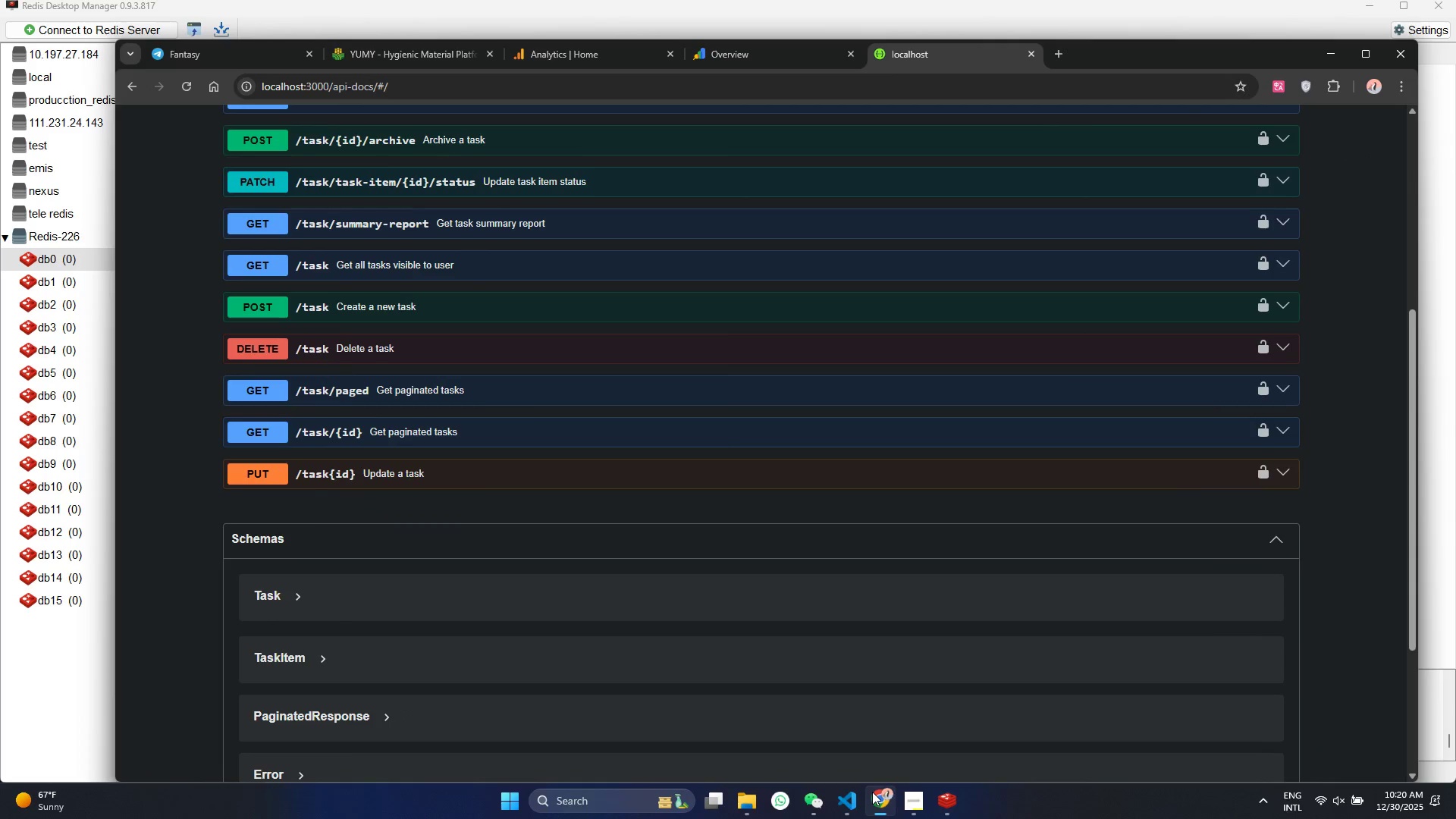 
left_click([872, 792])
 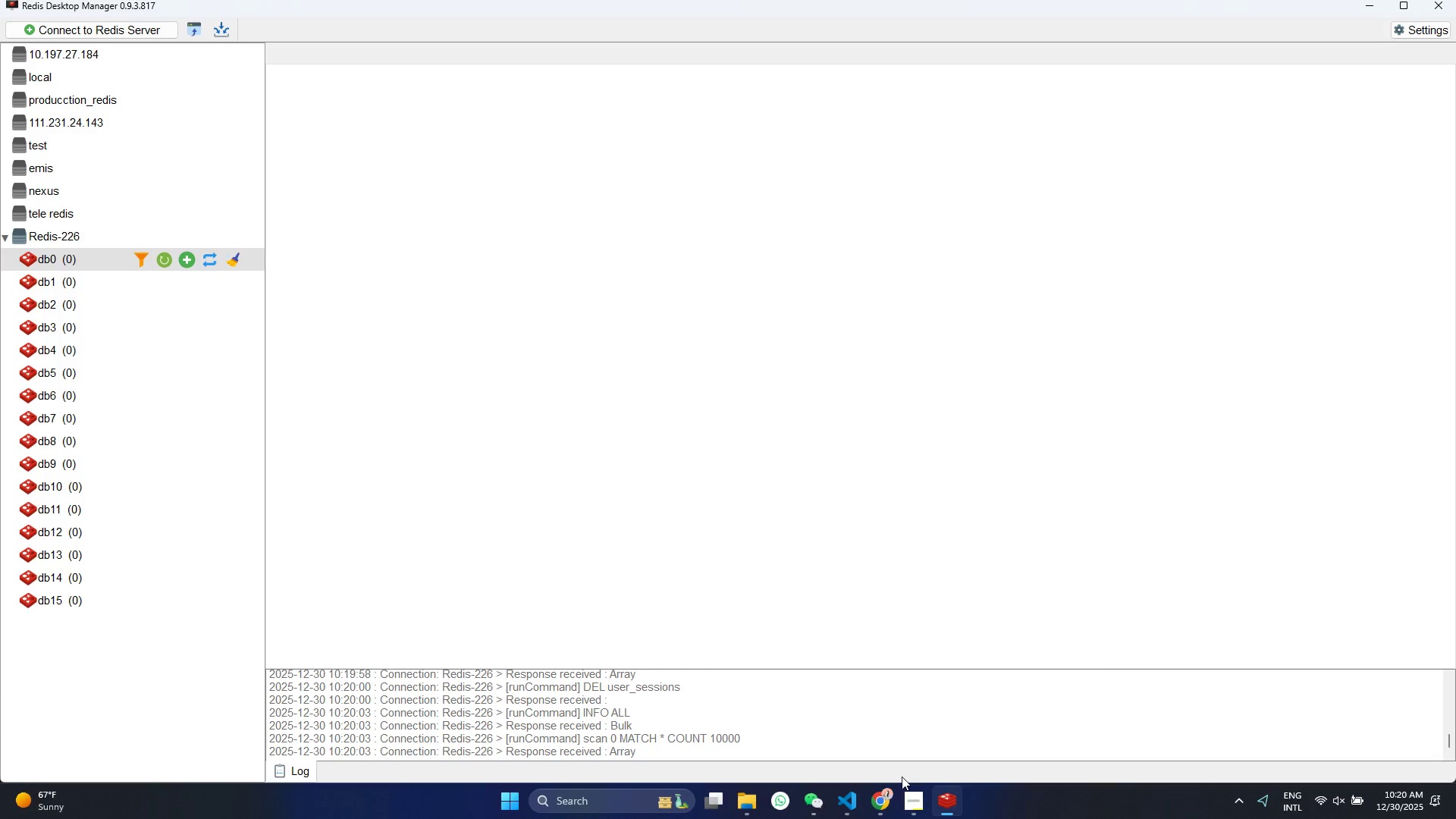 
left_click([887, 795])
 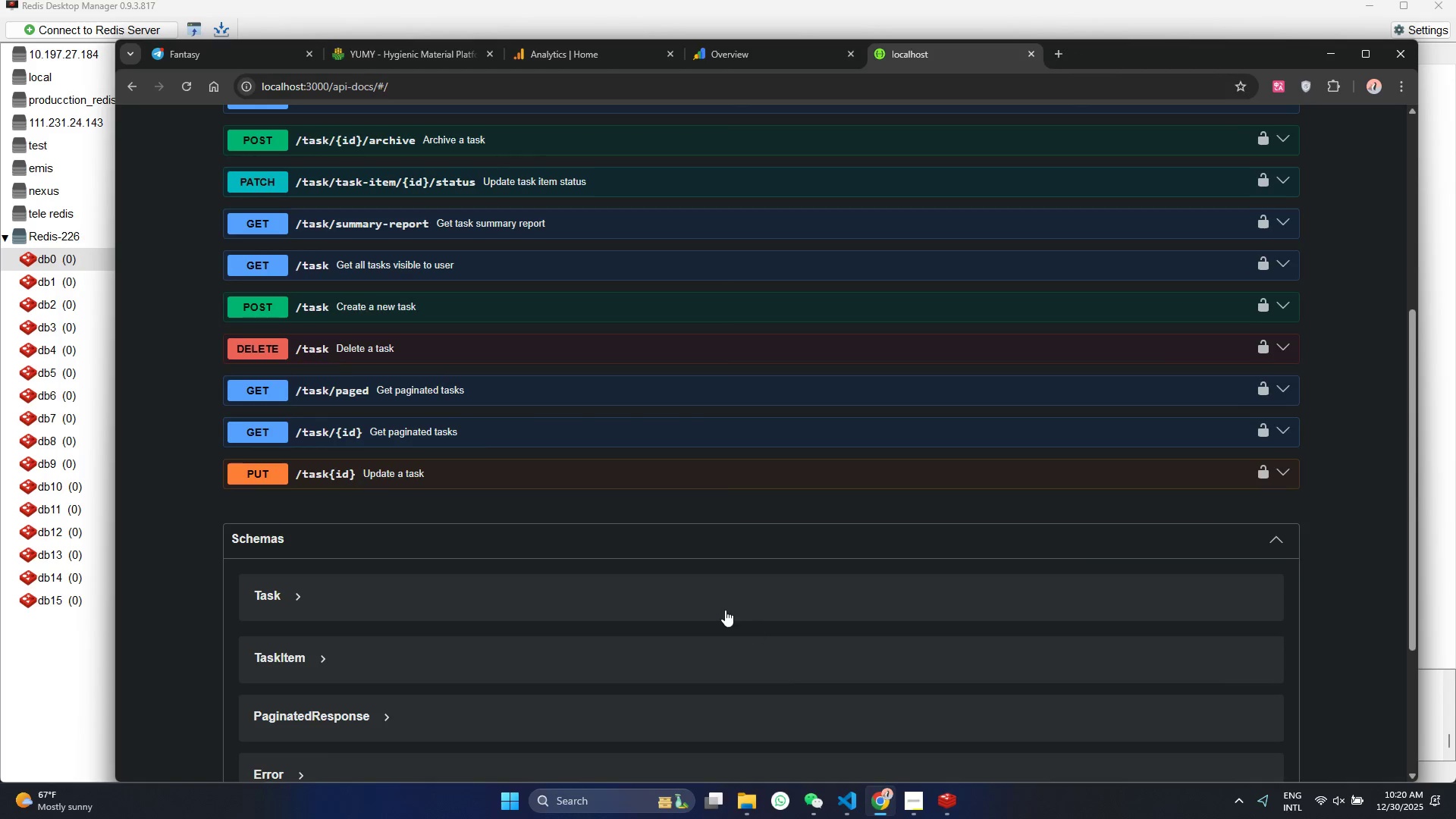 
scroll: coordinate [723, 607], scroll_direction: up, amount: 3.0
 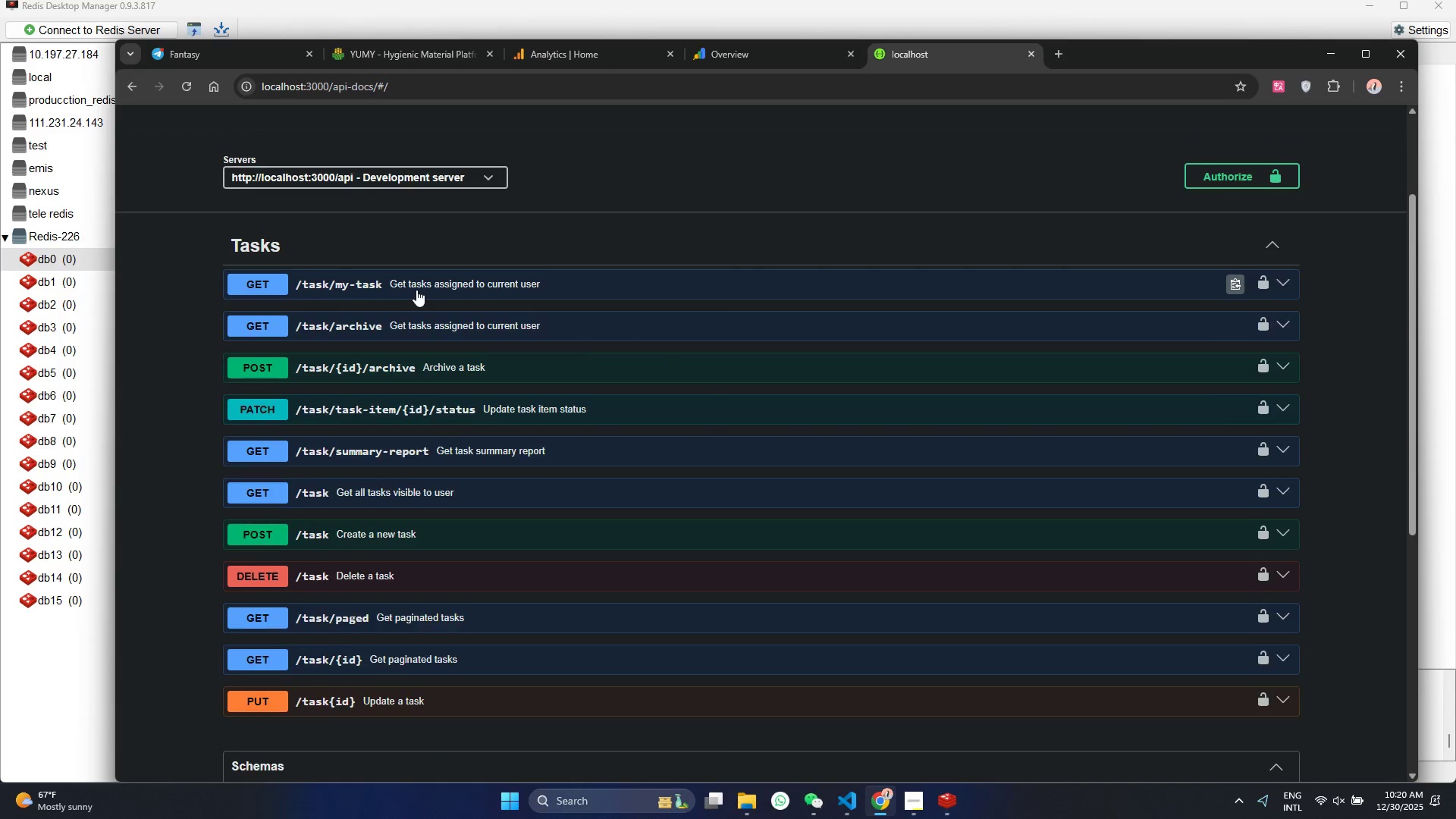 
double_click([416, 290])
 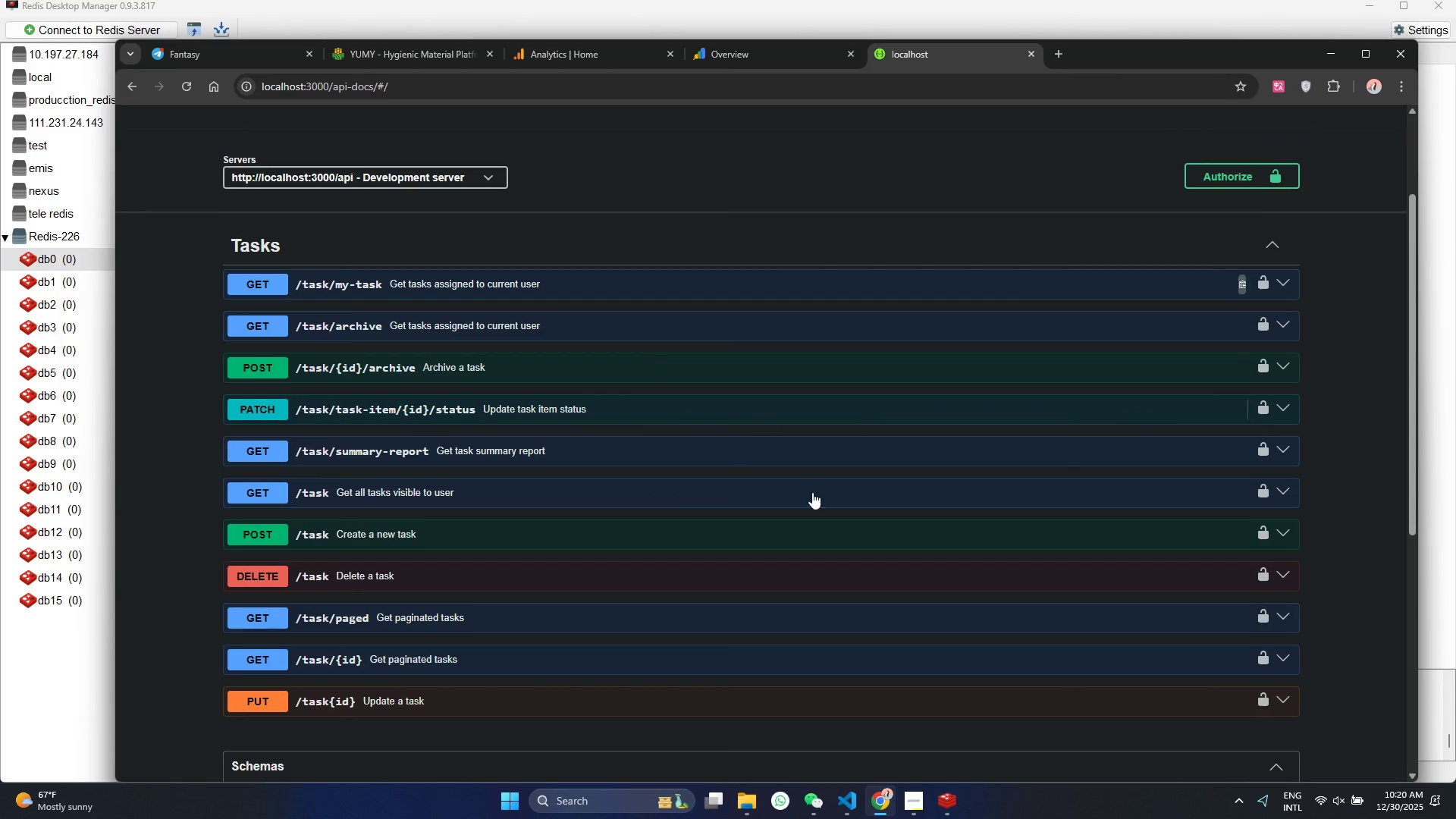 
wait(5.95)
 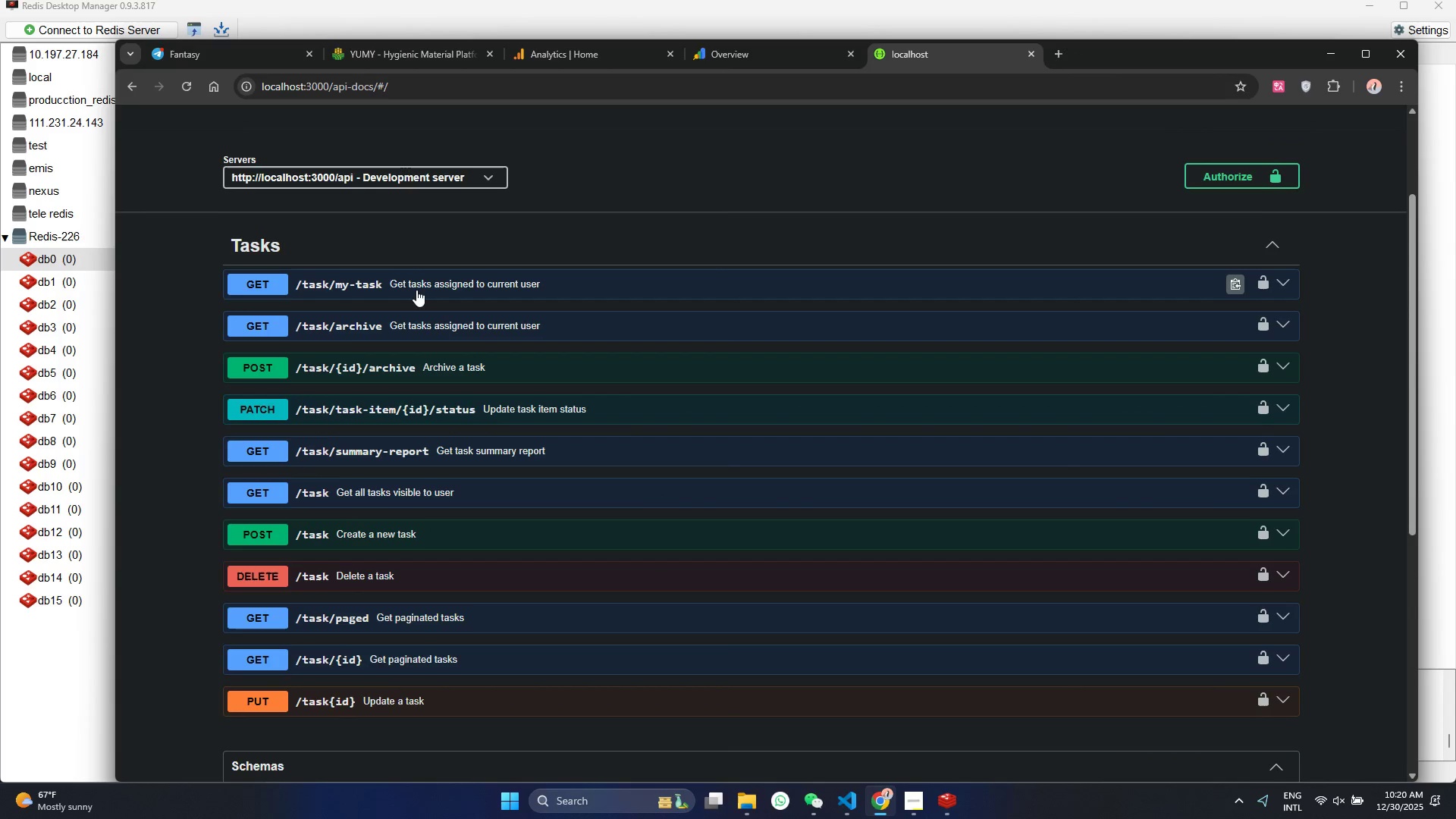 
type(db)
 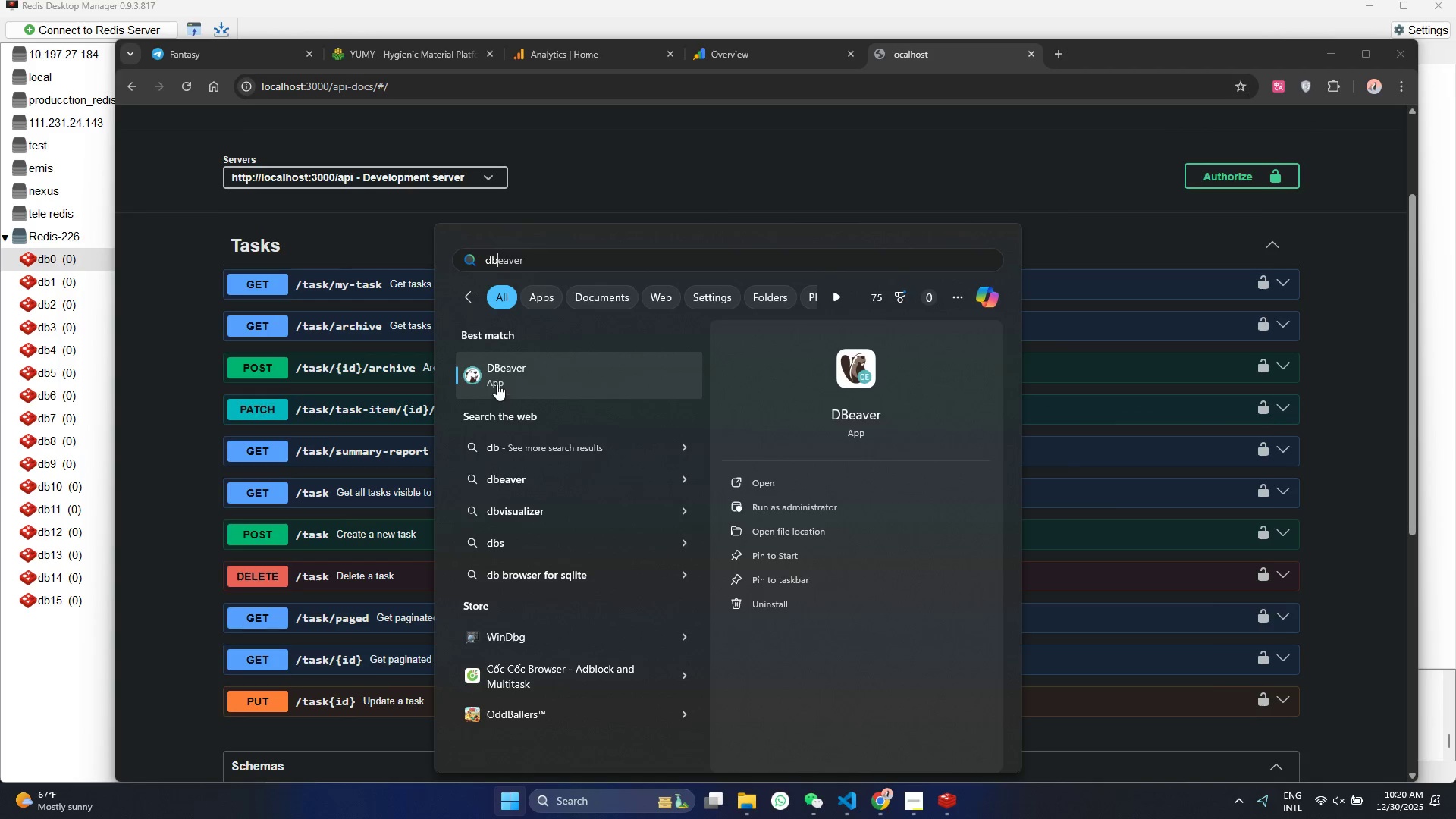 
left_click([497, 378])
 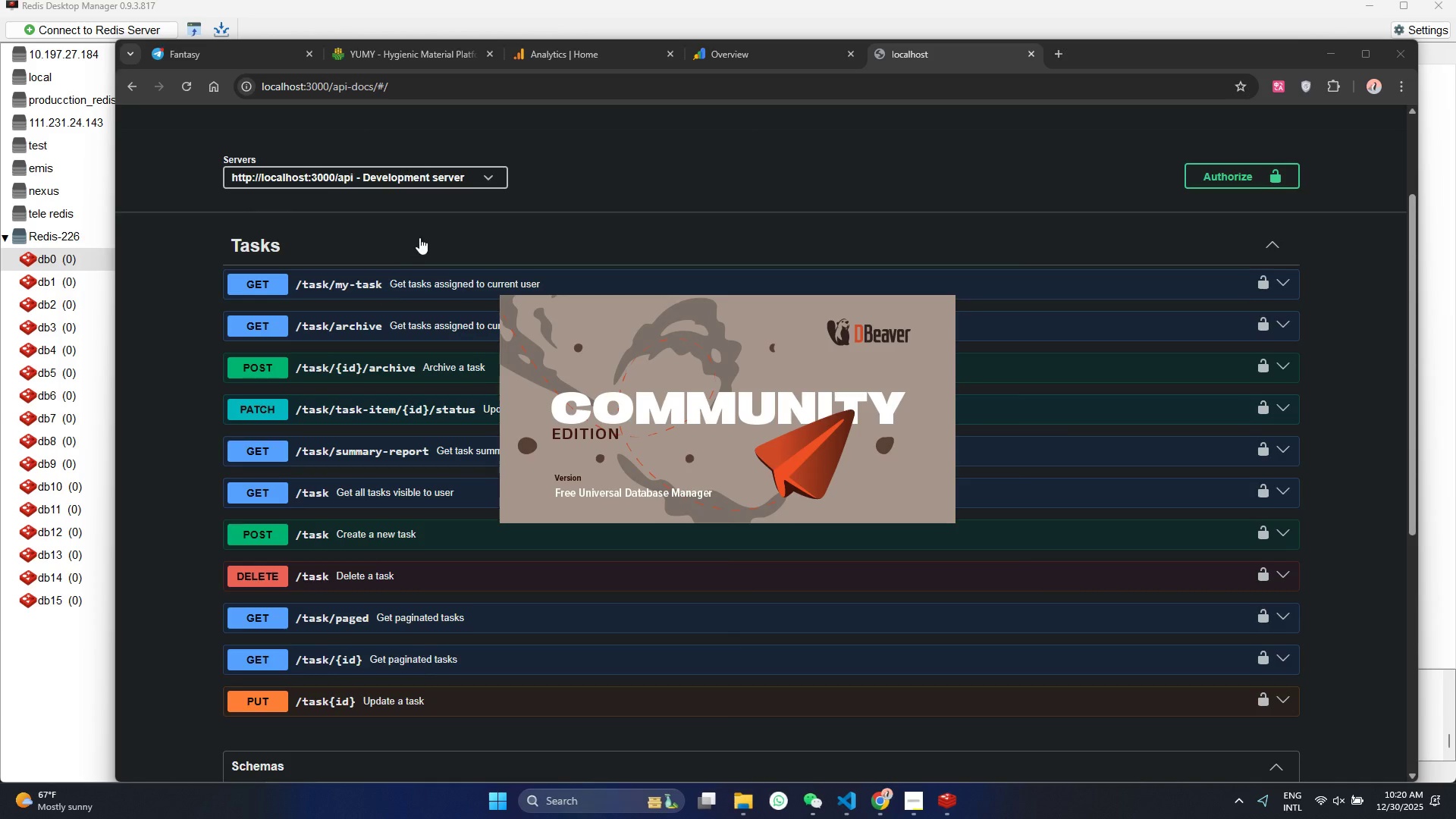 
left_click([420, 237])
 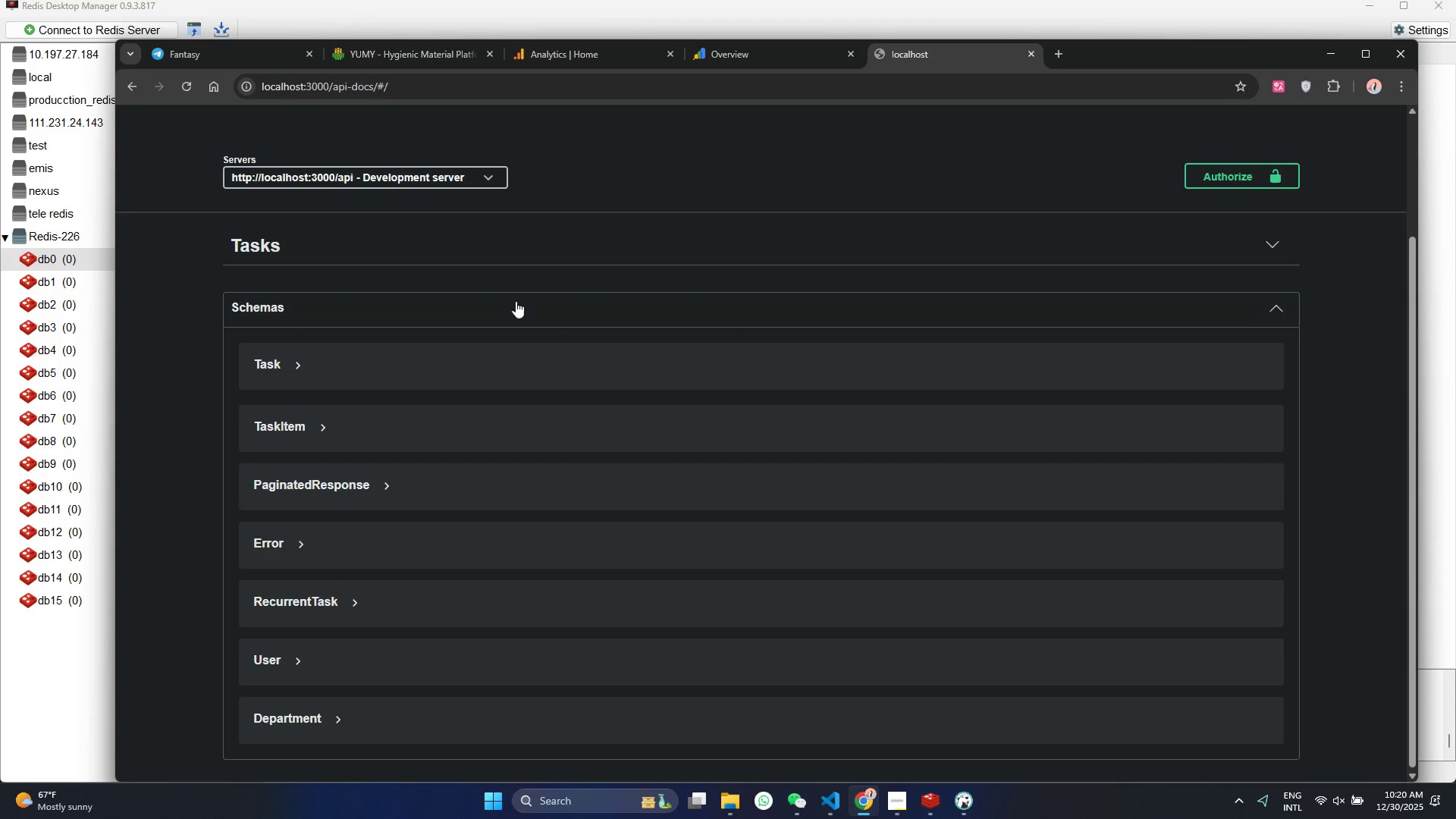 
left_click([424, 246])
 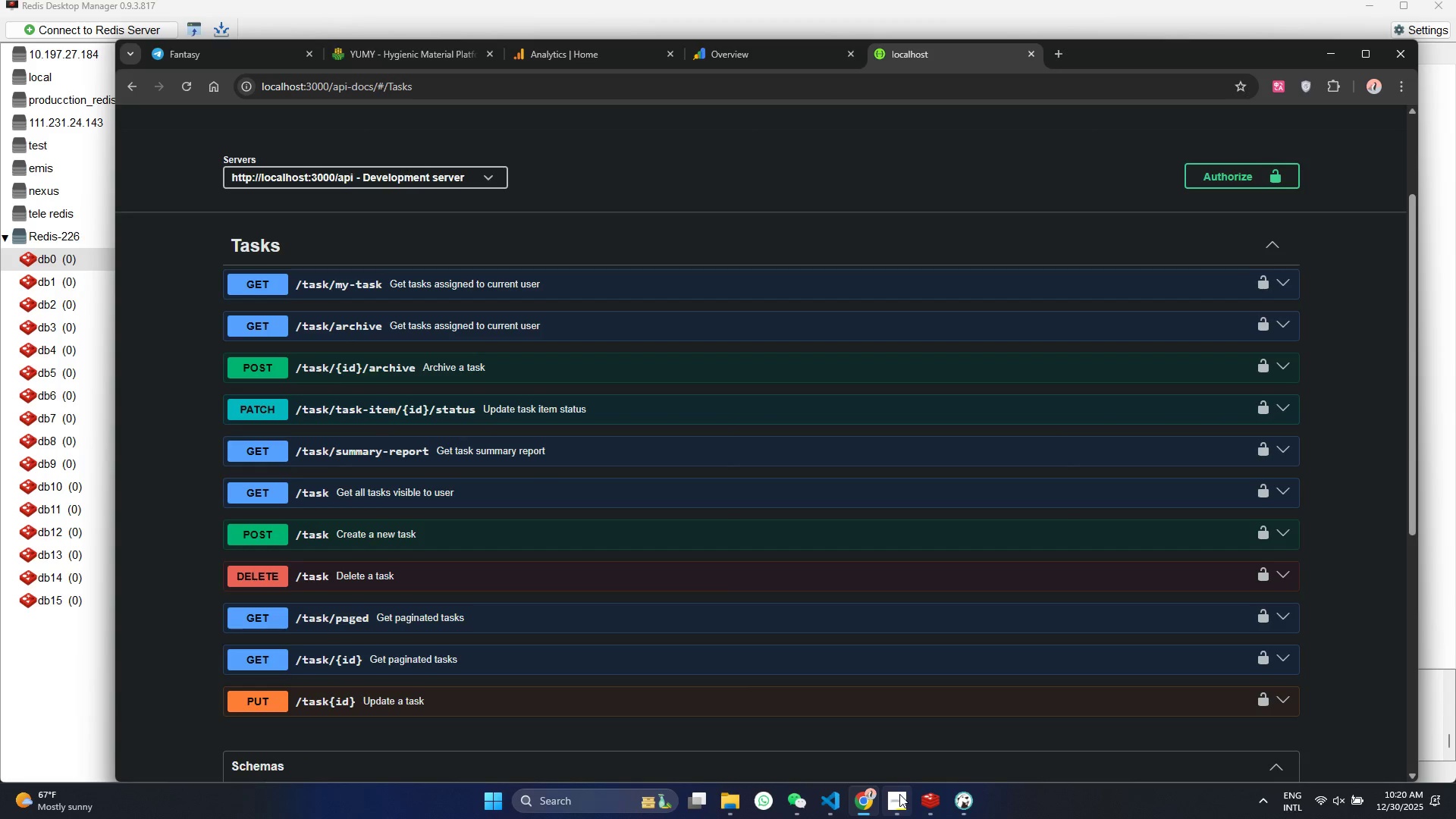 
left_click([871, 804])
 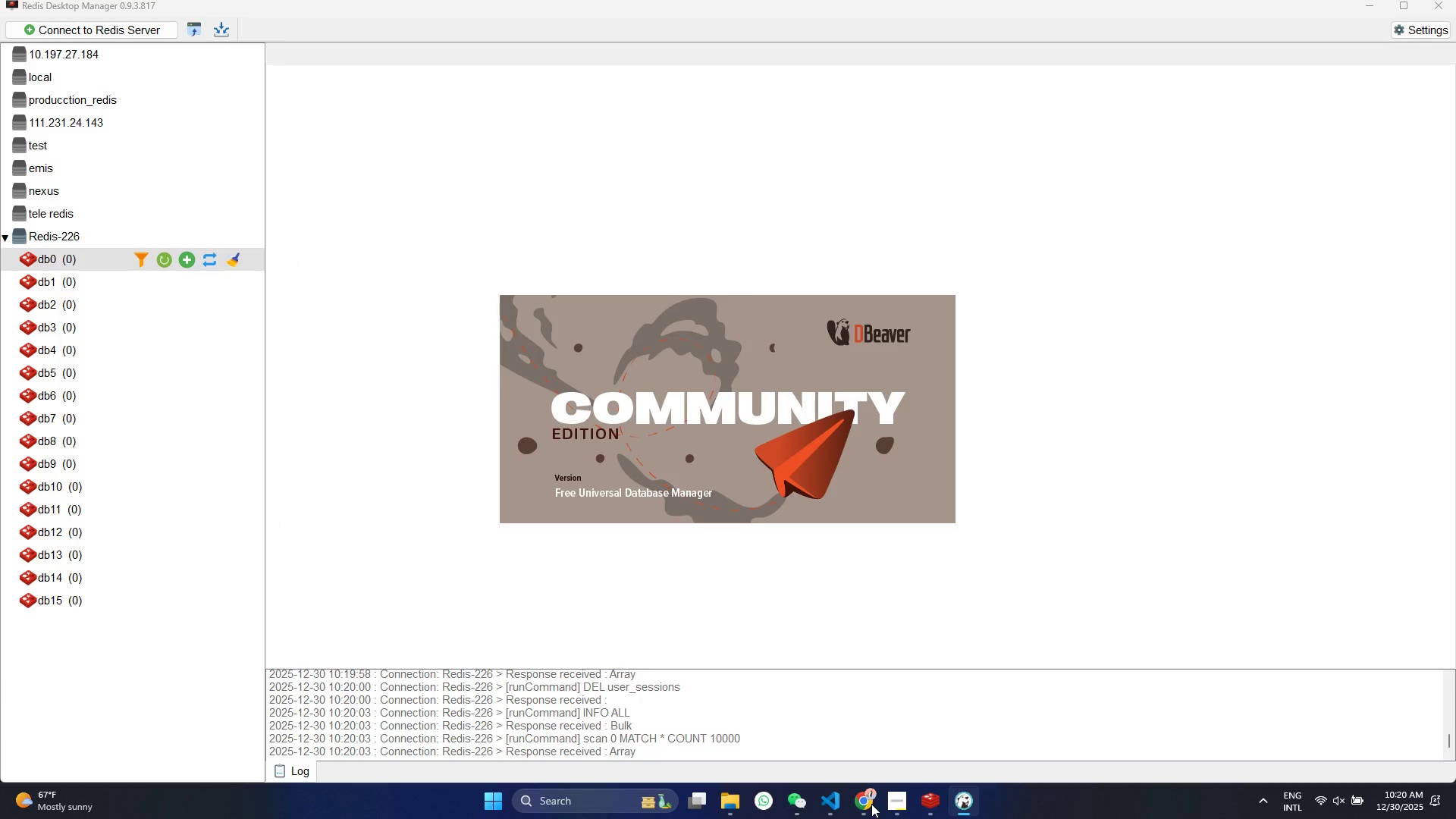 
left_click([871, 804])
 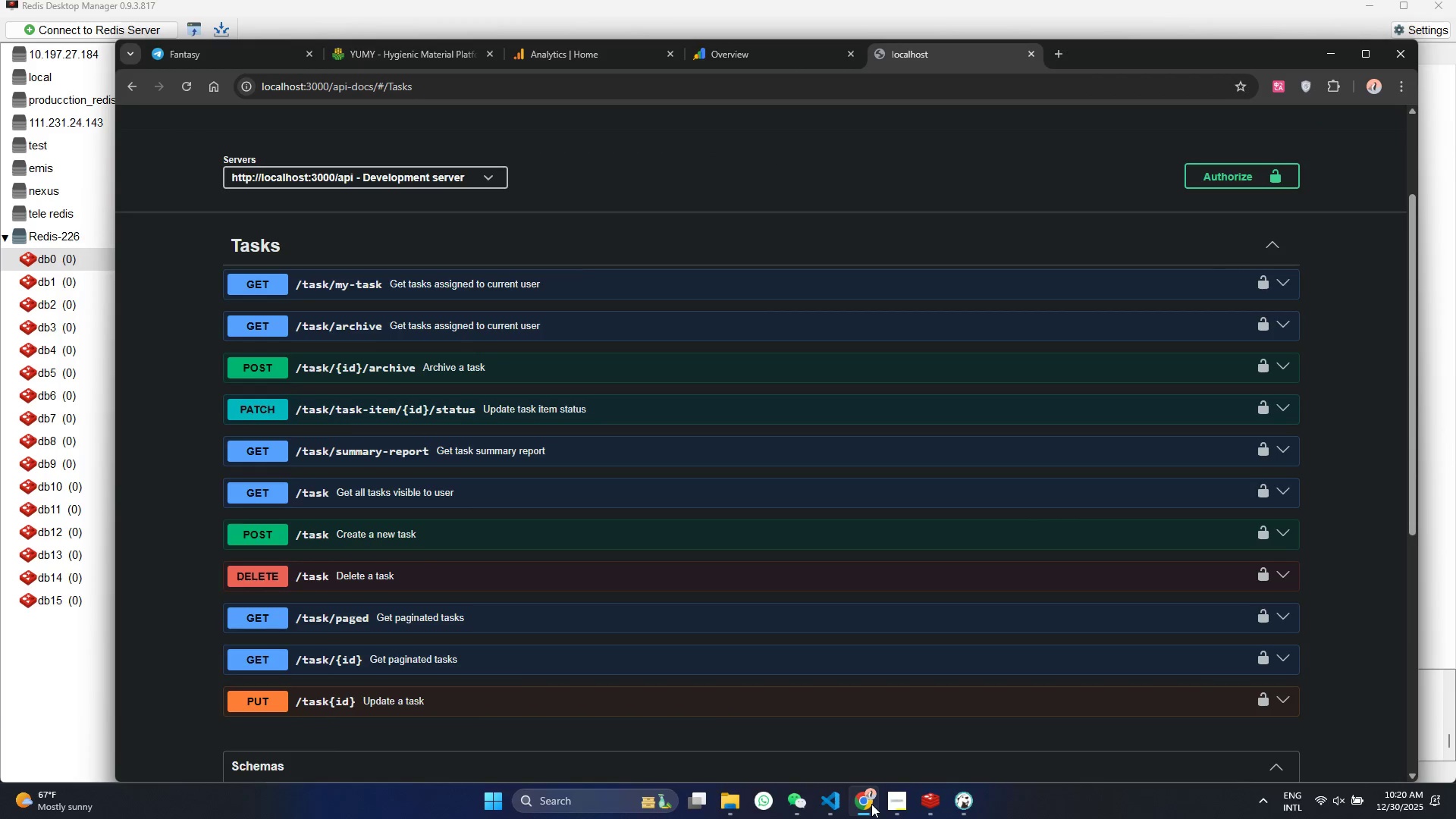 
left_click([871, 804])
 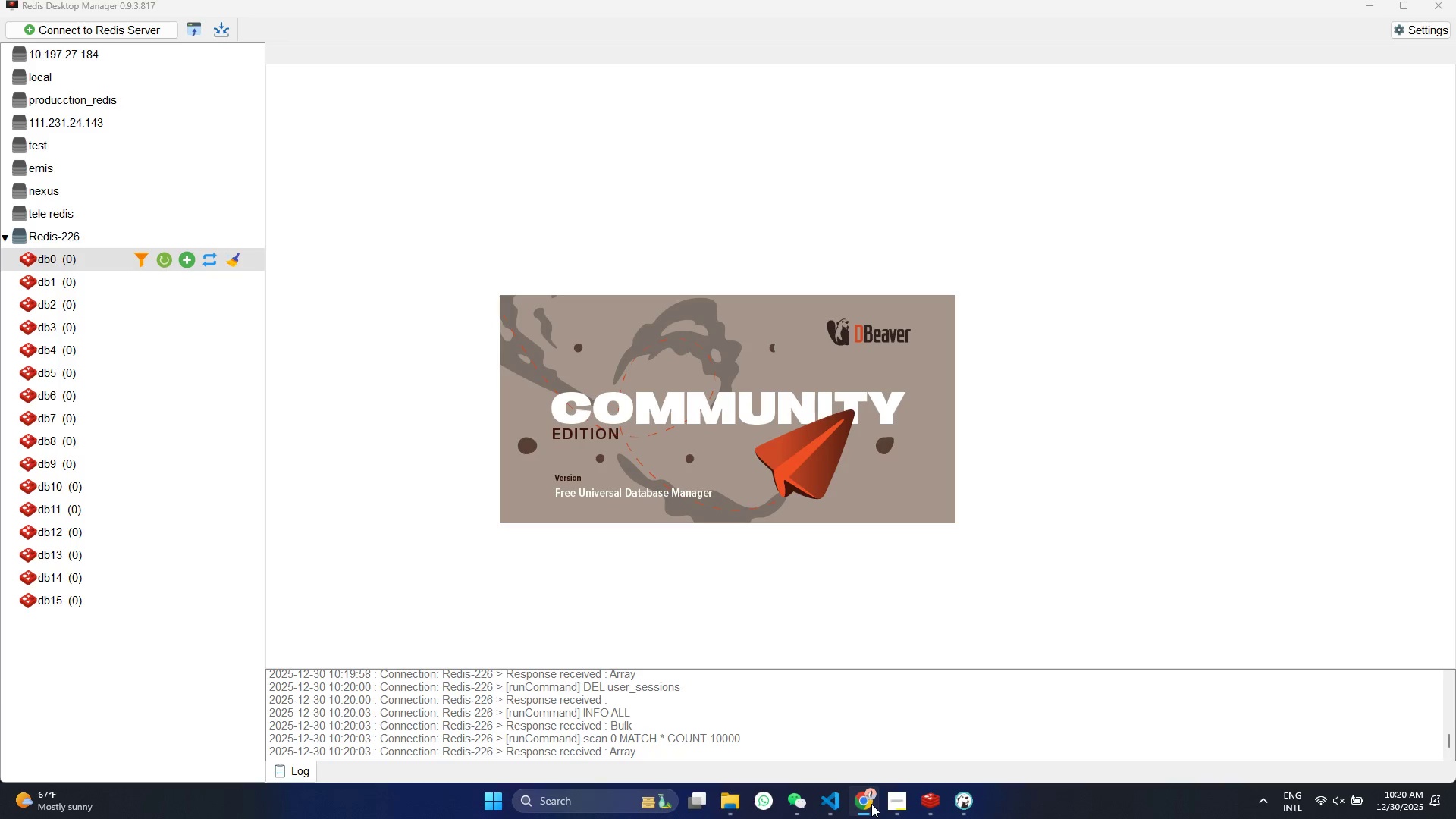 
left_click([871, 804])
 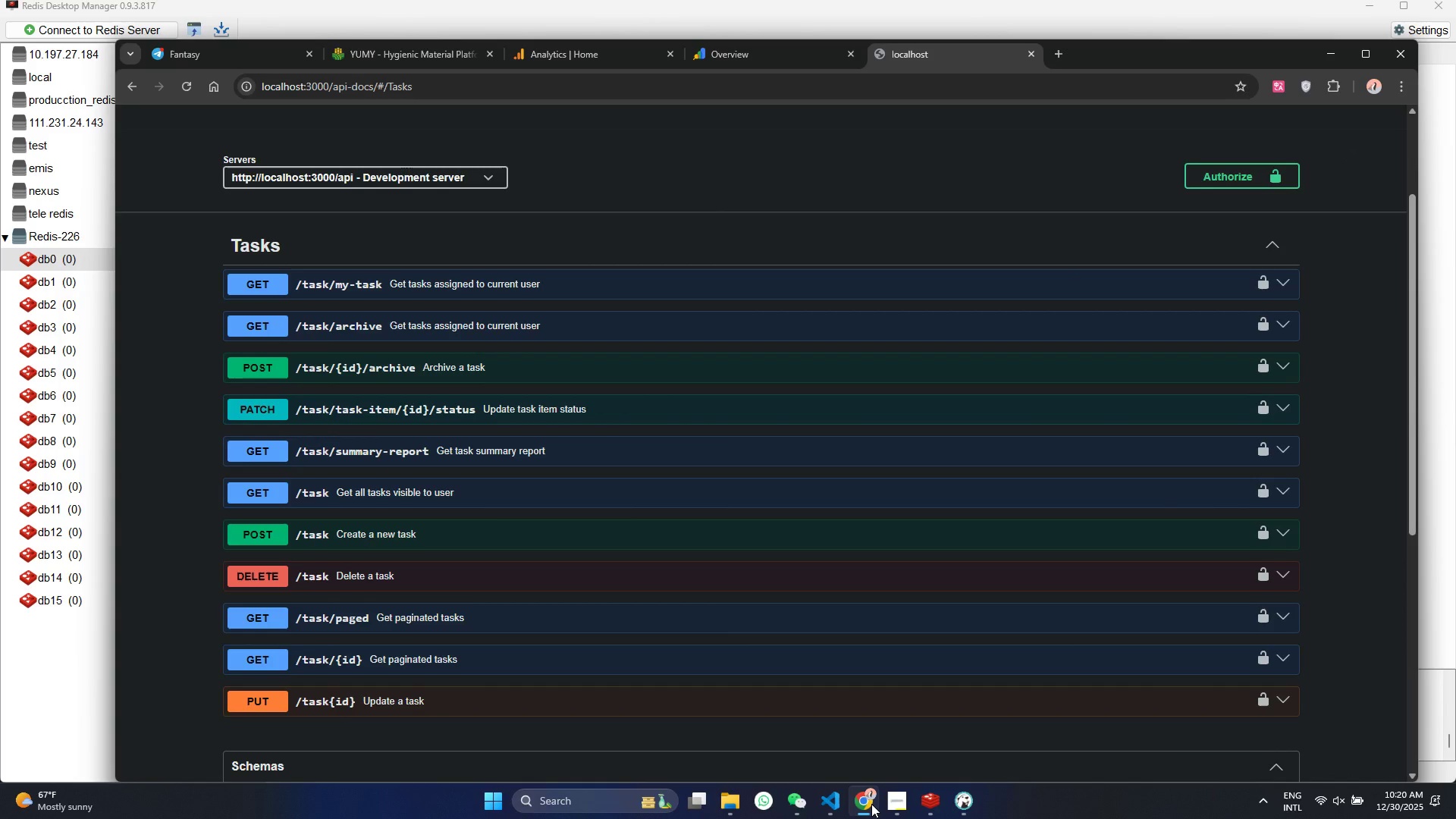 
left_click([835, 808])
 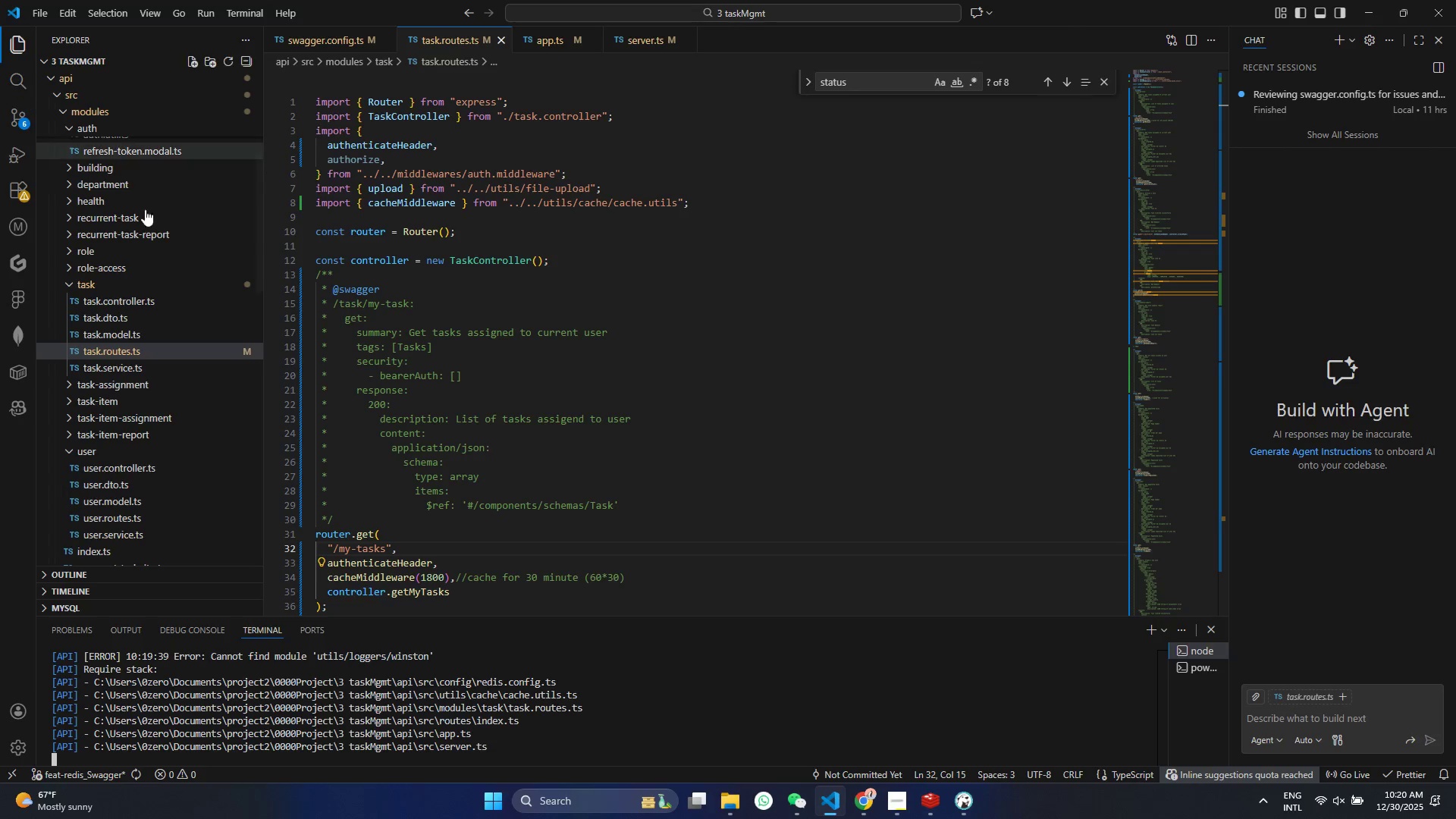 
scroll: coordinate [156, 300], scroll_direction: up, amount: 6.0
 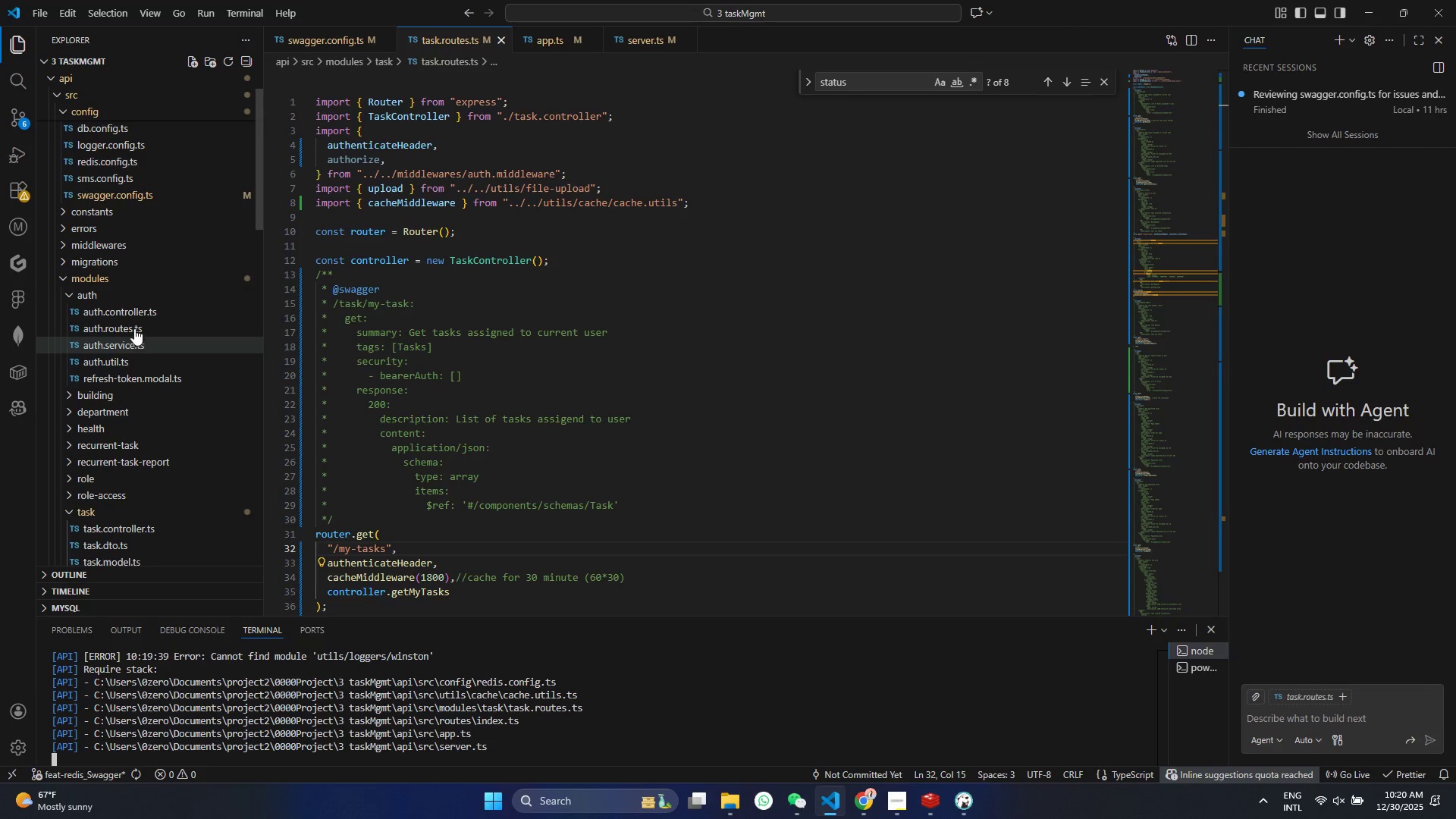 
left_click([134, 328])
 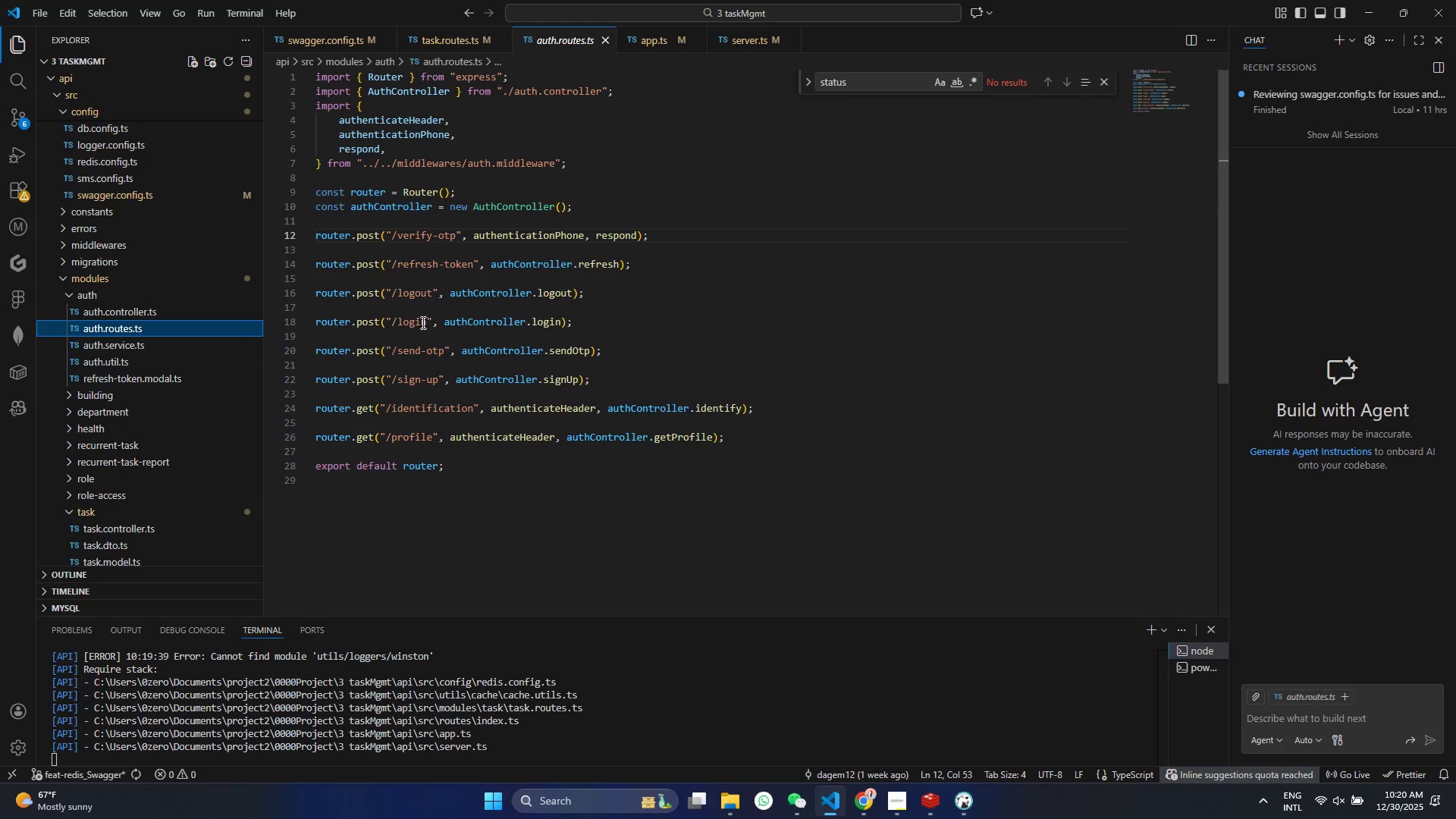 
hold_key(key=ControlLeft, duration=1.5)
 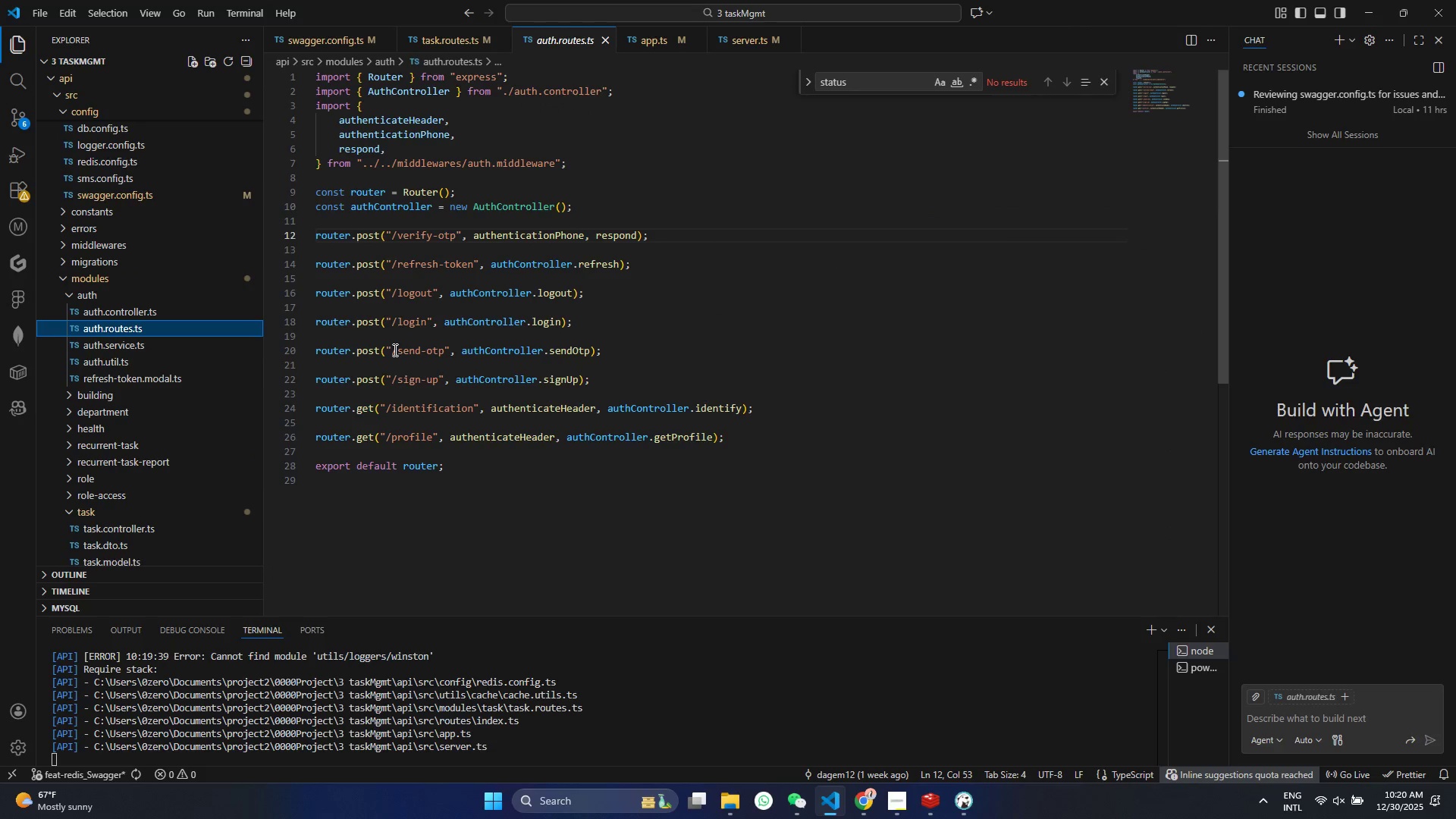 
hold_key(key=ControlLeft, duration=0.31)
 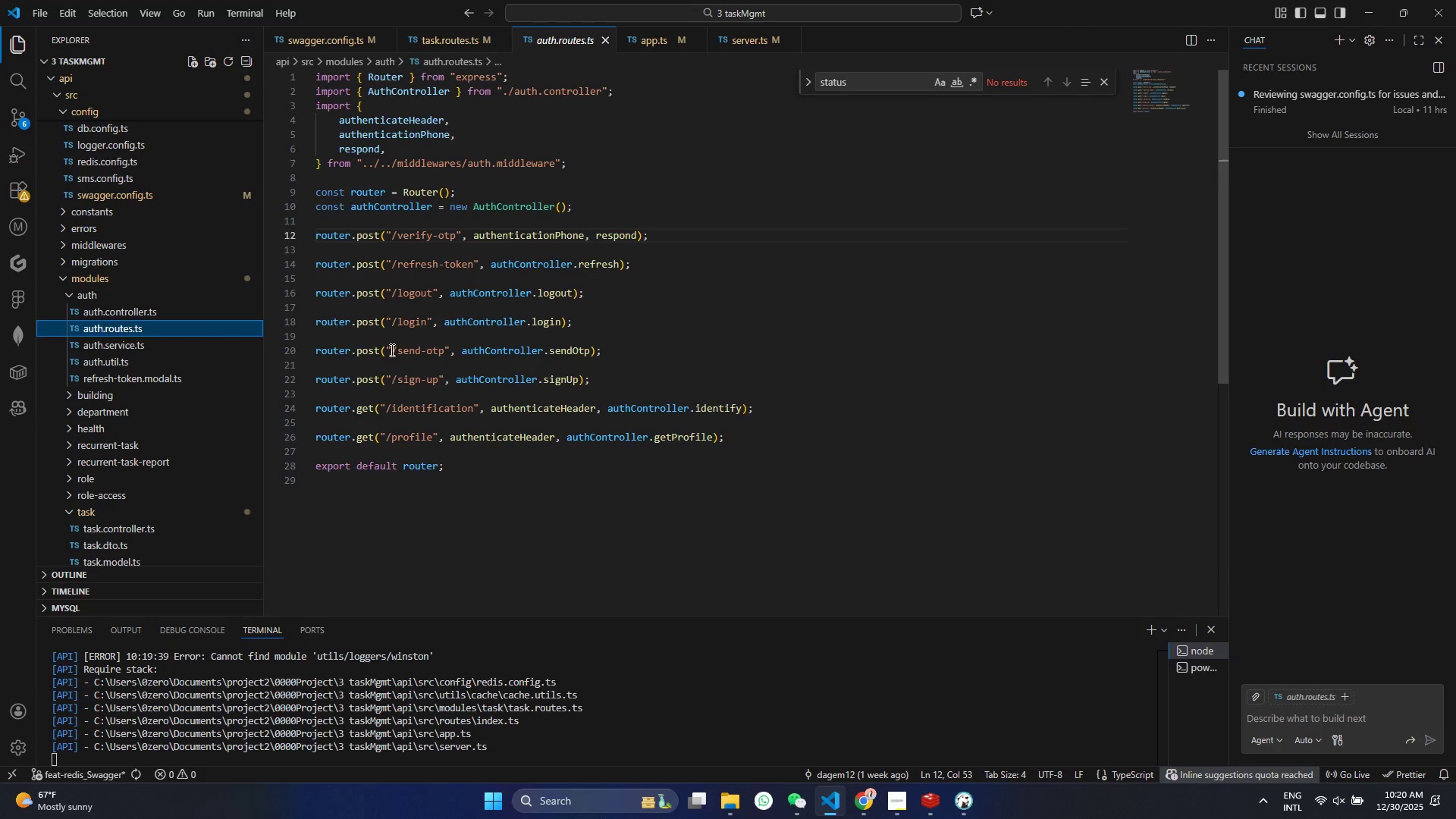 
left_click_drag(start_coordinate=[391, 350], to_coordinate=[444, 350])
 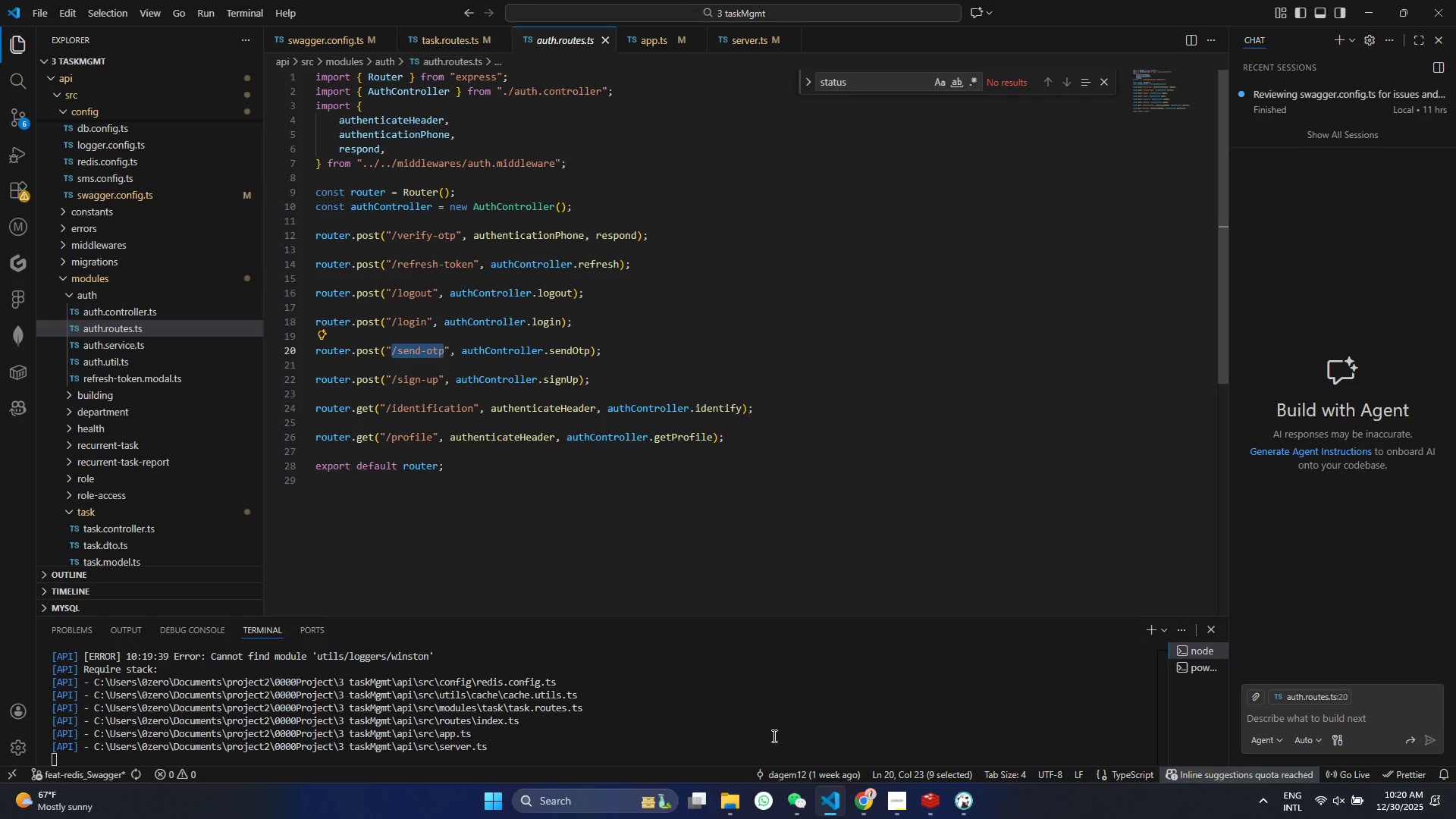 
key(Control+C)
 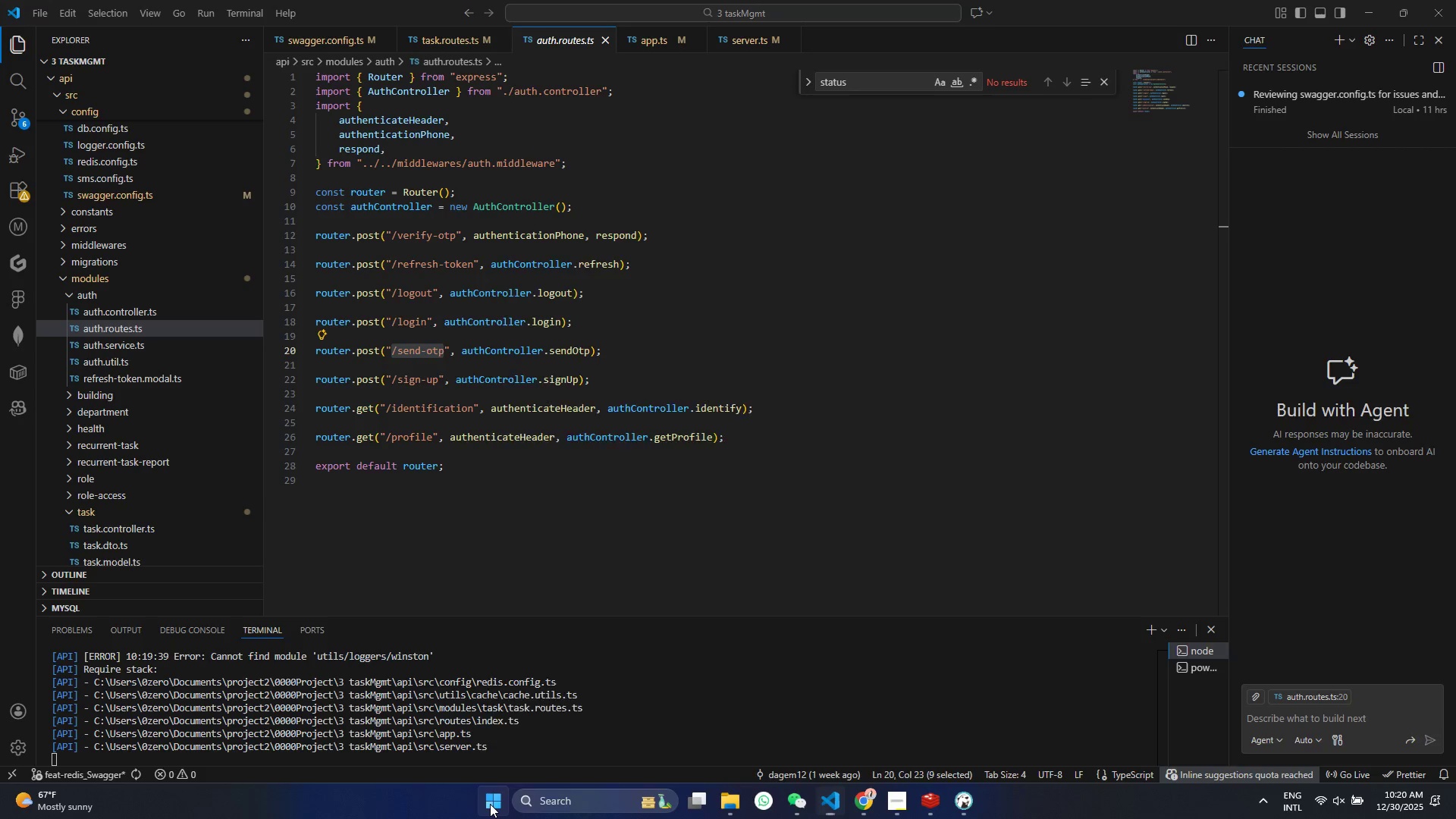 
type(pos)
 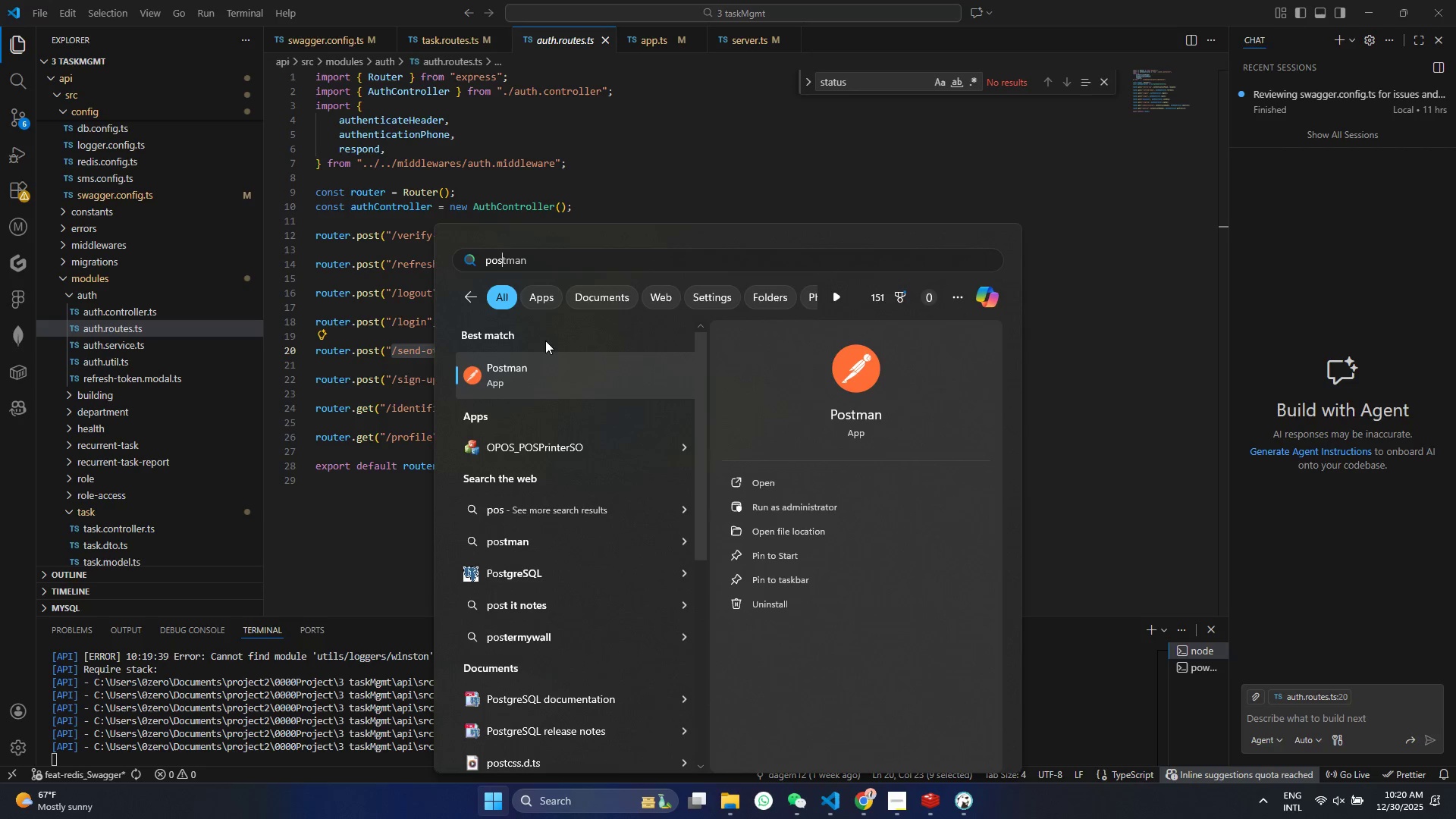 
left_click([538, 378])
 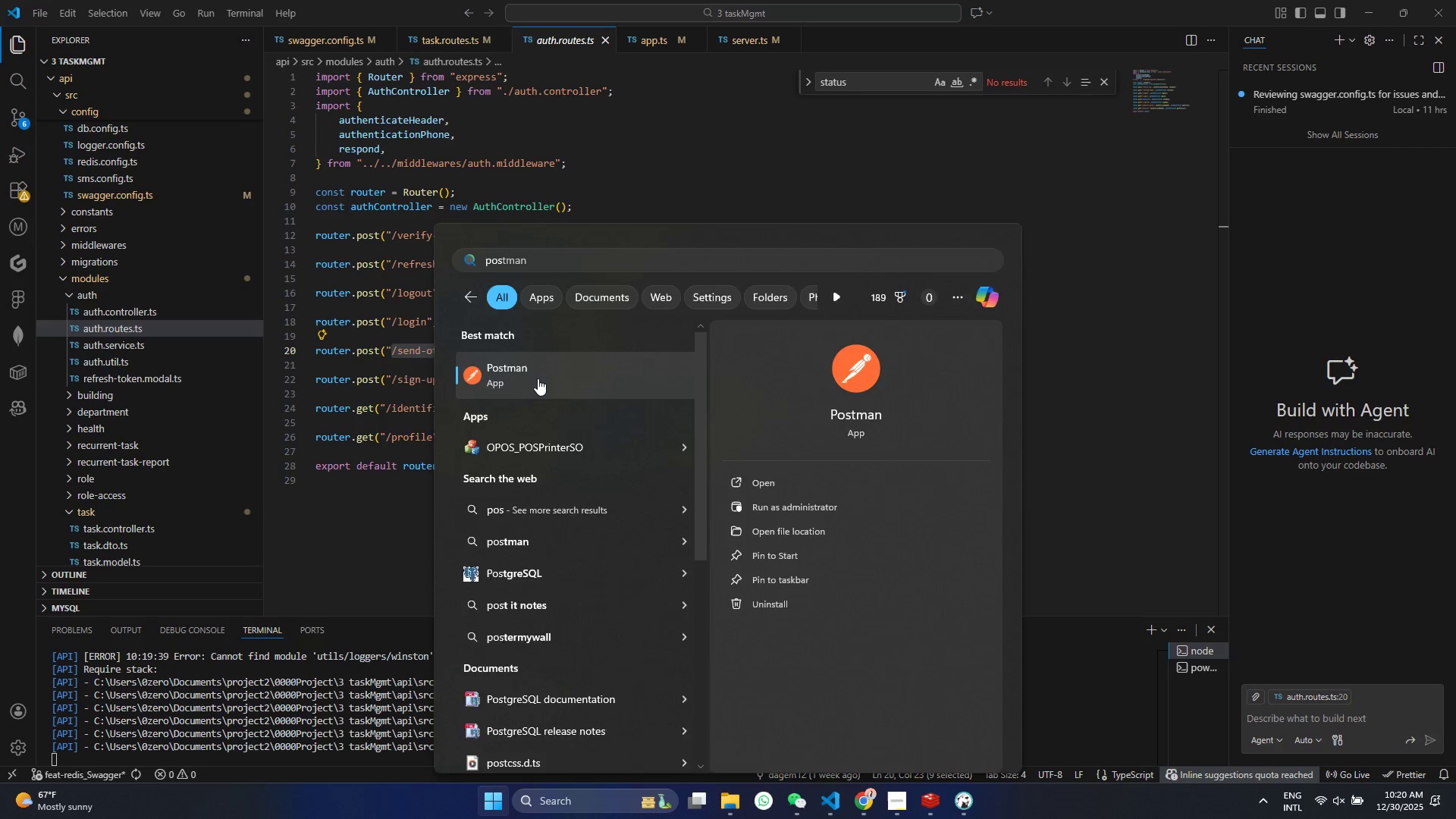 
mouse_move([629, 314])
 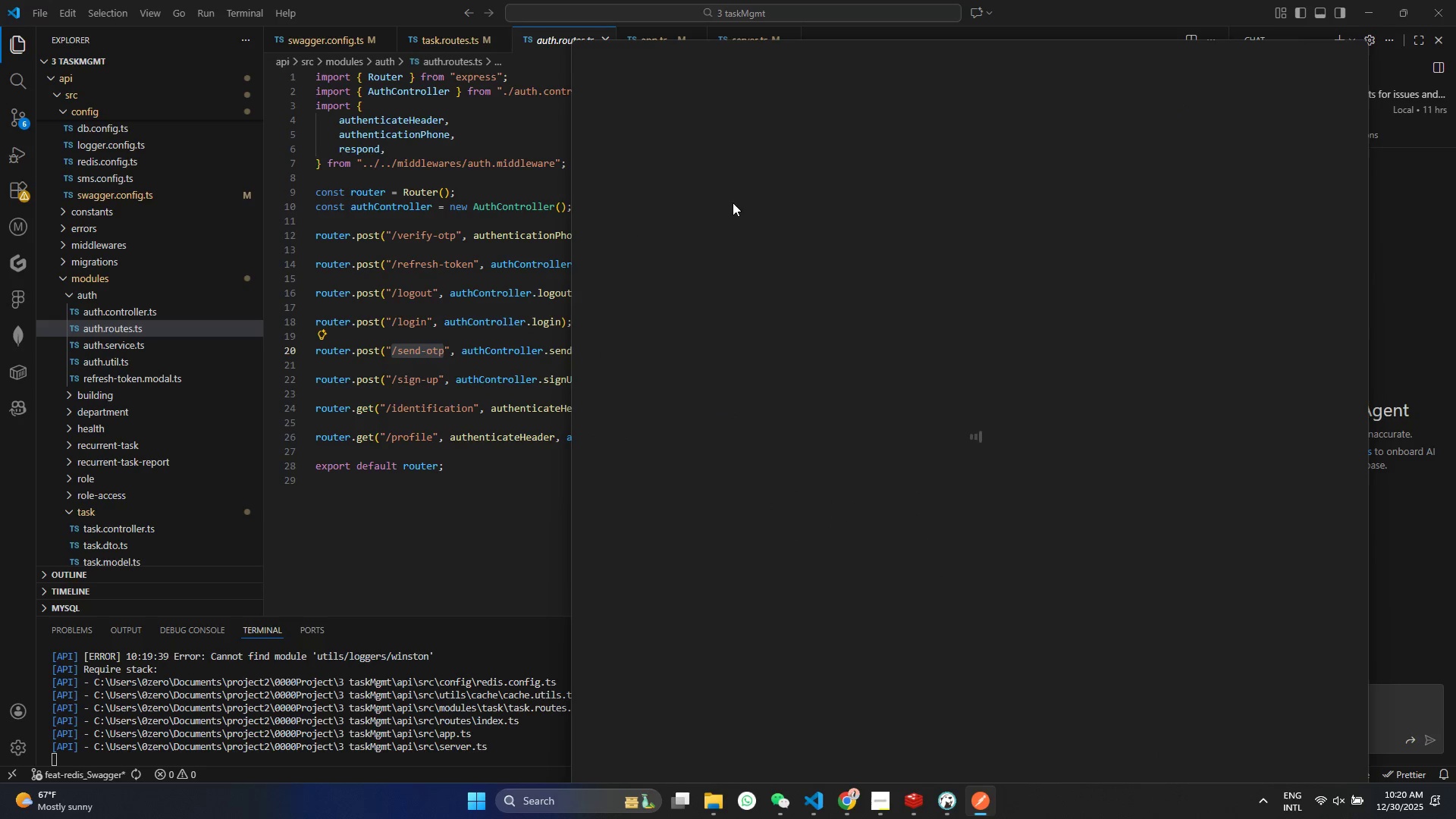 
mouse_move([765, 193])
 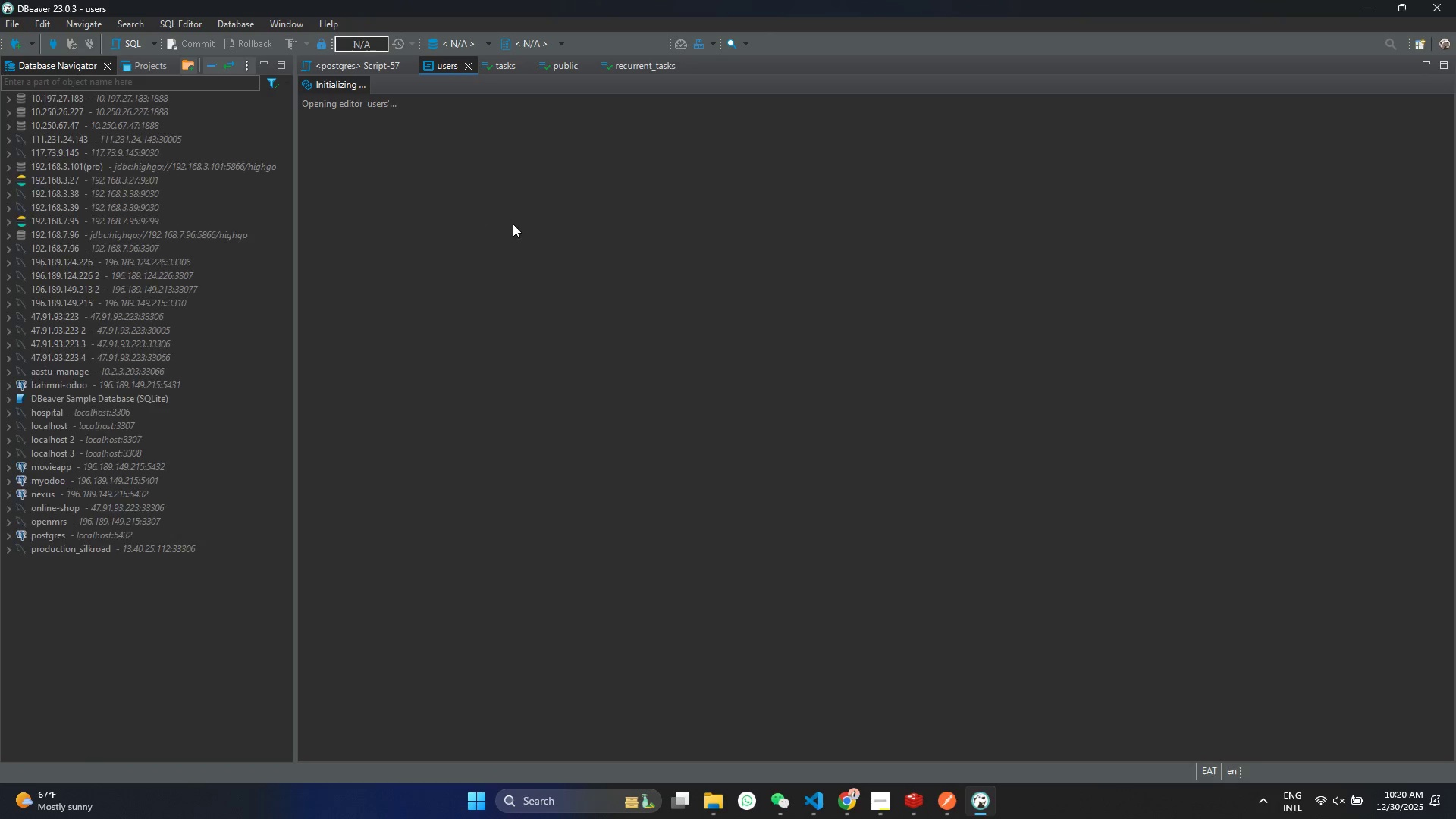 
left_click([960, 810])
 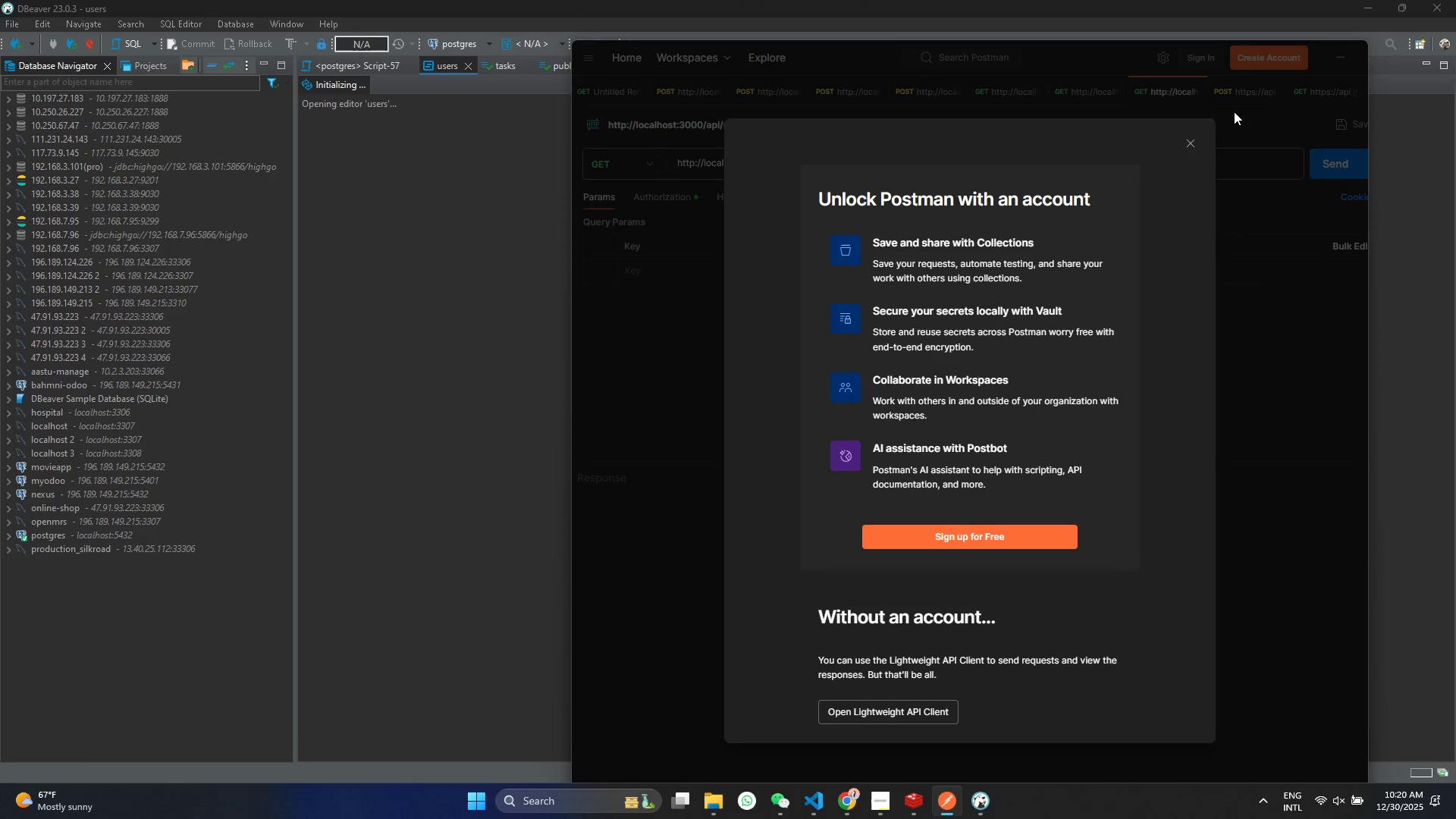 
left_click([1197, 135])
 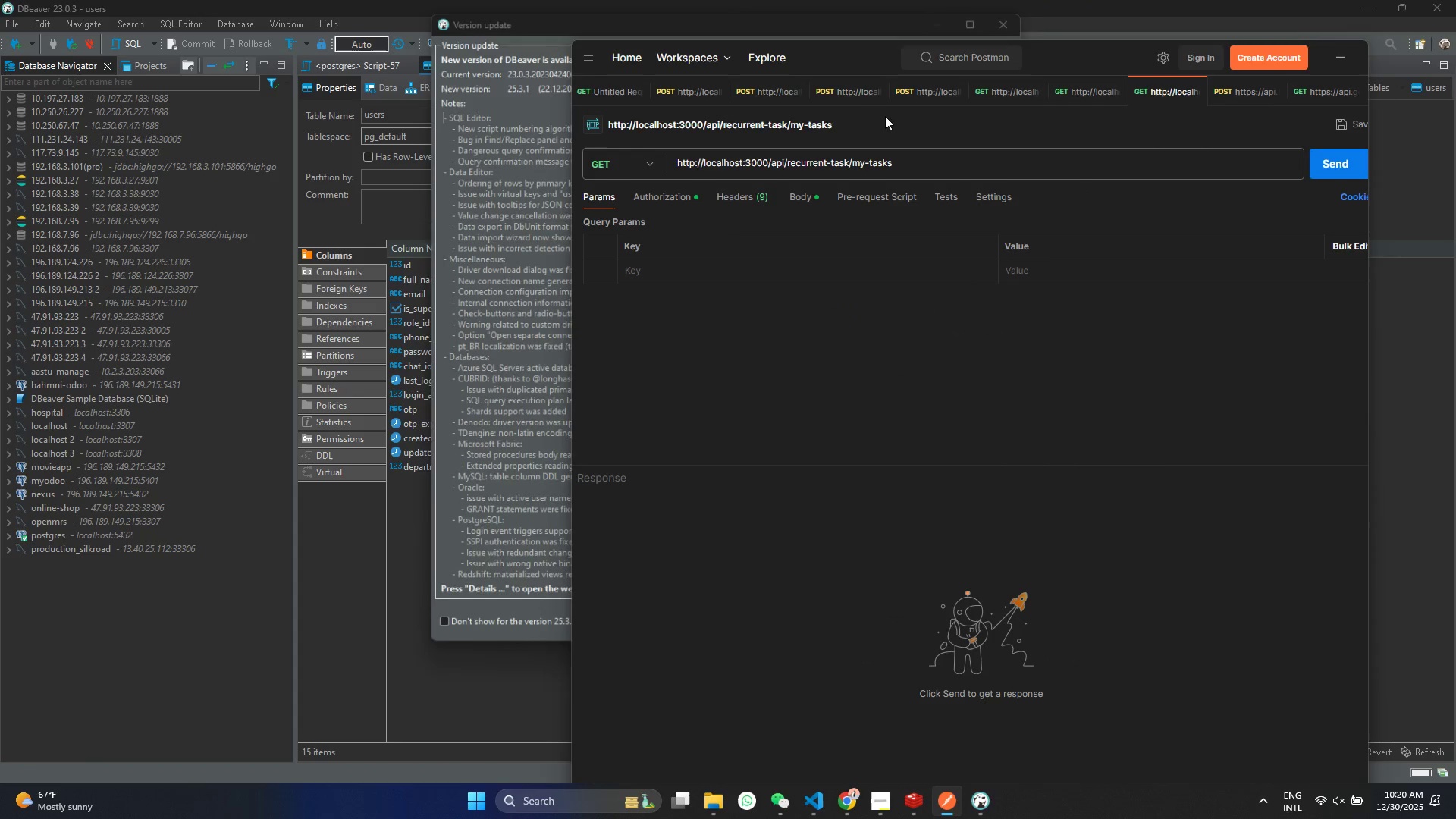 
left_click([864, 90])
 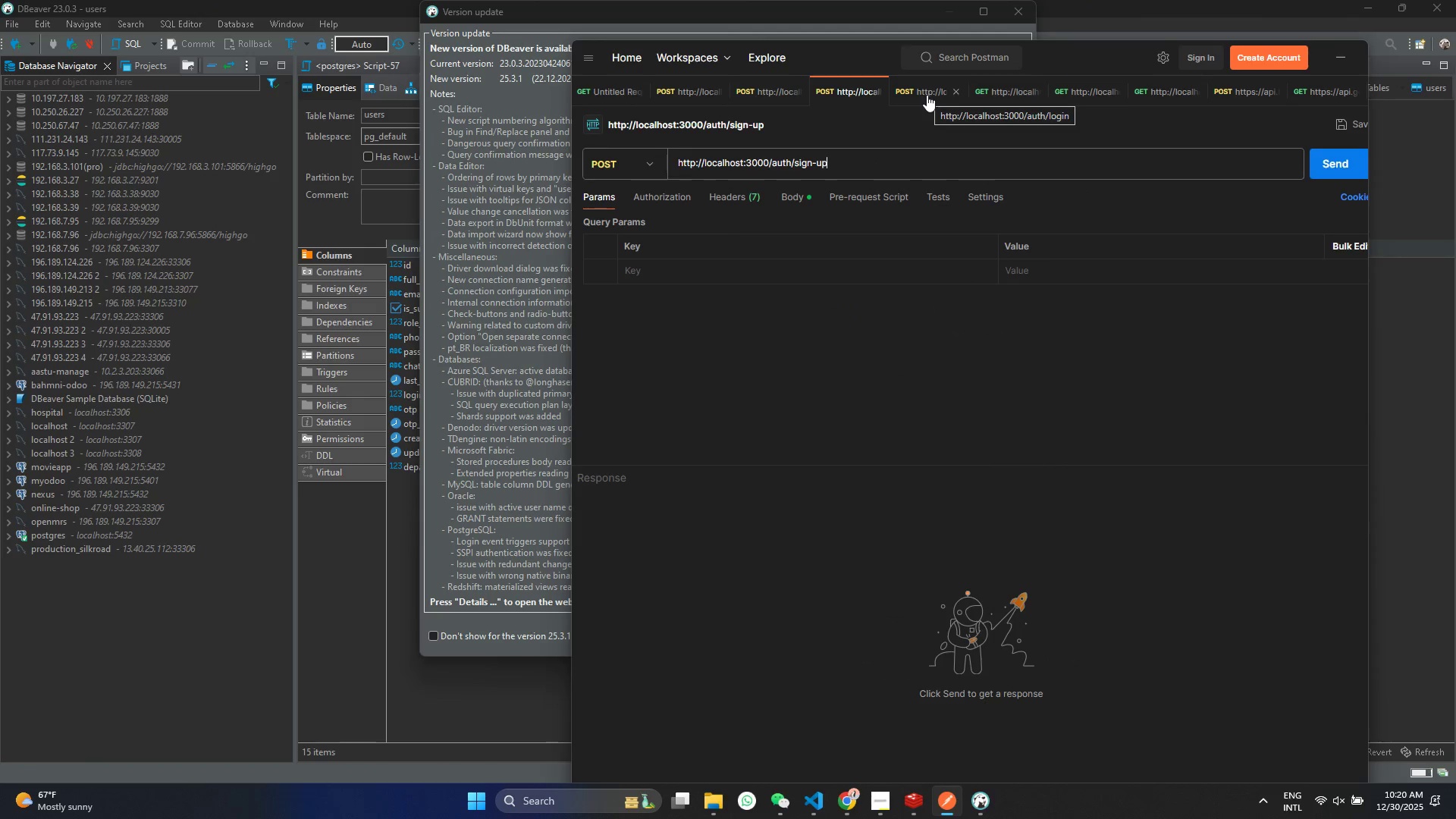 
left_click([927, 95])
 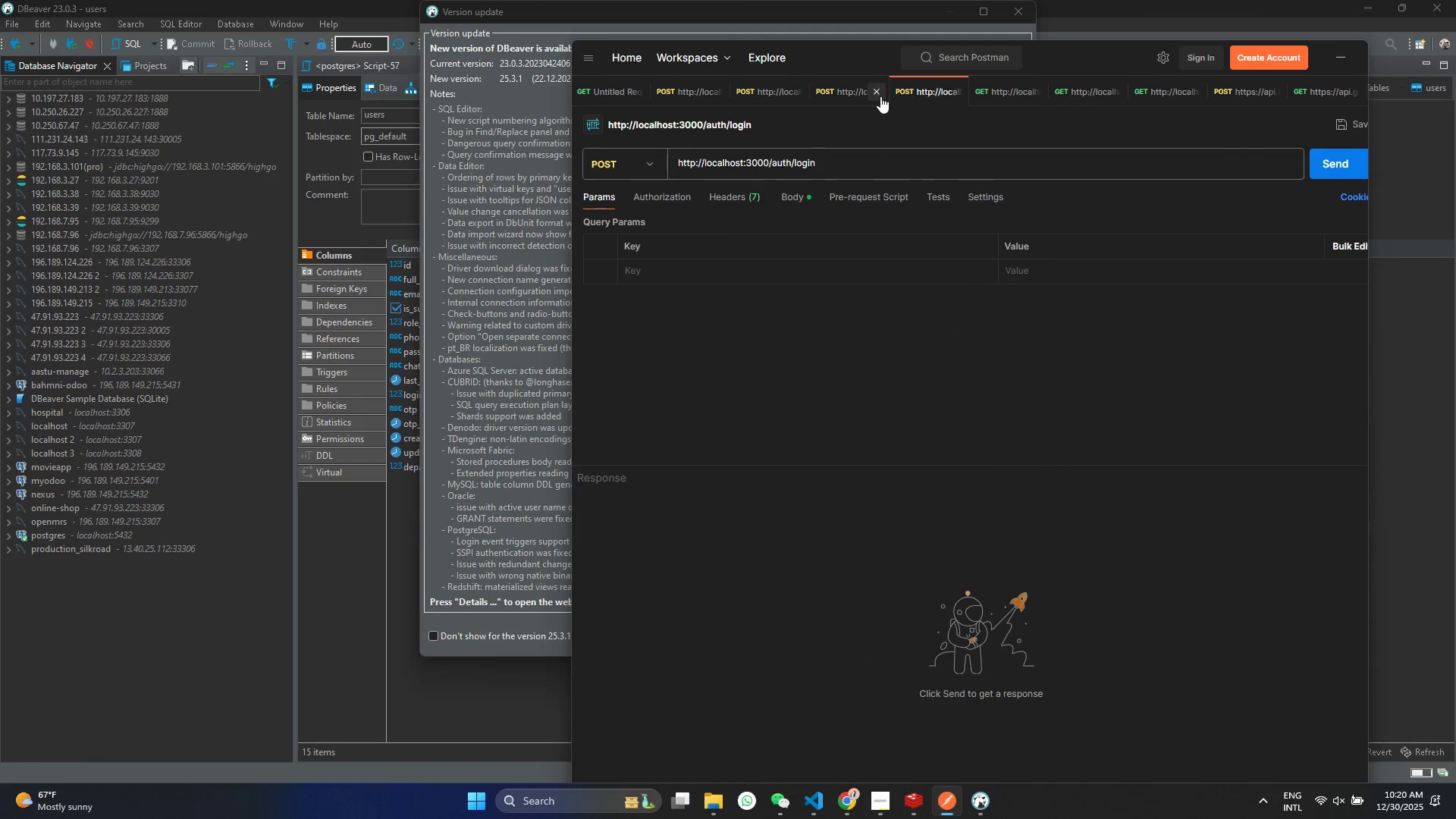 
left_click([860, 93])
 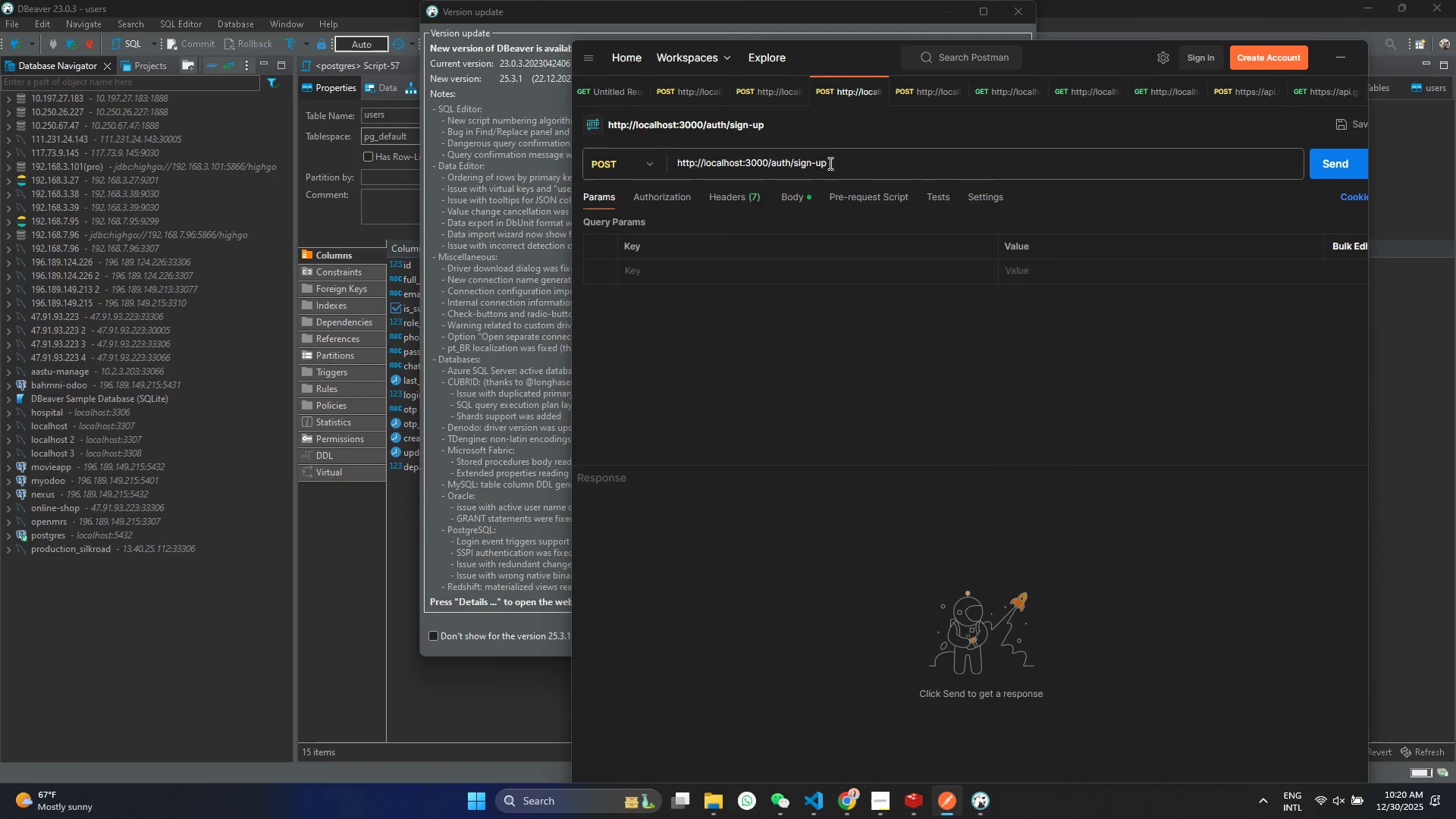 
left_click_drag(start_coordinate=[840, 165], to_coordinate=[793, 165])
 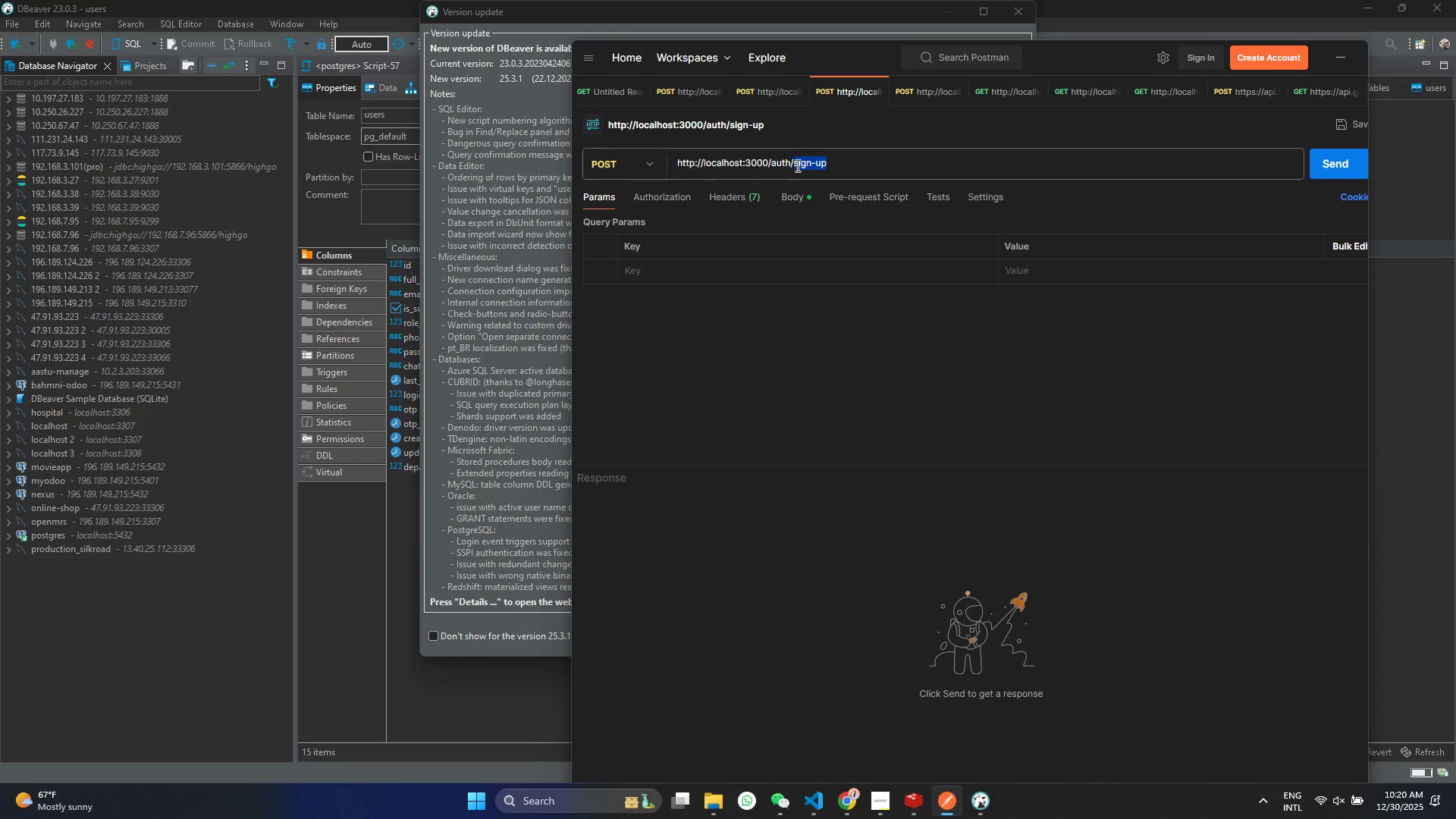 
key(Control+V)
 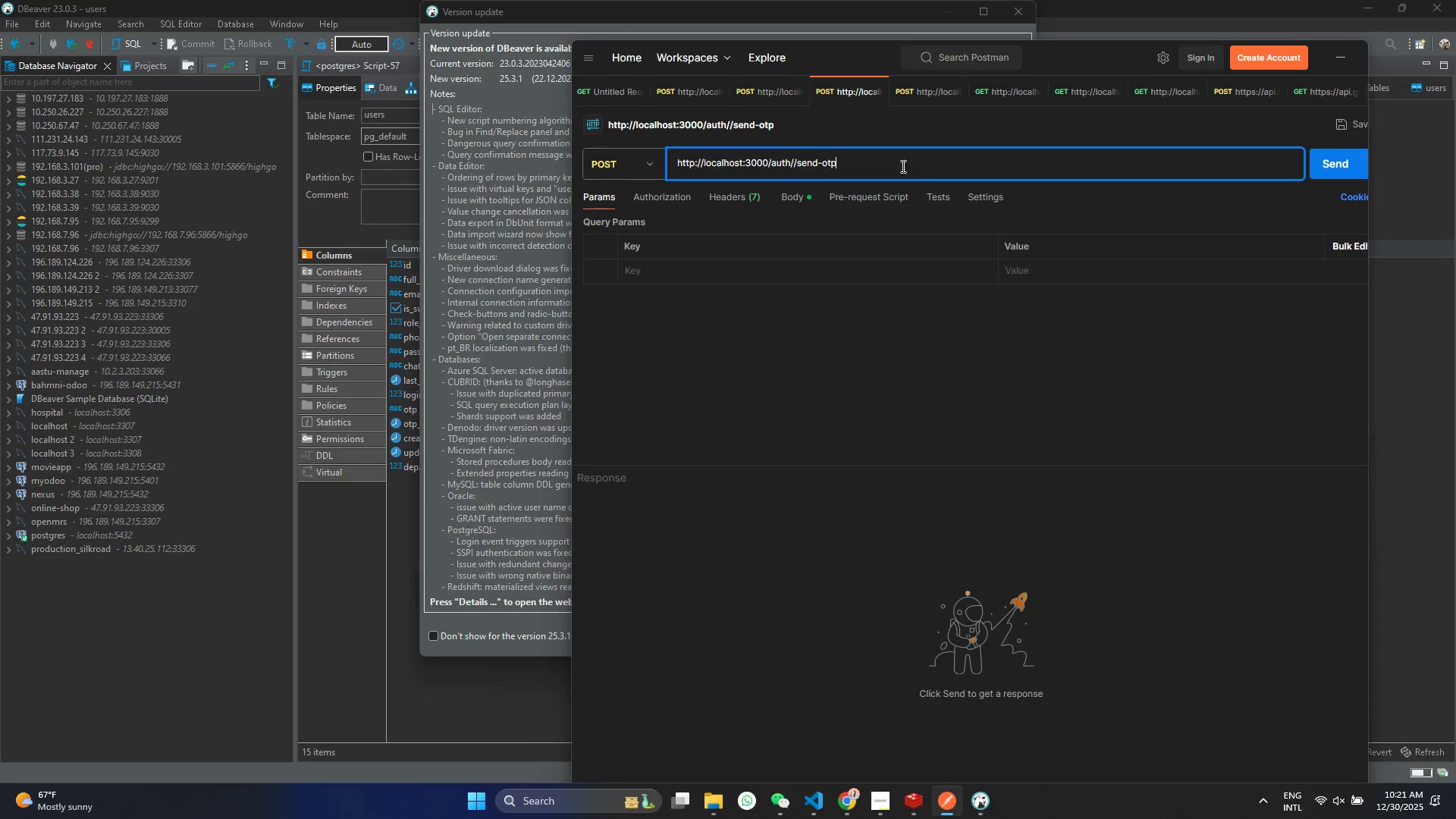 
hold_key(key=ControlLeft, duration=0.38)
 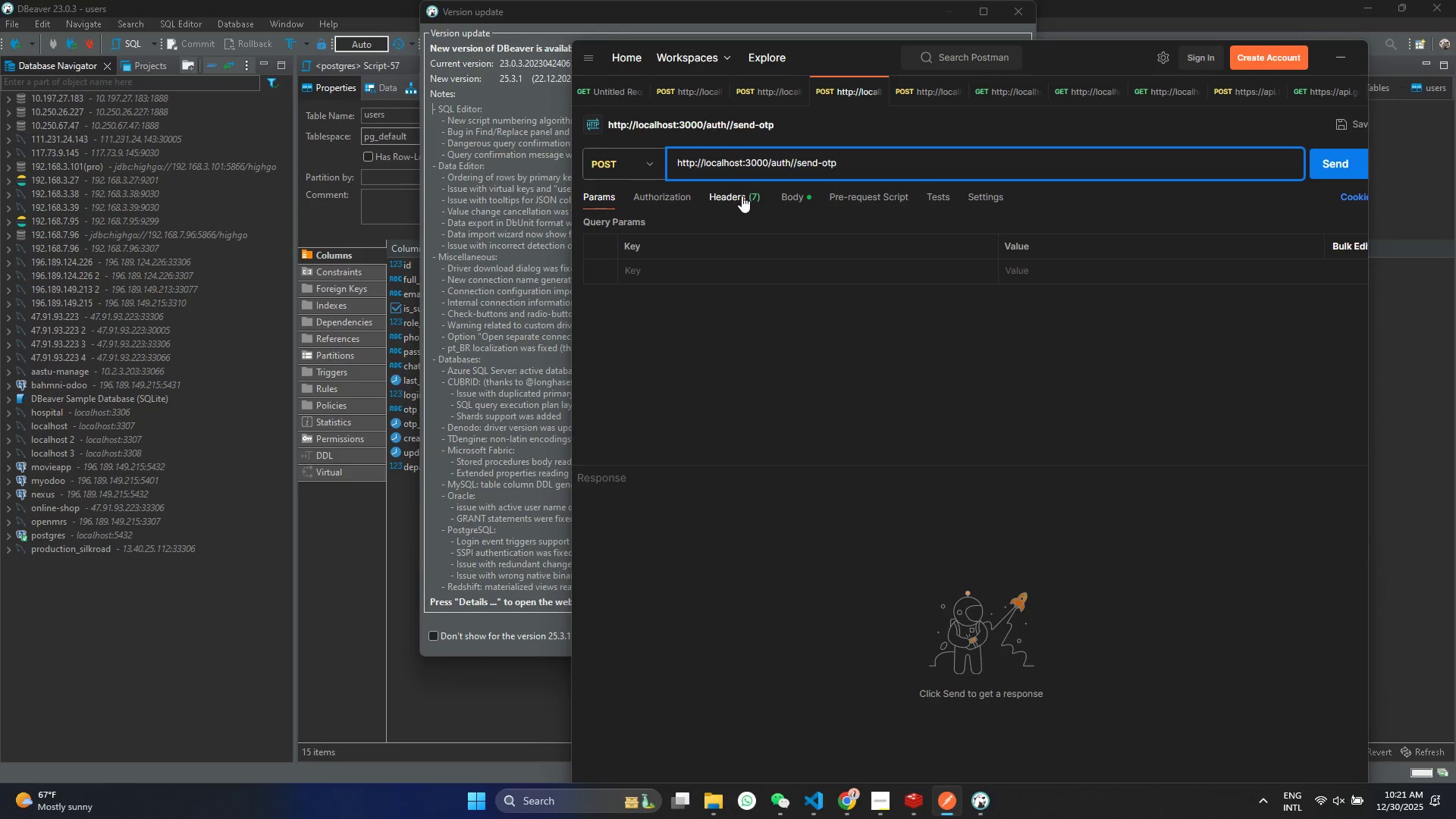 
double_click([822, 193])
 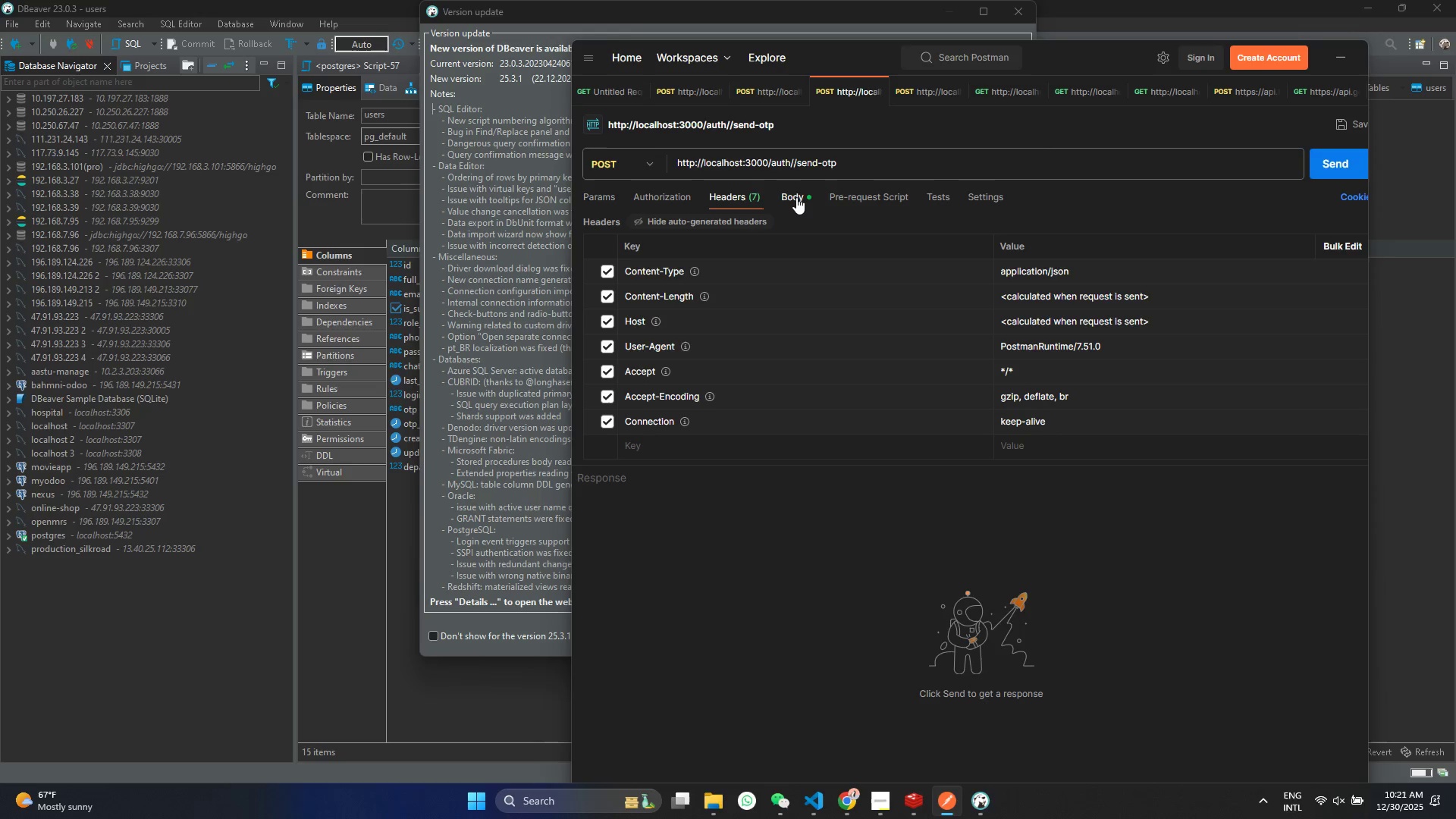 
triple_click([796, 197])
 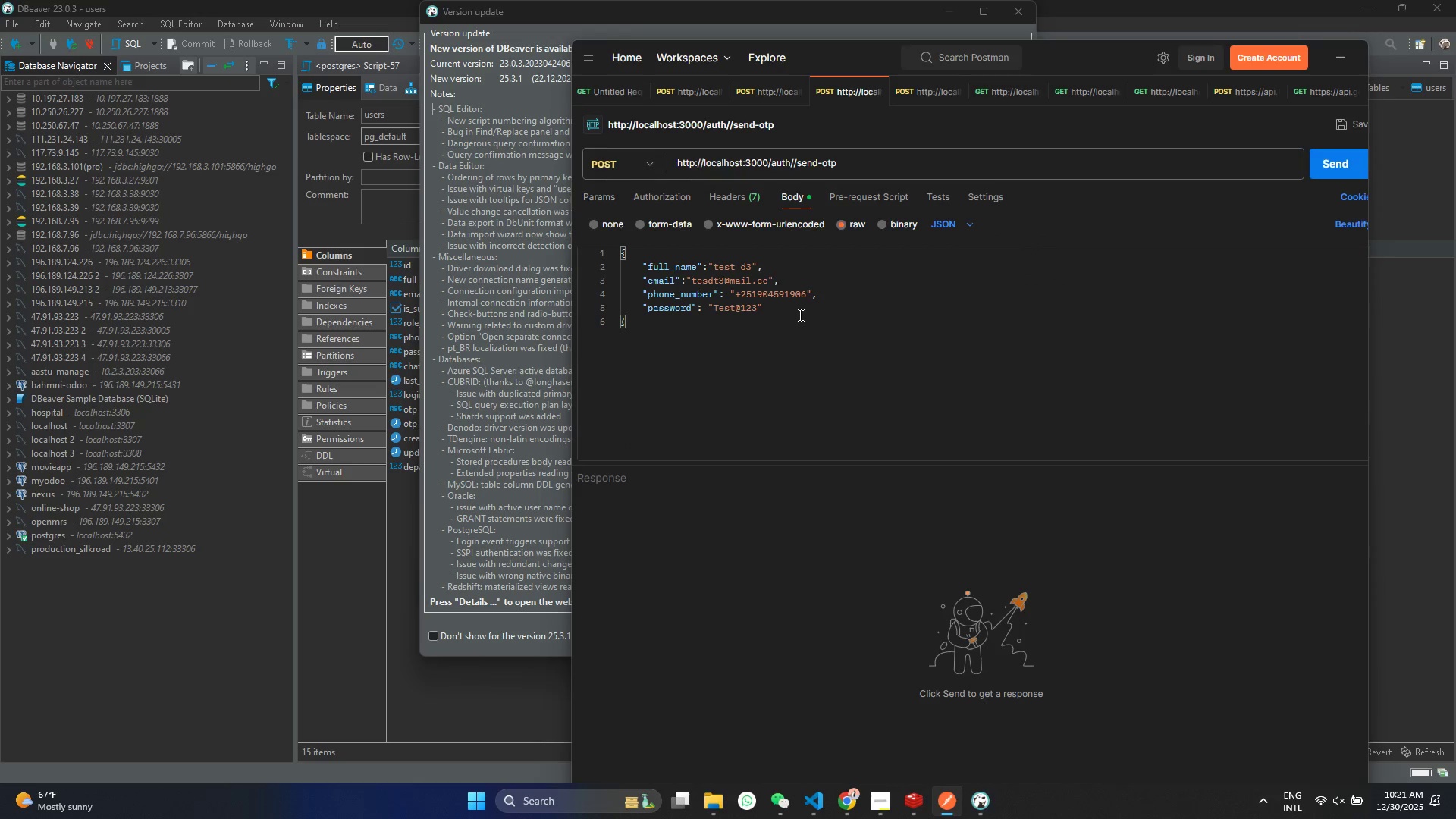 
left_click_drag(start_coordinate=[783, 311], to_coordinate=[598, 308])
 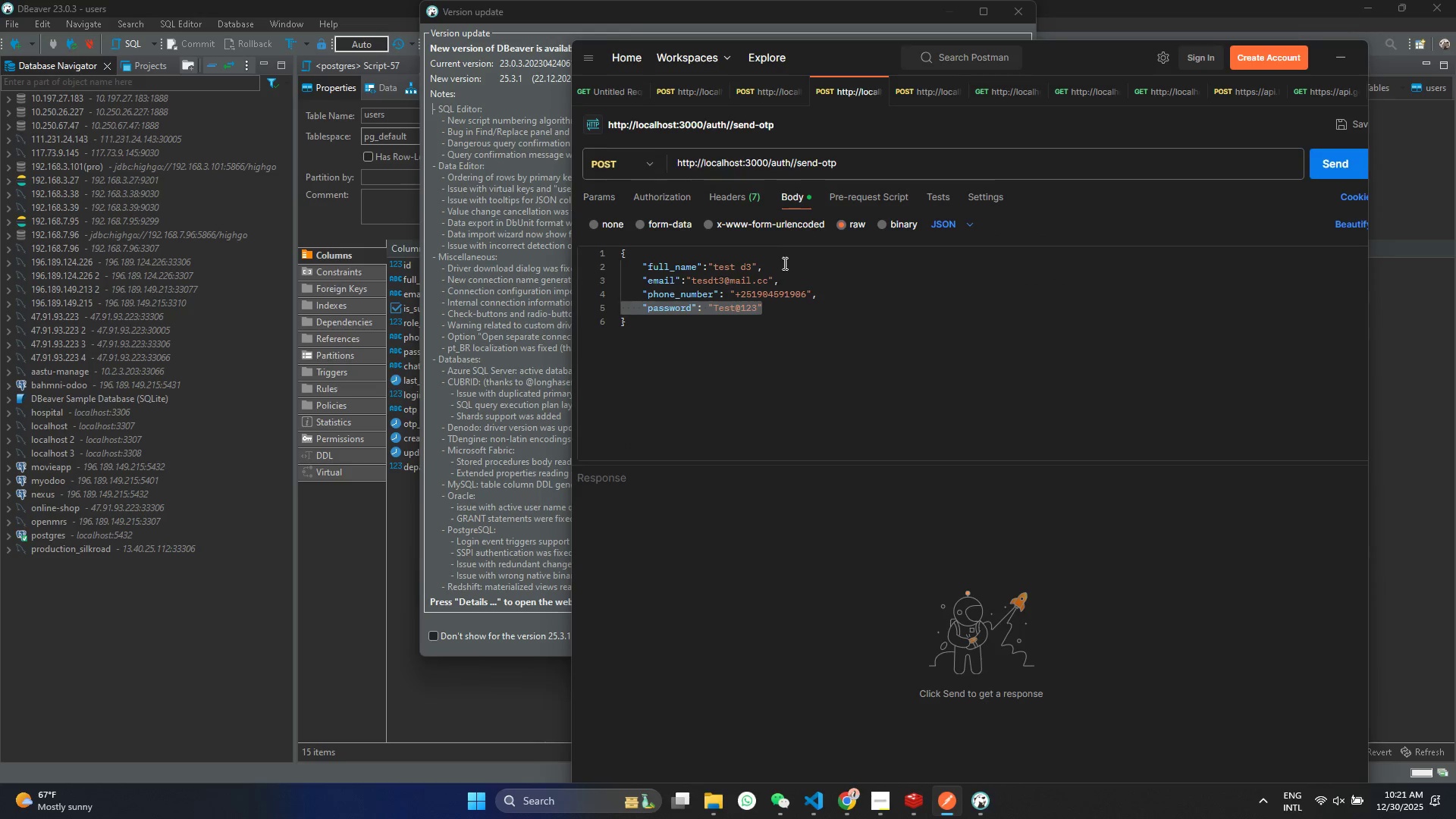 
key(Backspace)
 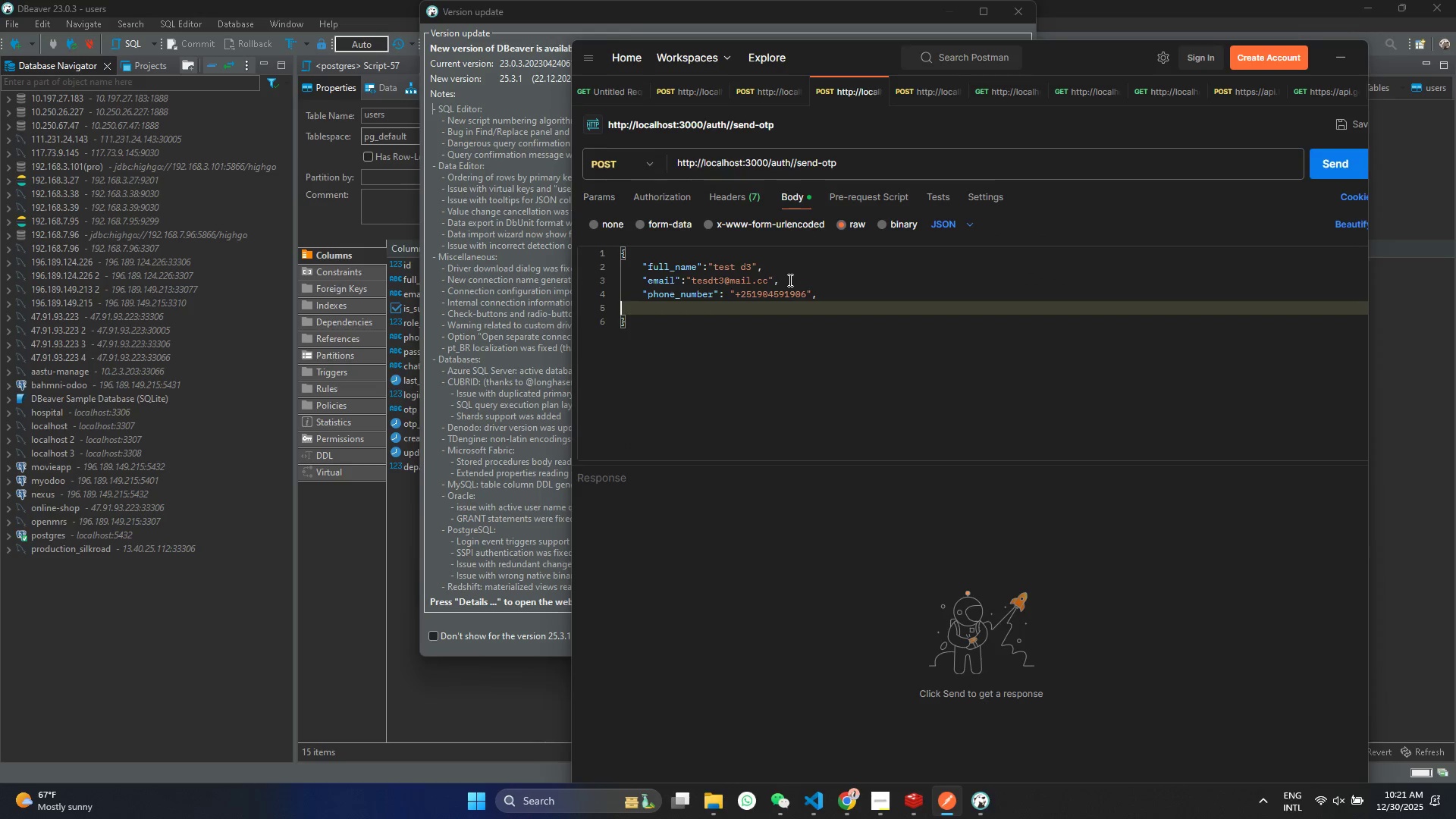 
left_click_drag(start_coordinate=[787, 280], to_coordinate=[567, 260])
 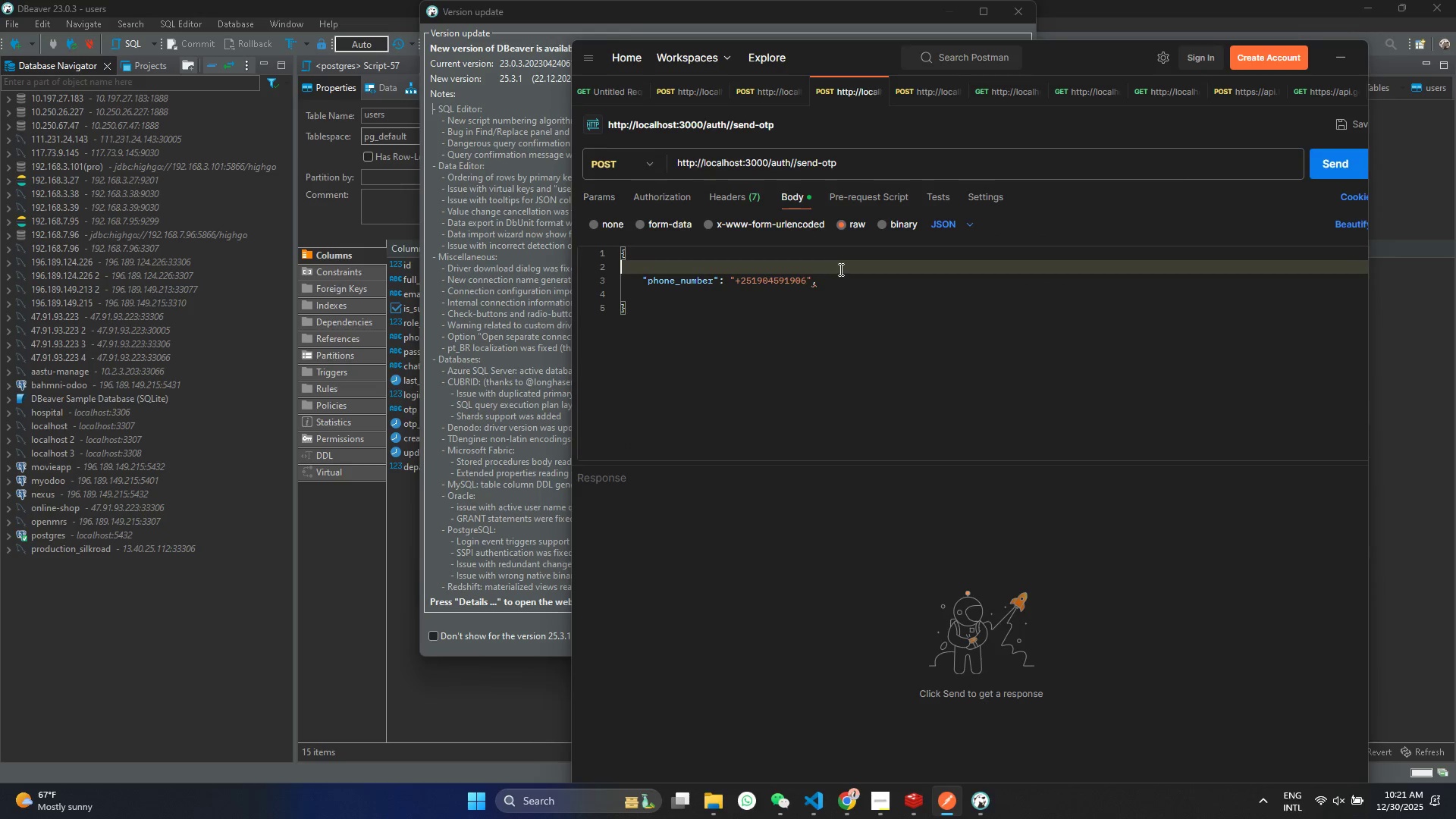 
key(Backspace)
 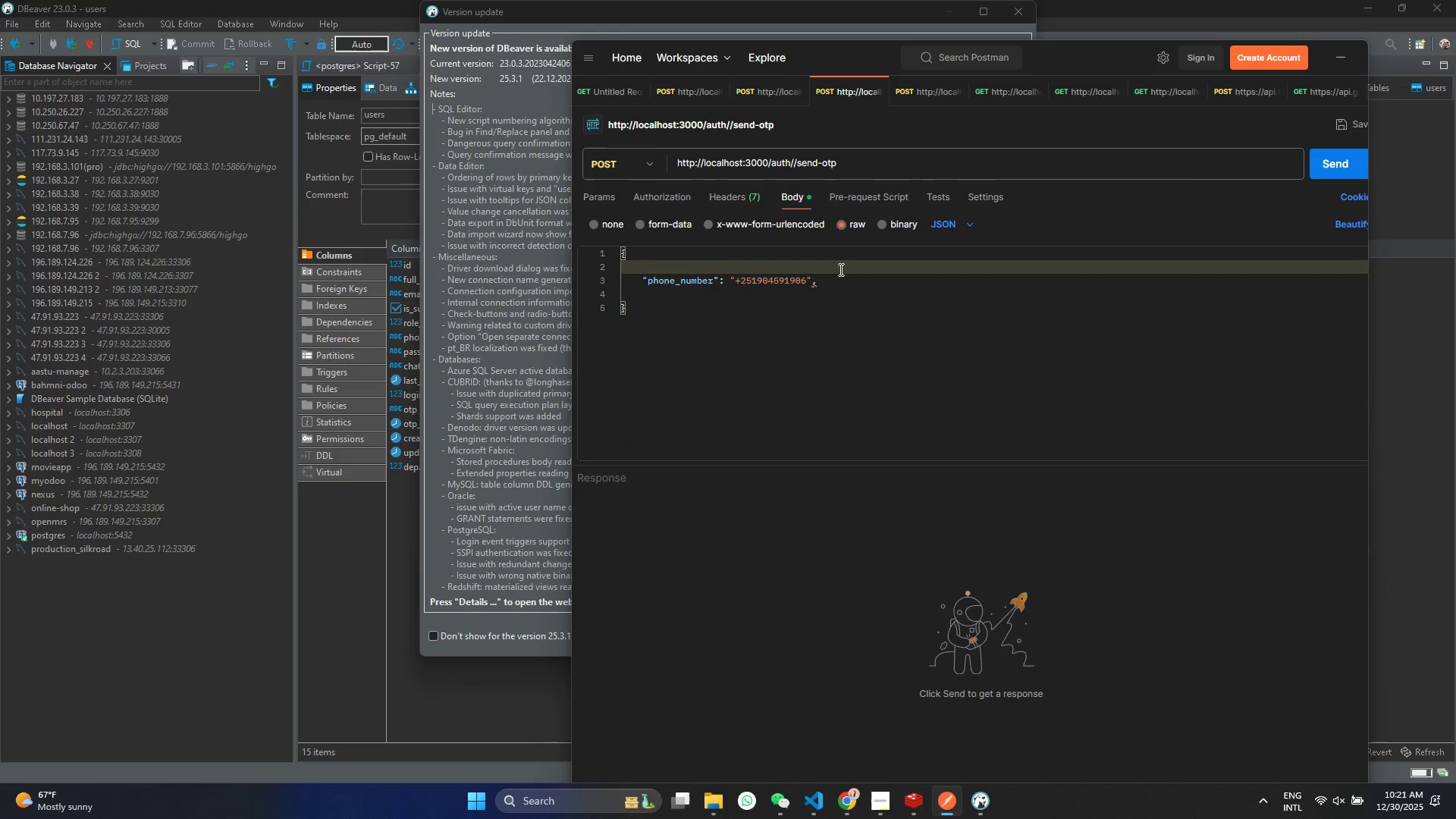 
key(Backspace)
 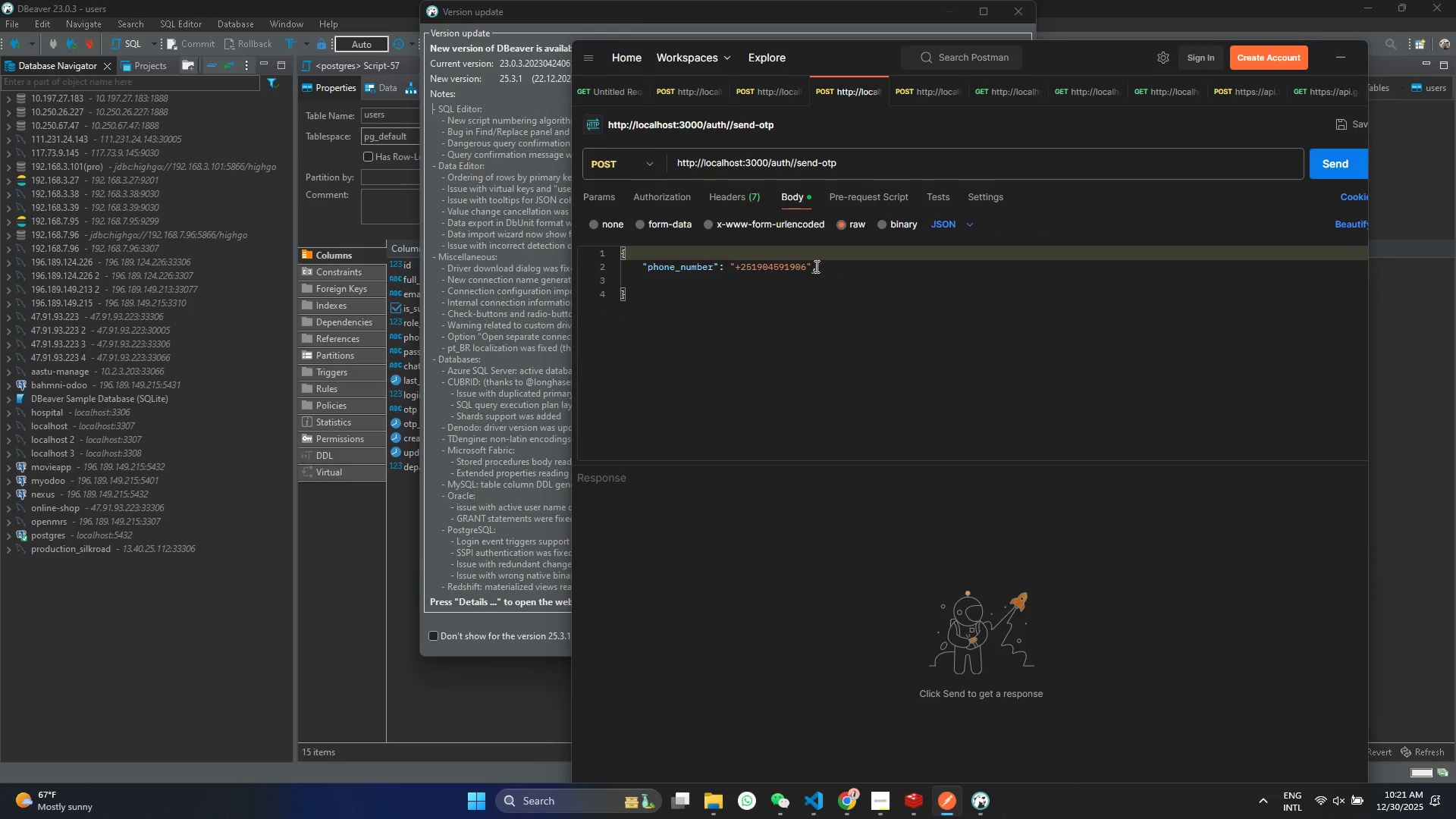 
left_click([823, 266])
 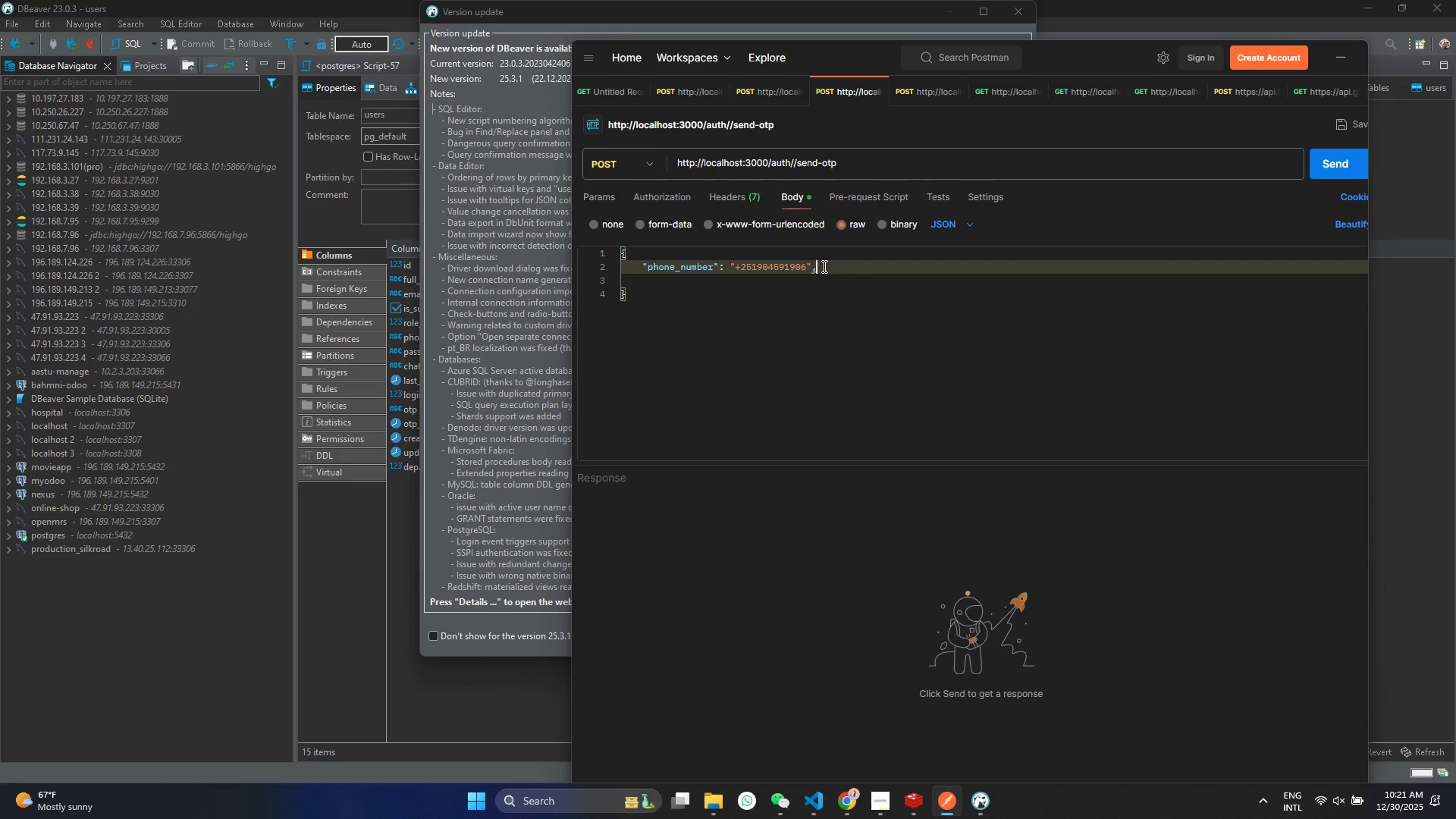 
key(Backspace)
 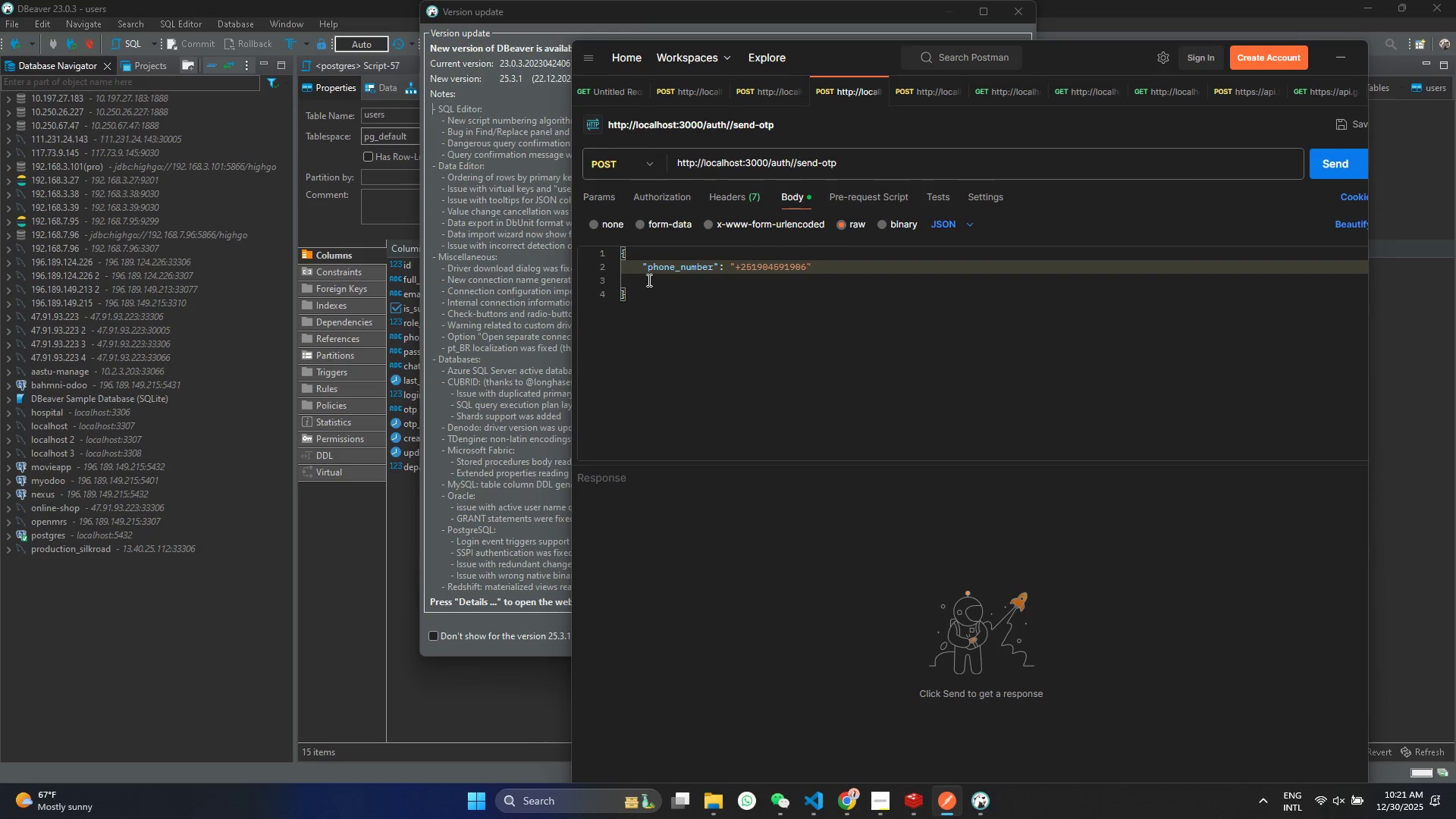 
left_click([647, 280])
 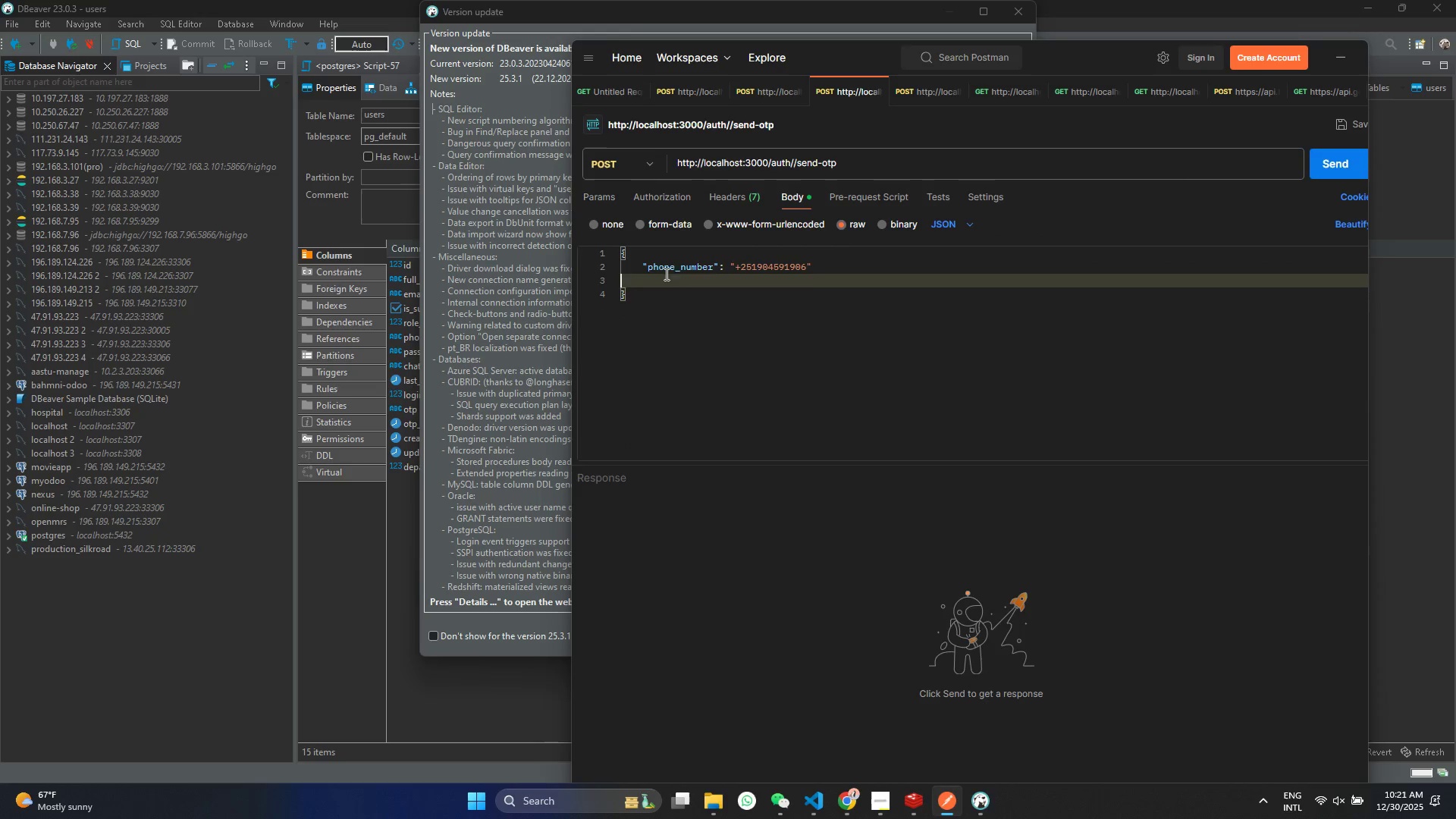 
key(Backspace)
 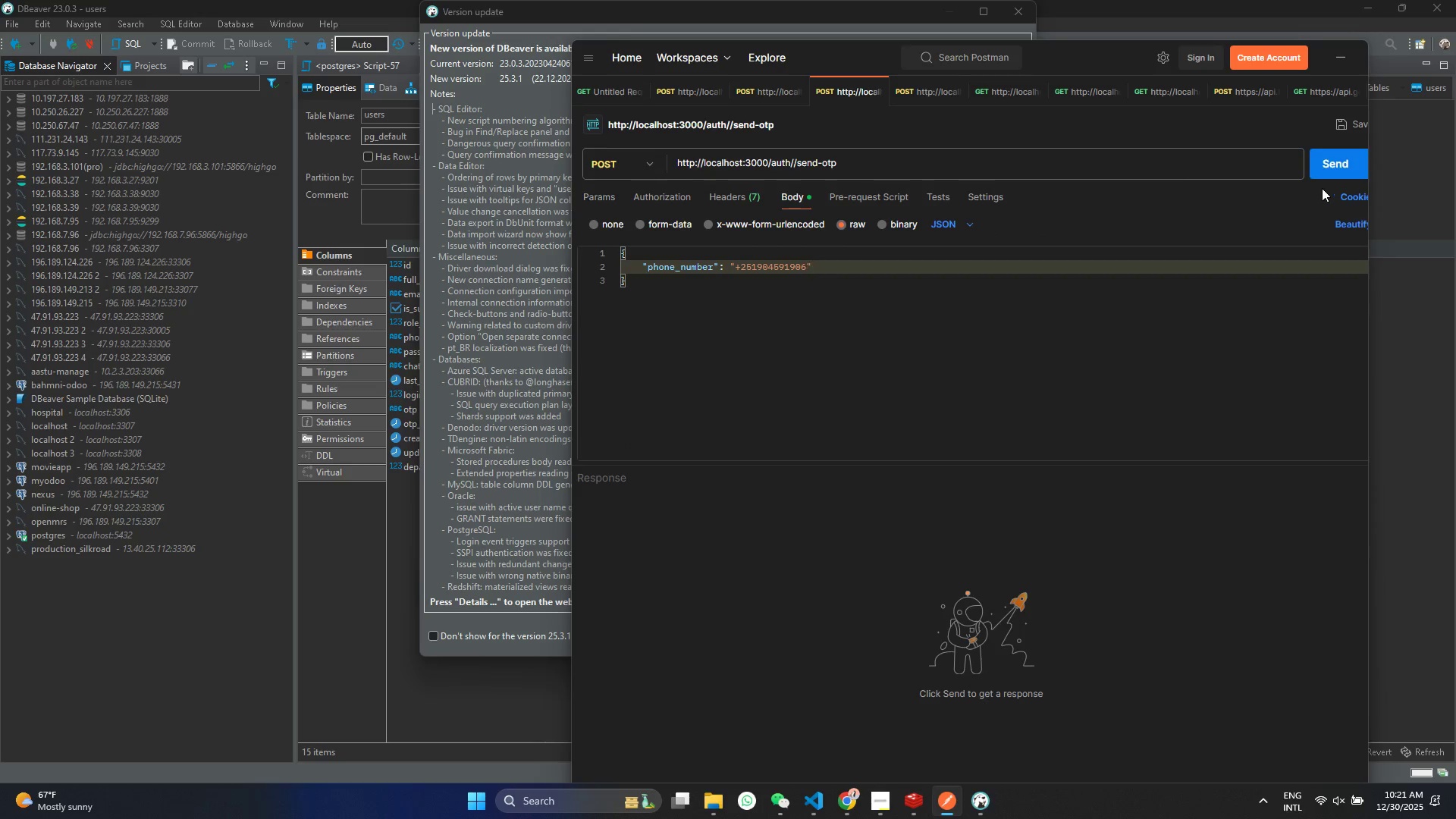 
left_click([1327, 162])
 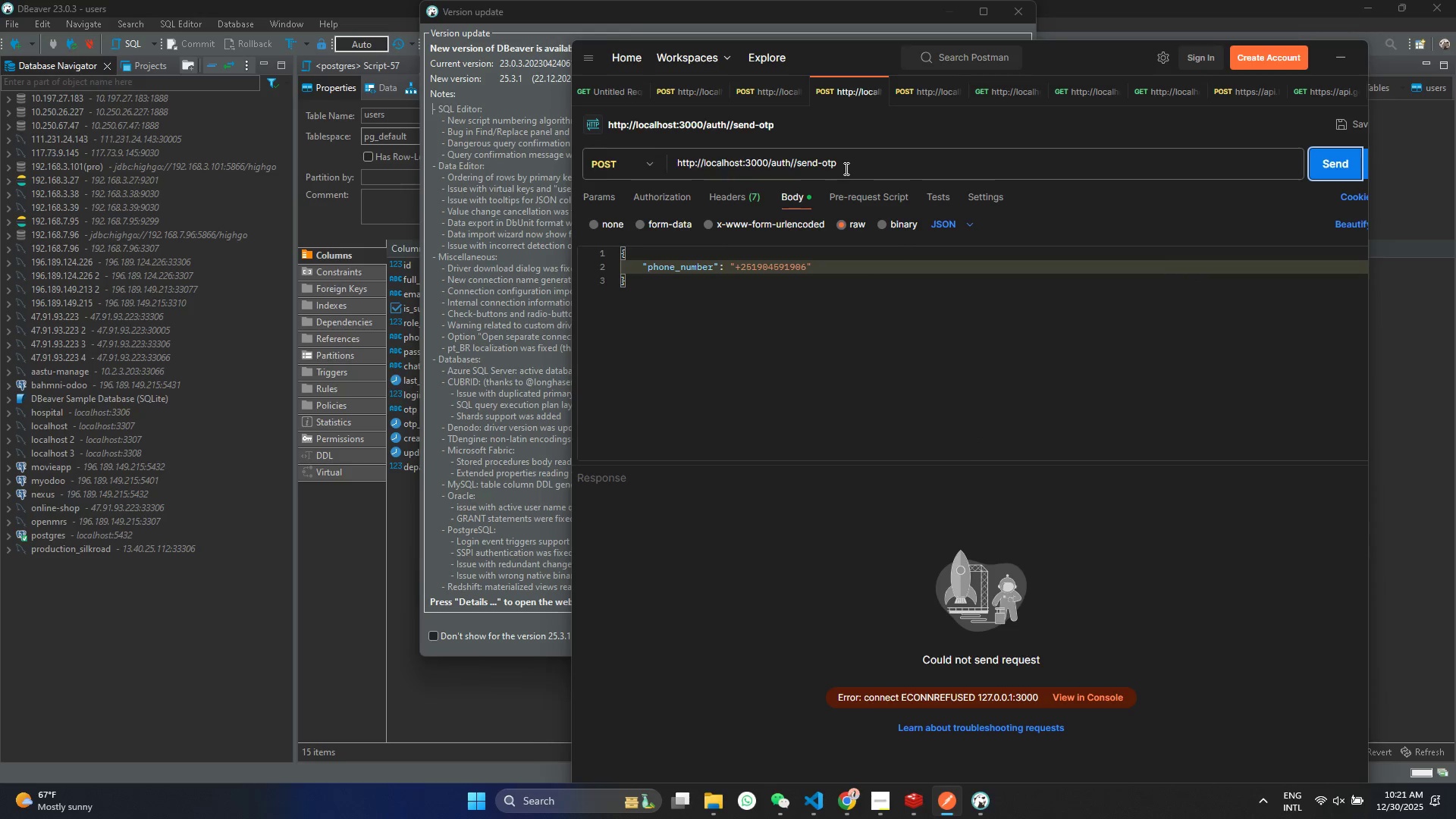 
left_click([638, 157])
 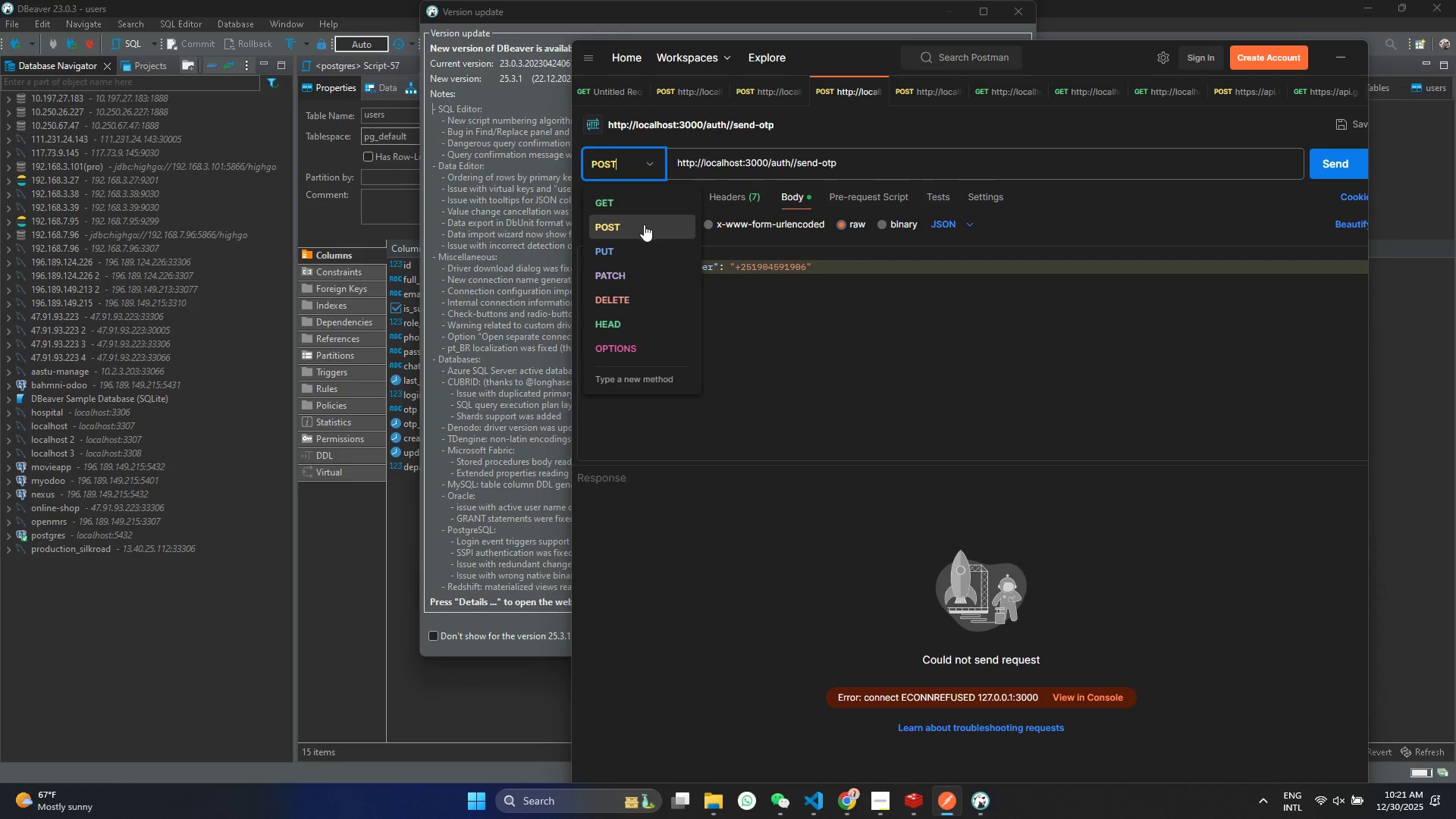 
left_click([640, 197])
 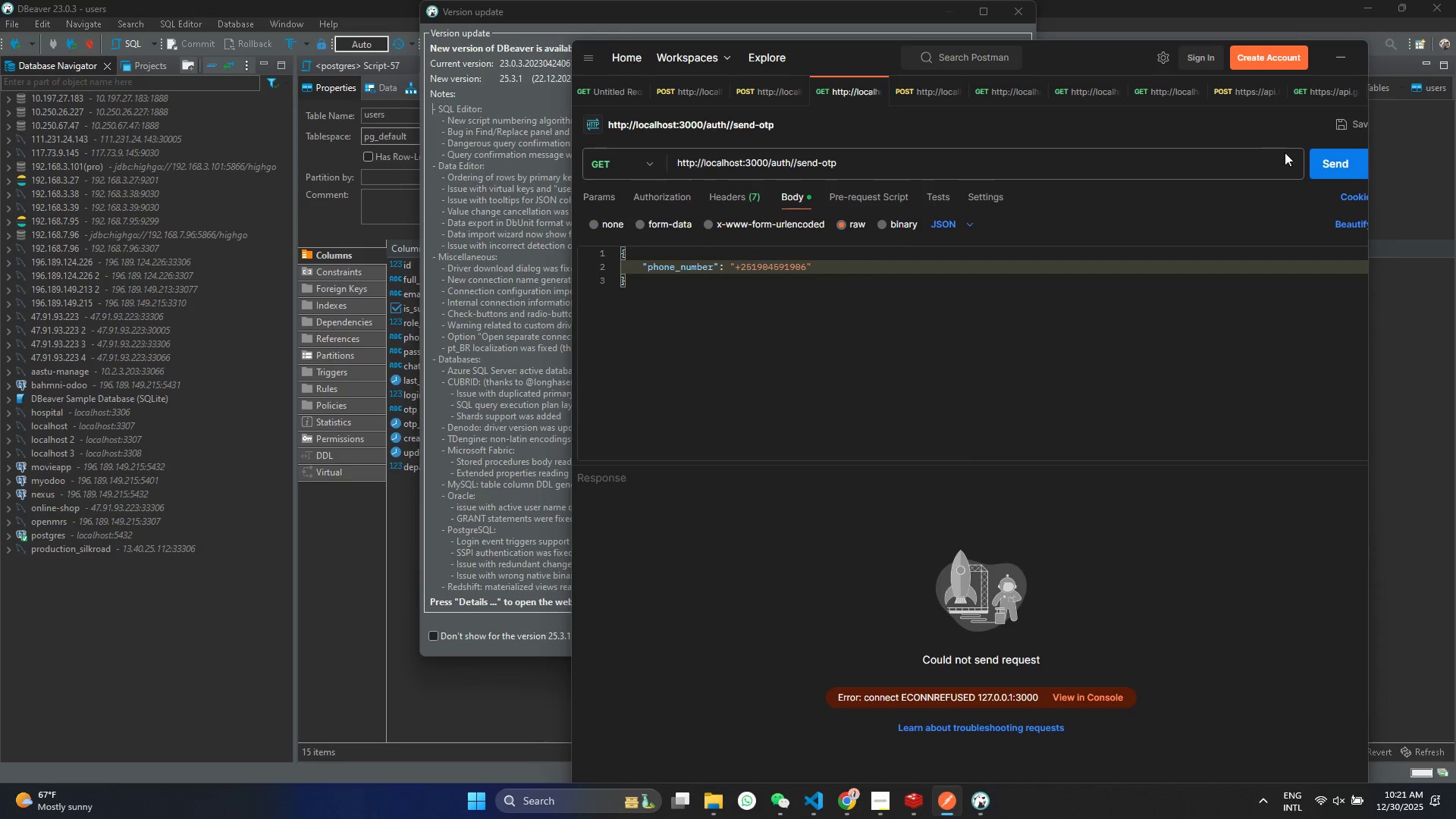 
left_click([1321, 152])
 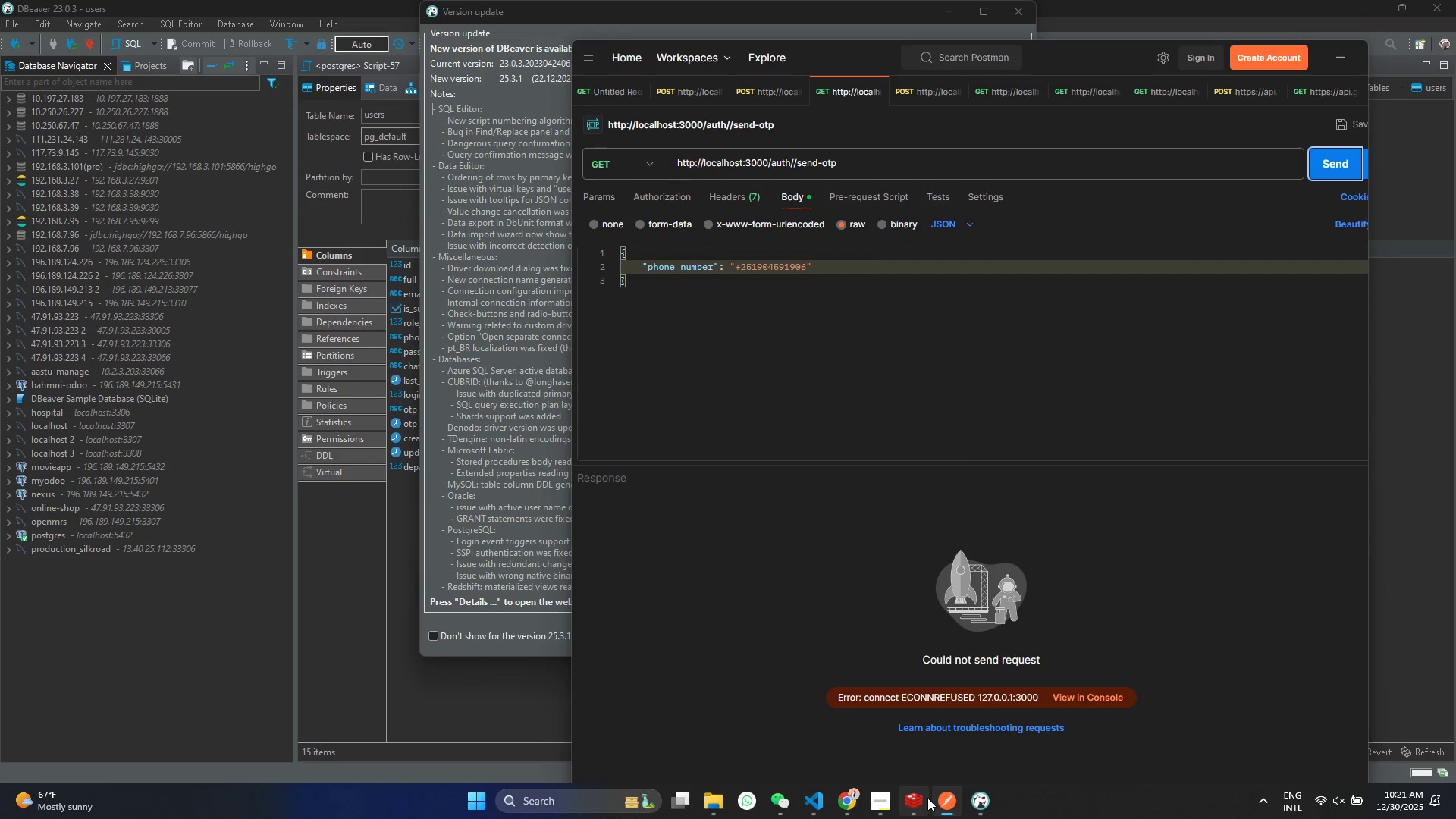 
left_click([814, 804])
 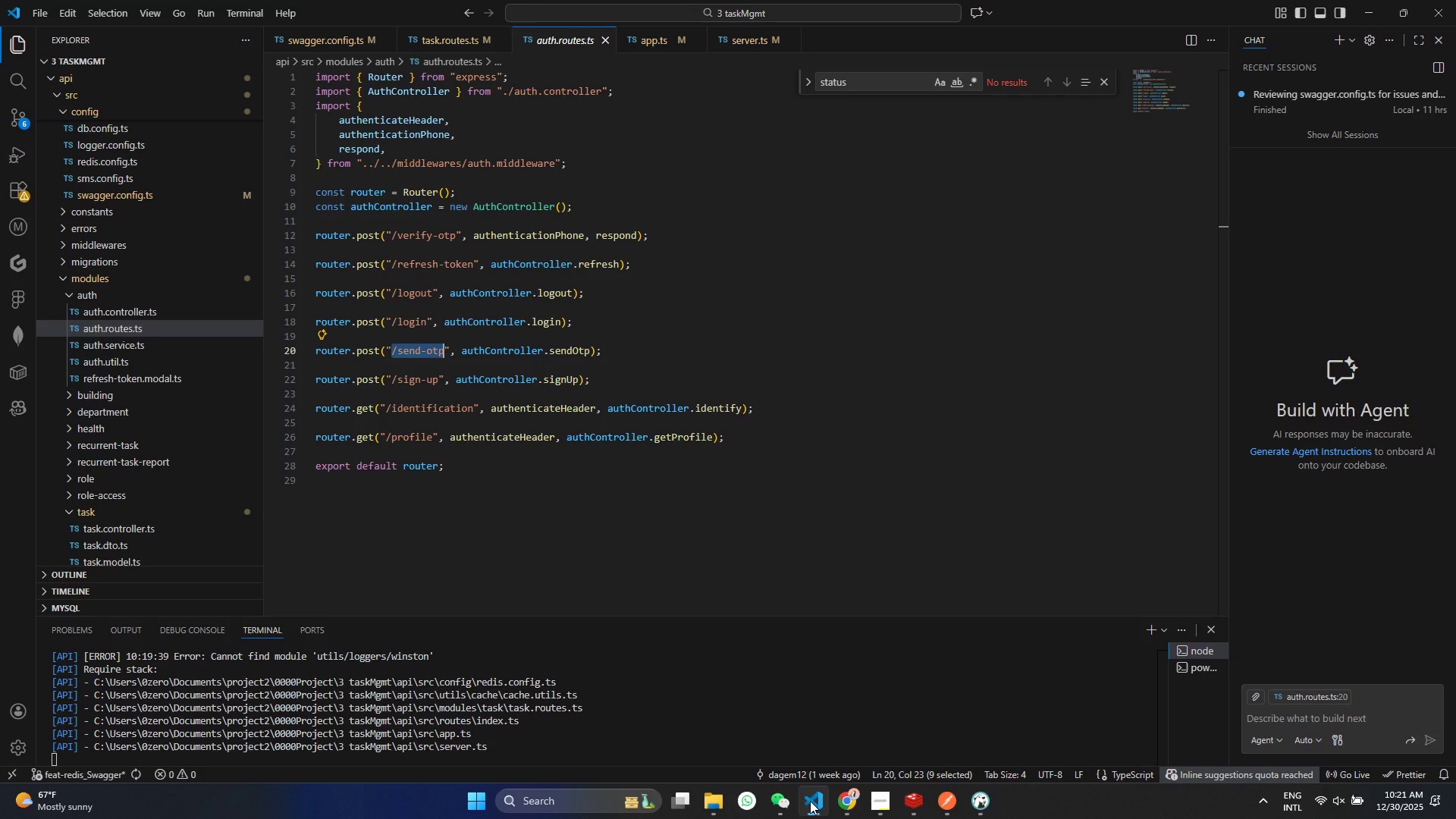 
wait(9.05)
 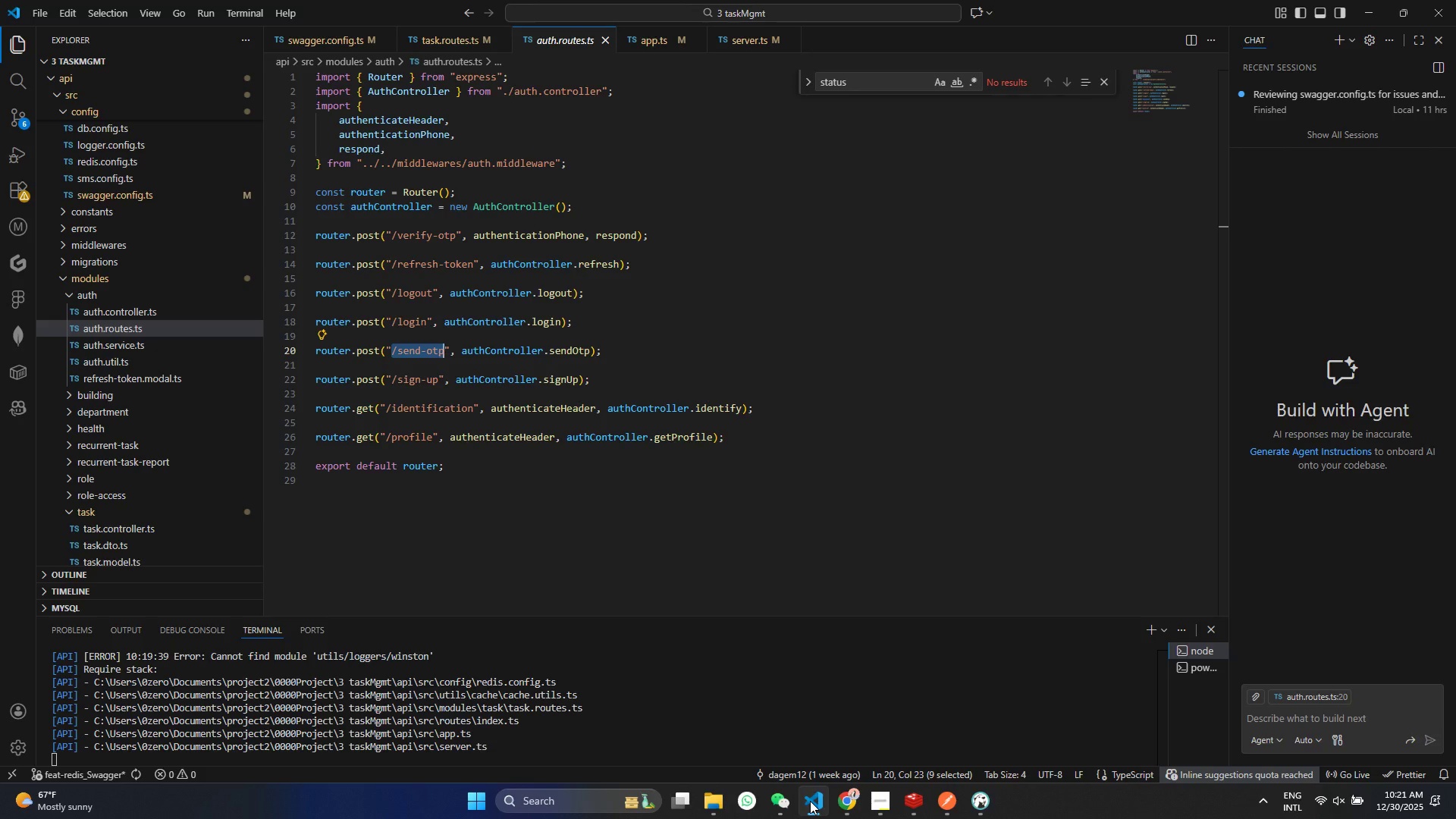 
hold_key(key=ControlLeft, duration=0.61)
left_click([575, 347])
 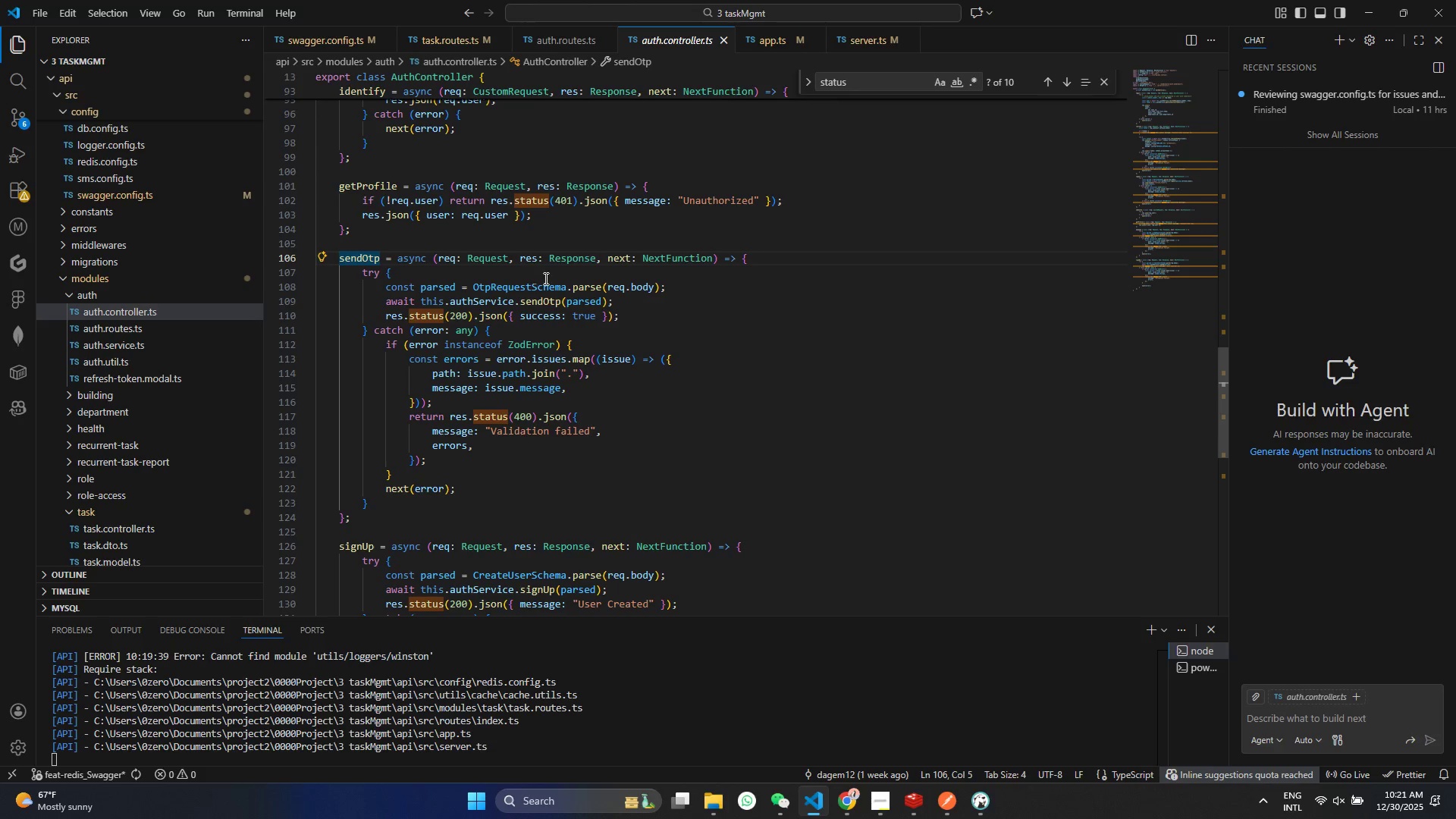 
wait(6.31)
 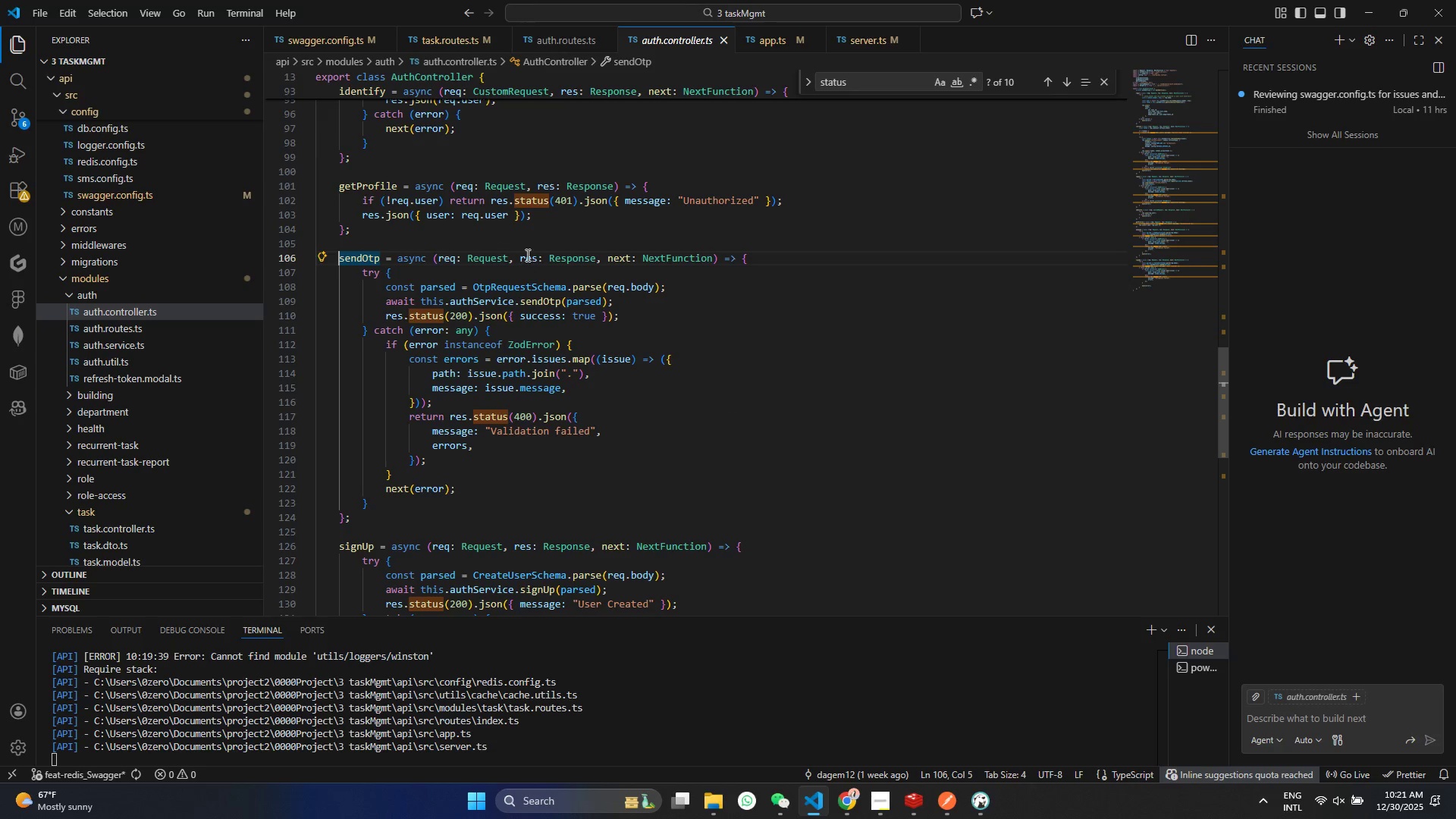 
hold_key(key=ControlLeft, duration=1.5)
 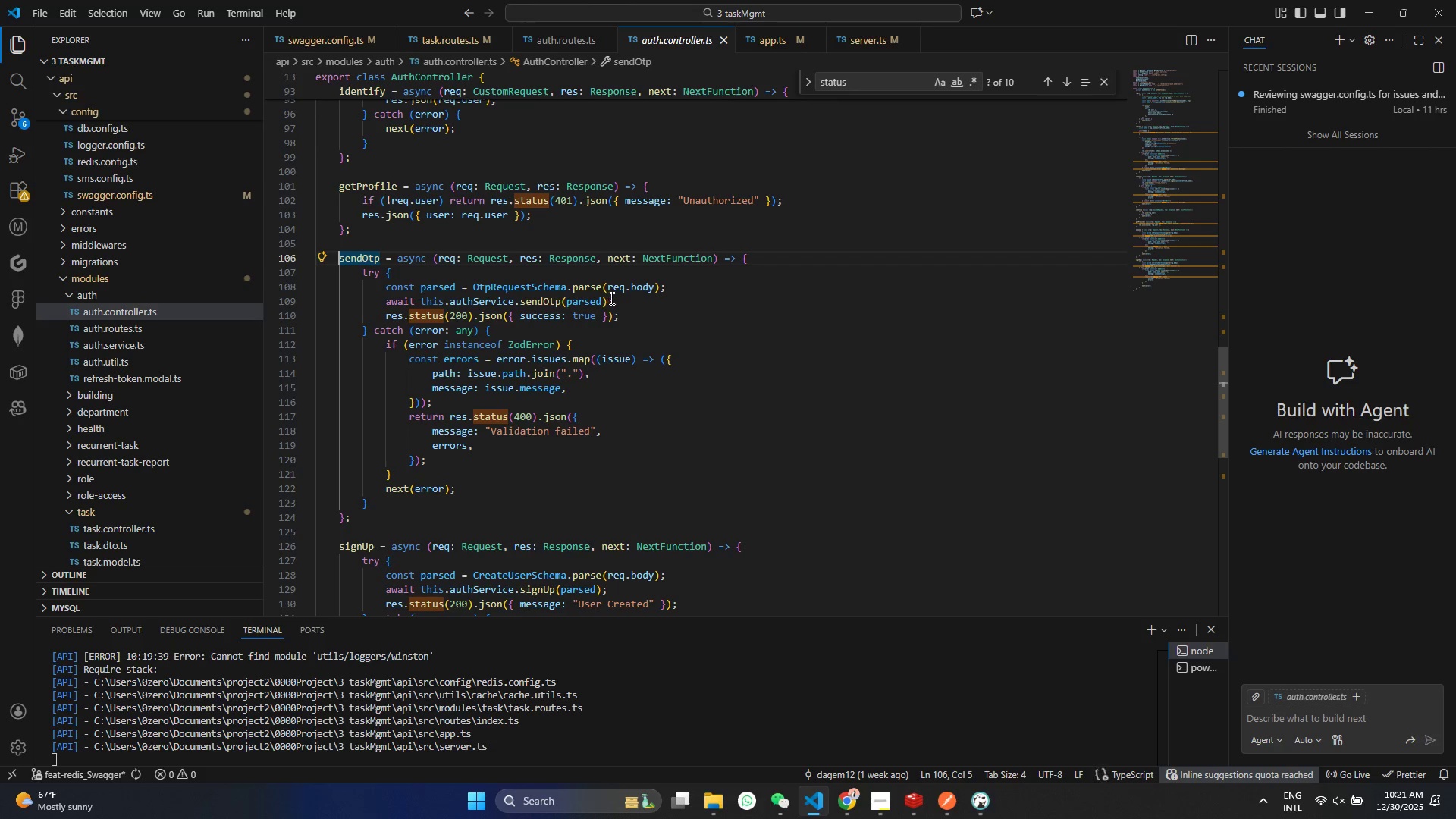 
hold_key(key=ControlLeft, duration=1.5)
 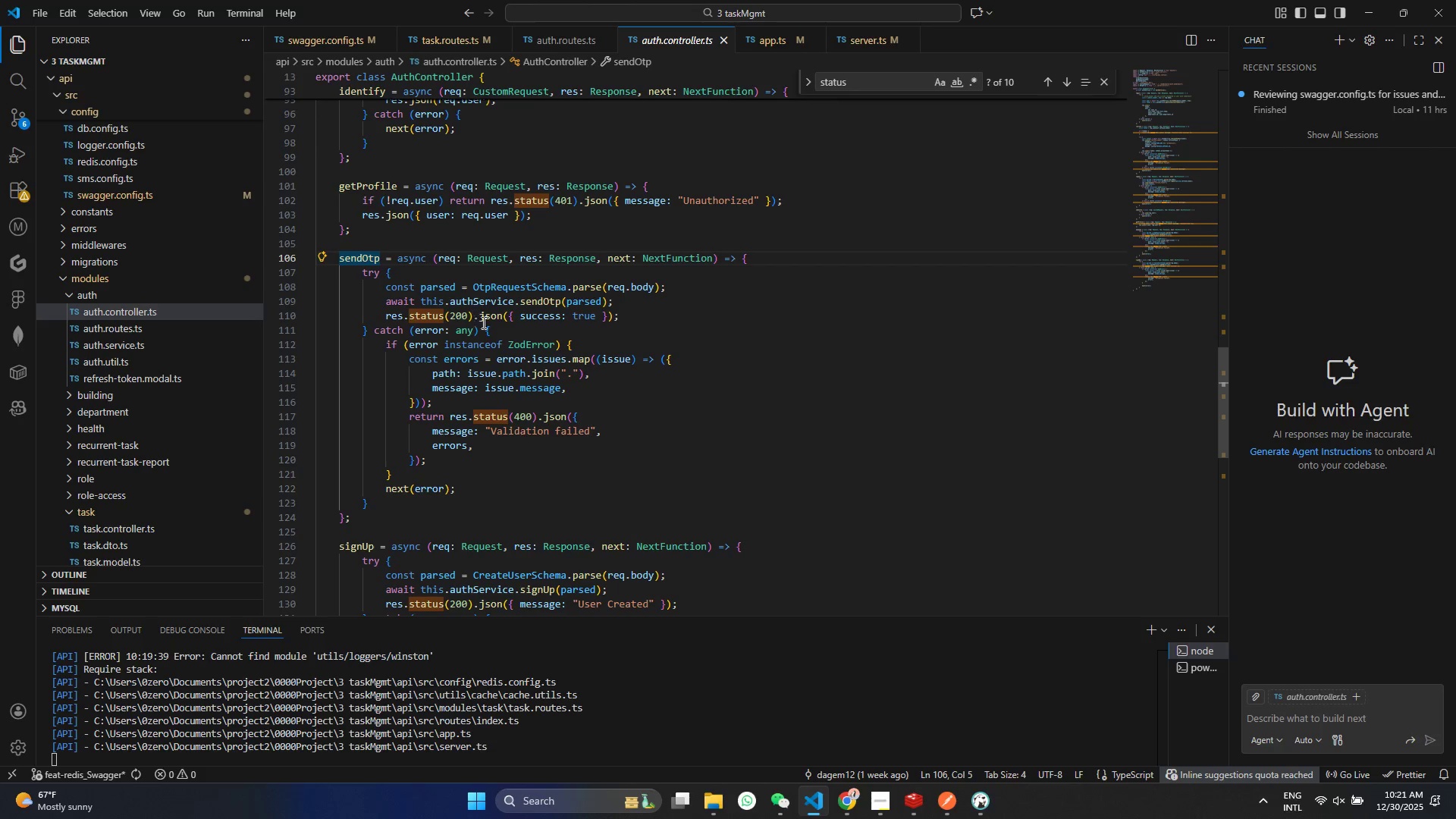 
hold_key(key=ControlLeft, duration=1.33)
 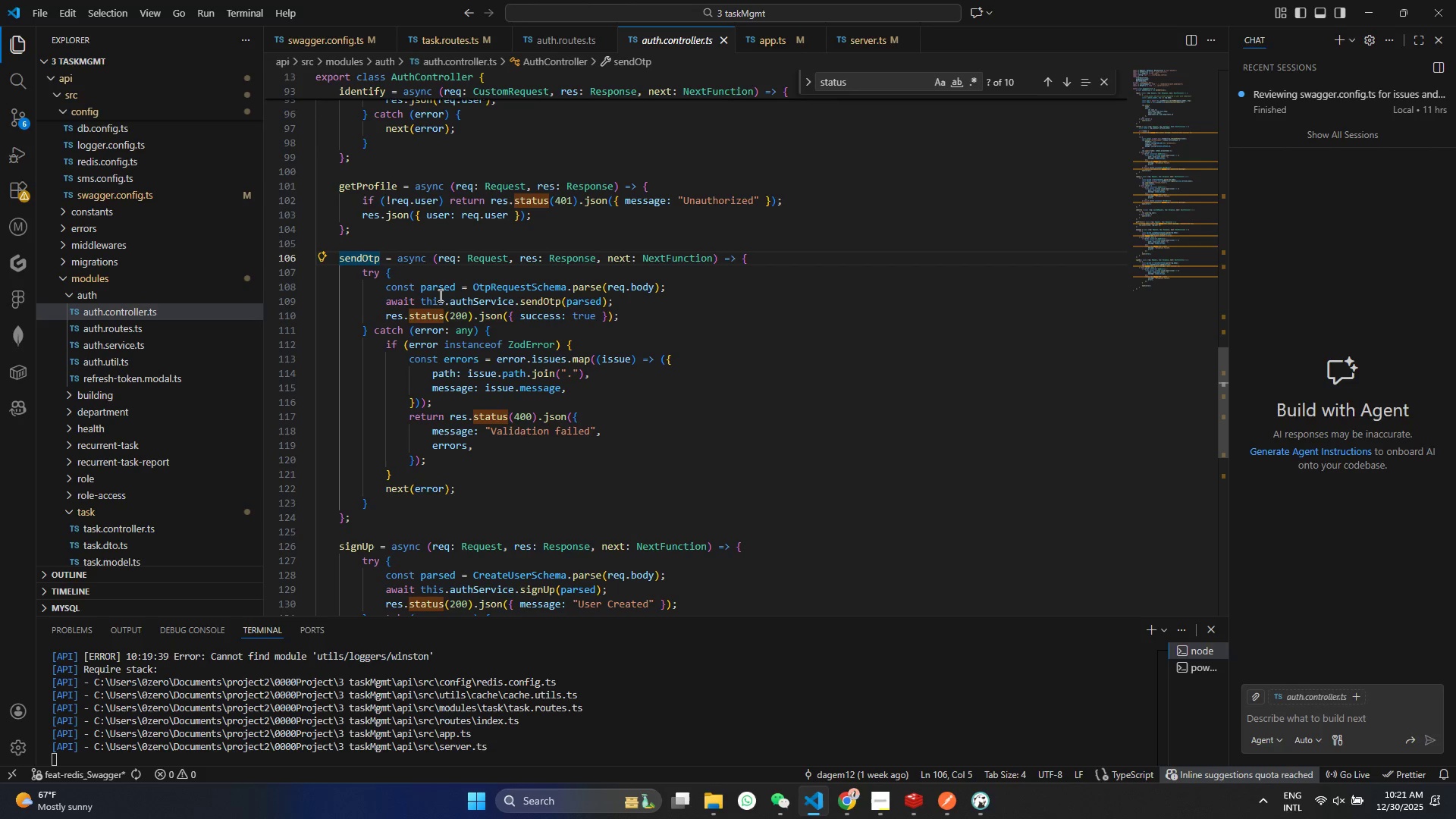 
hold_key(key=ControlLeft, duration=1.5)
 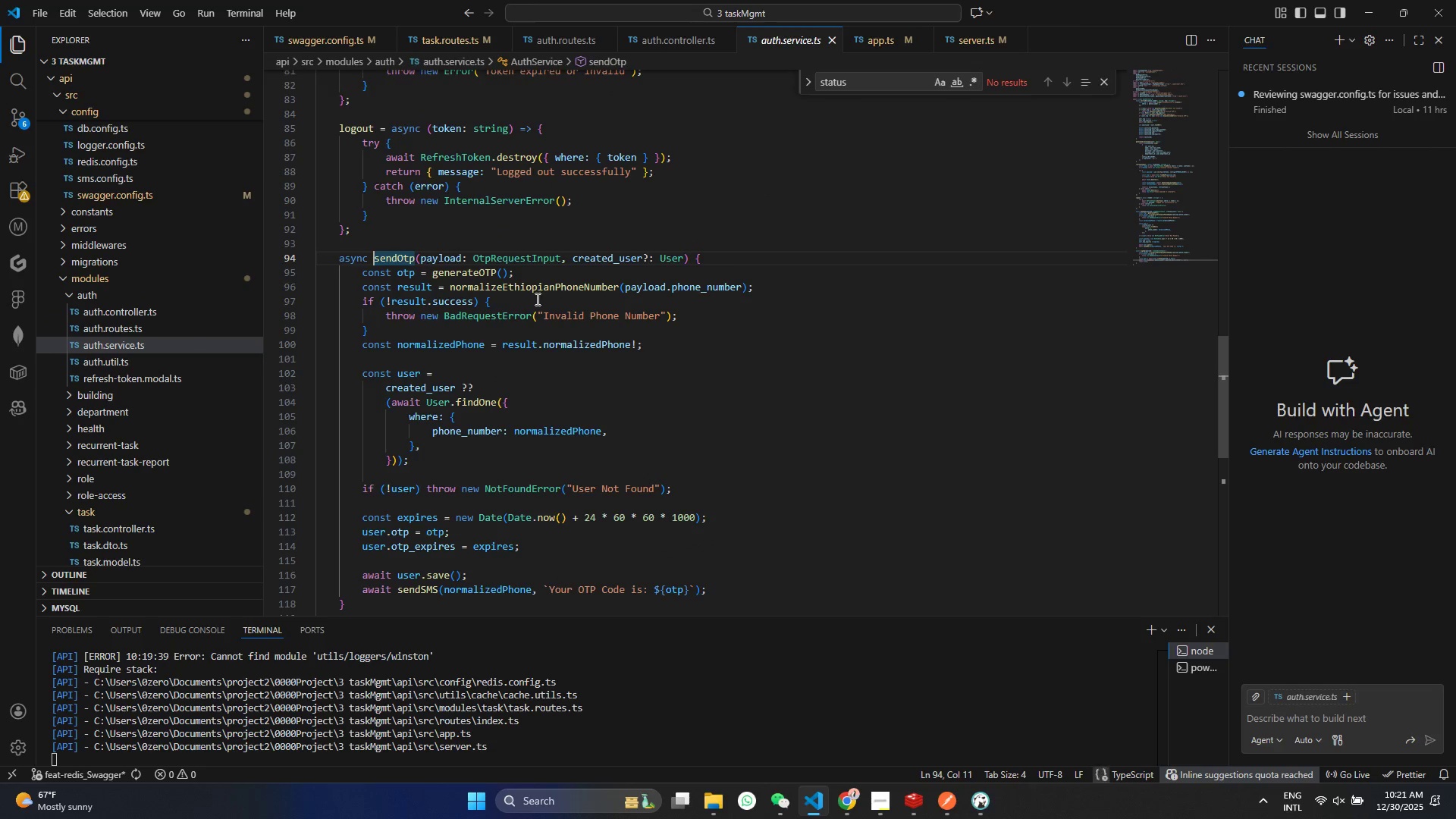 
hold_key(key=ControlLeft, duration=0.42)
left_click([536, 299])
 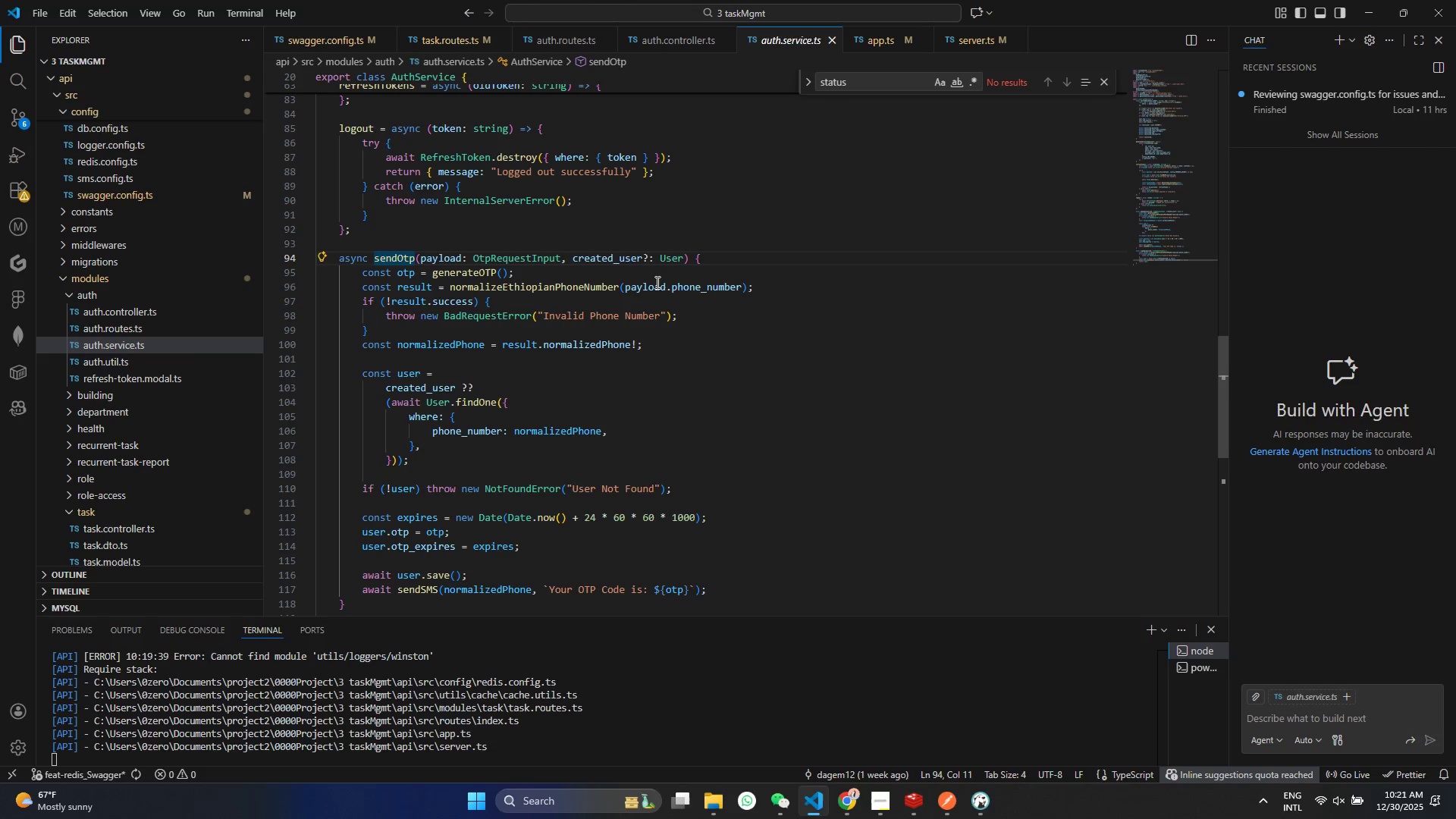 
double_click([691, 287])
 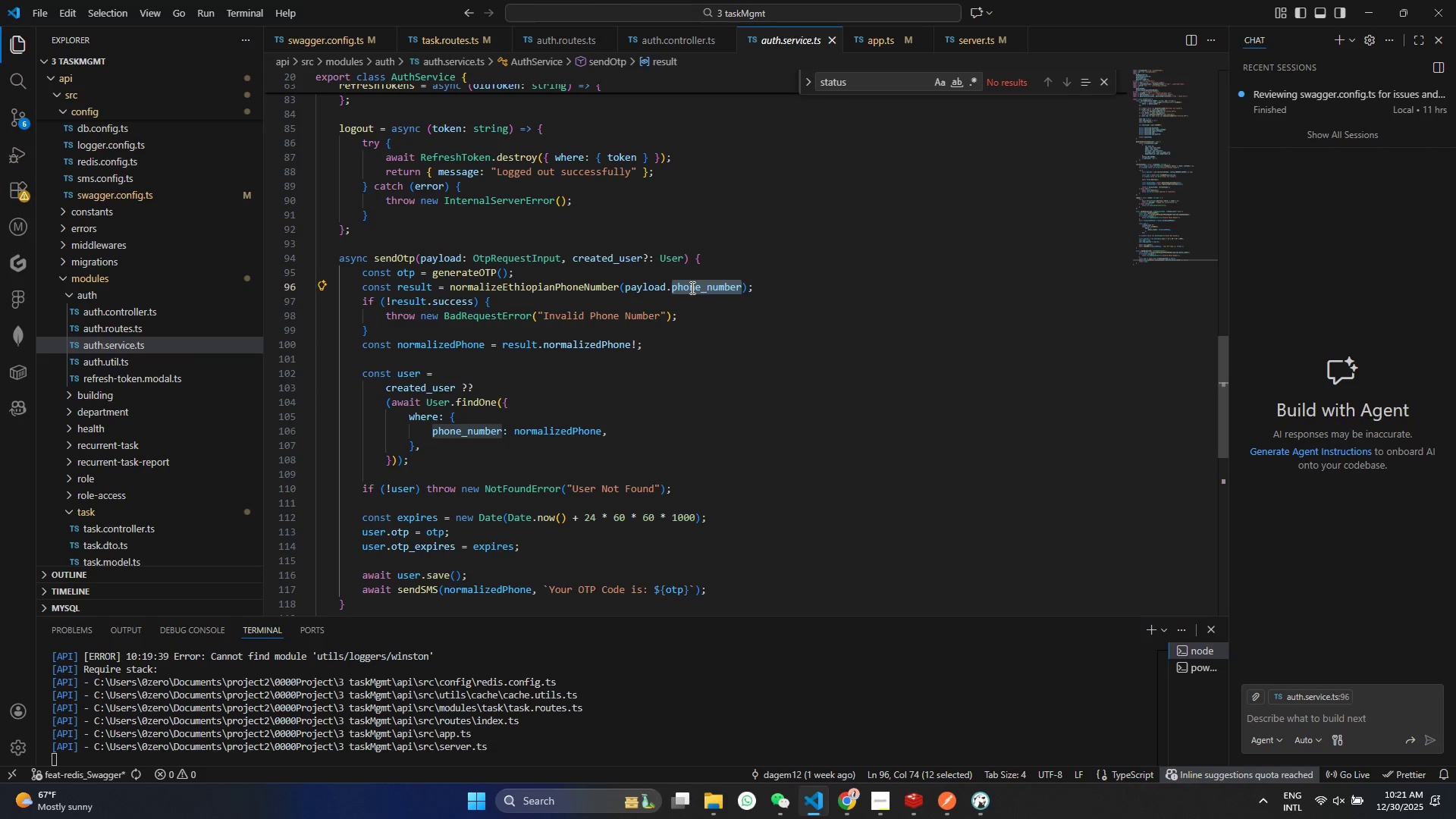 
double_click([691, 287])
 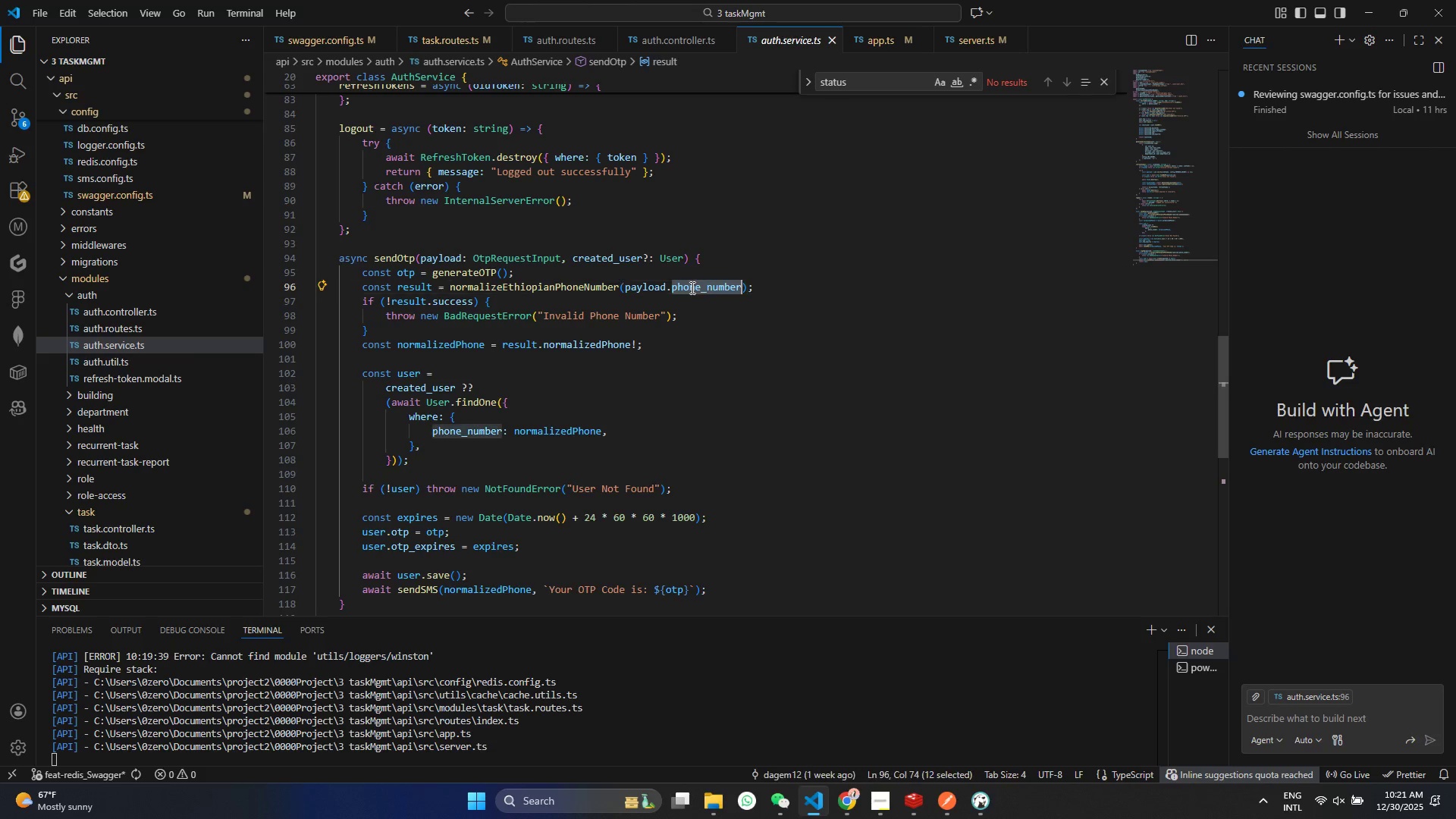 
hold_key(key=ControlLeft, duration=0.53)
 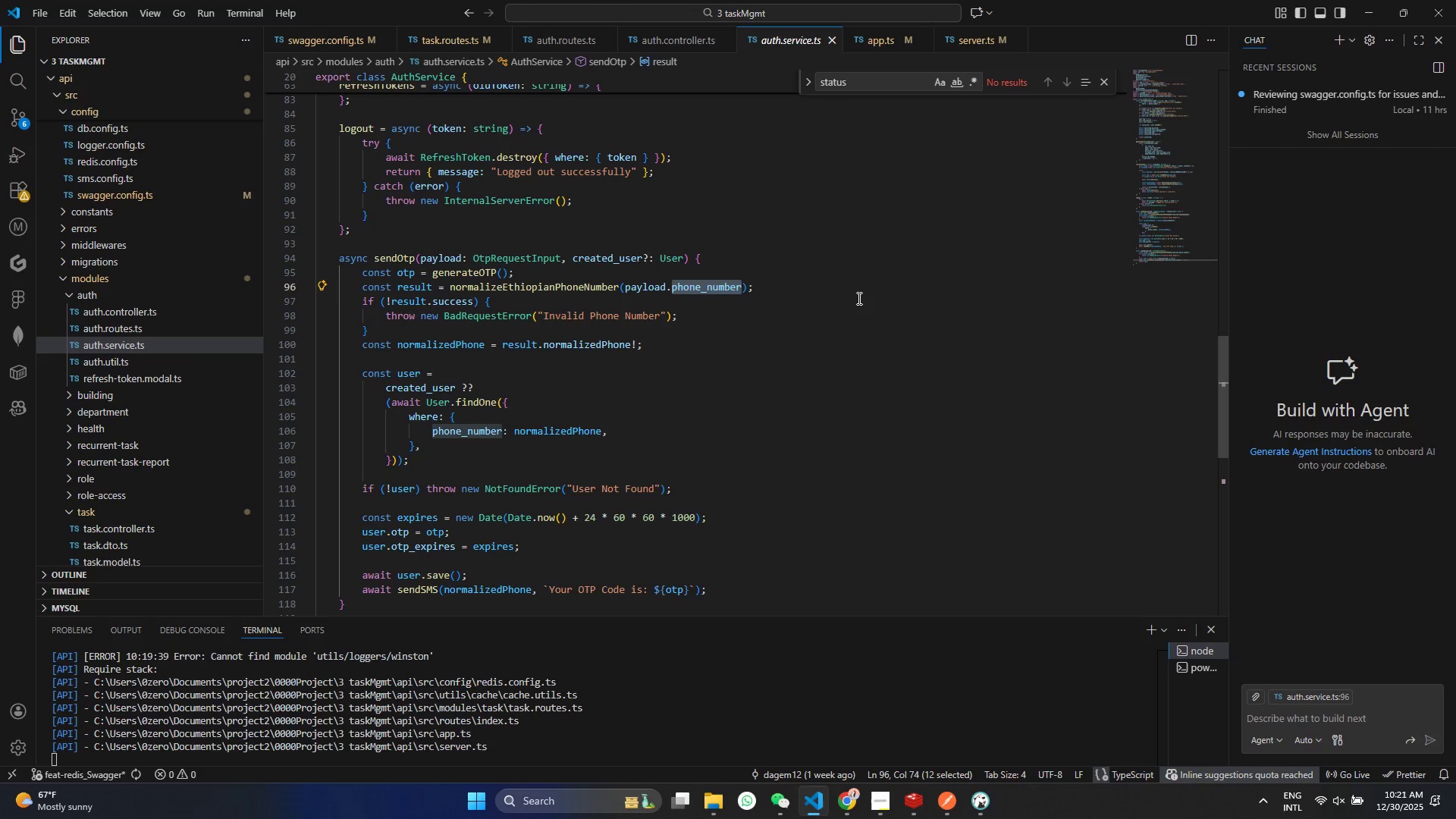 
key(Control+C)
 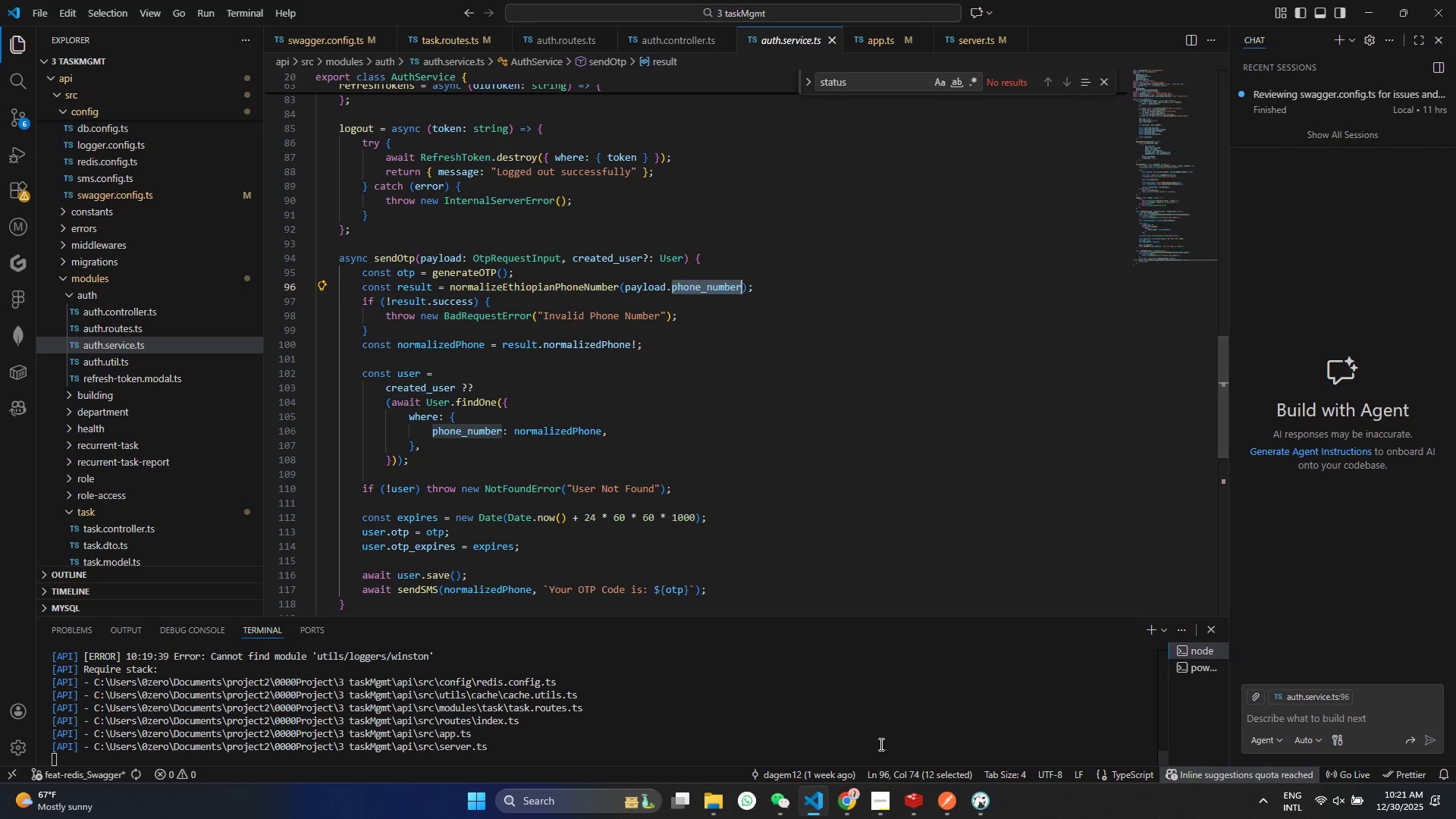 
mouse_move([930, 799])
 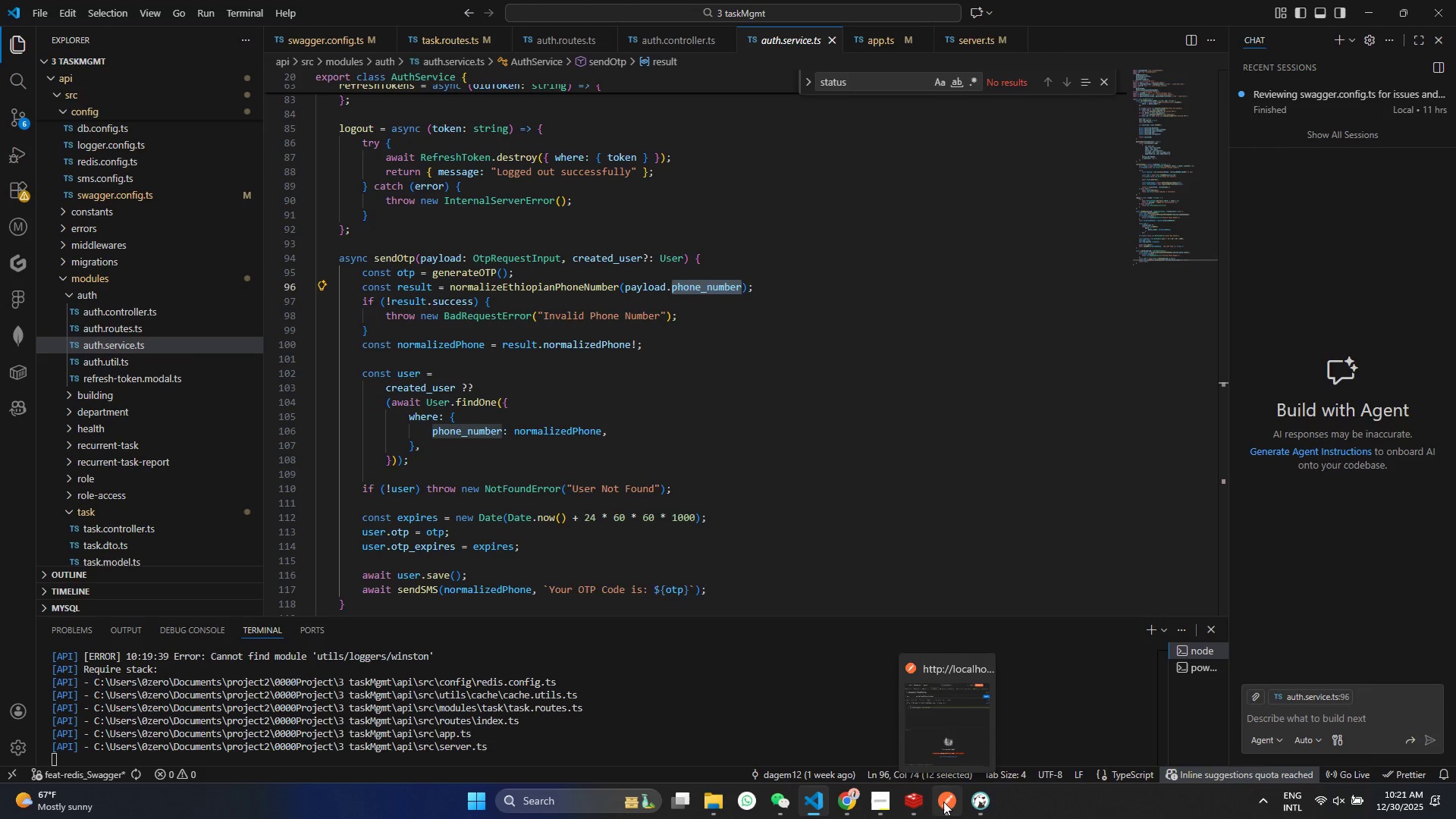 
left_click([943, 802])
 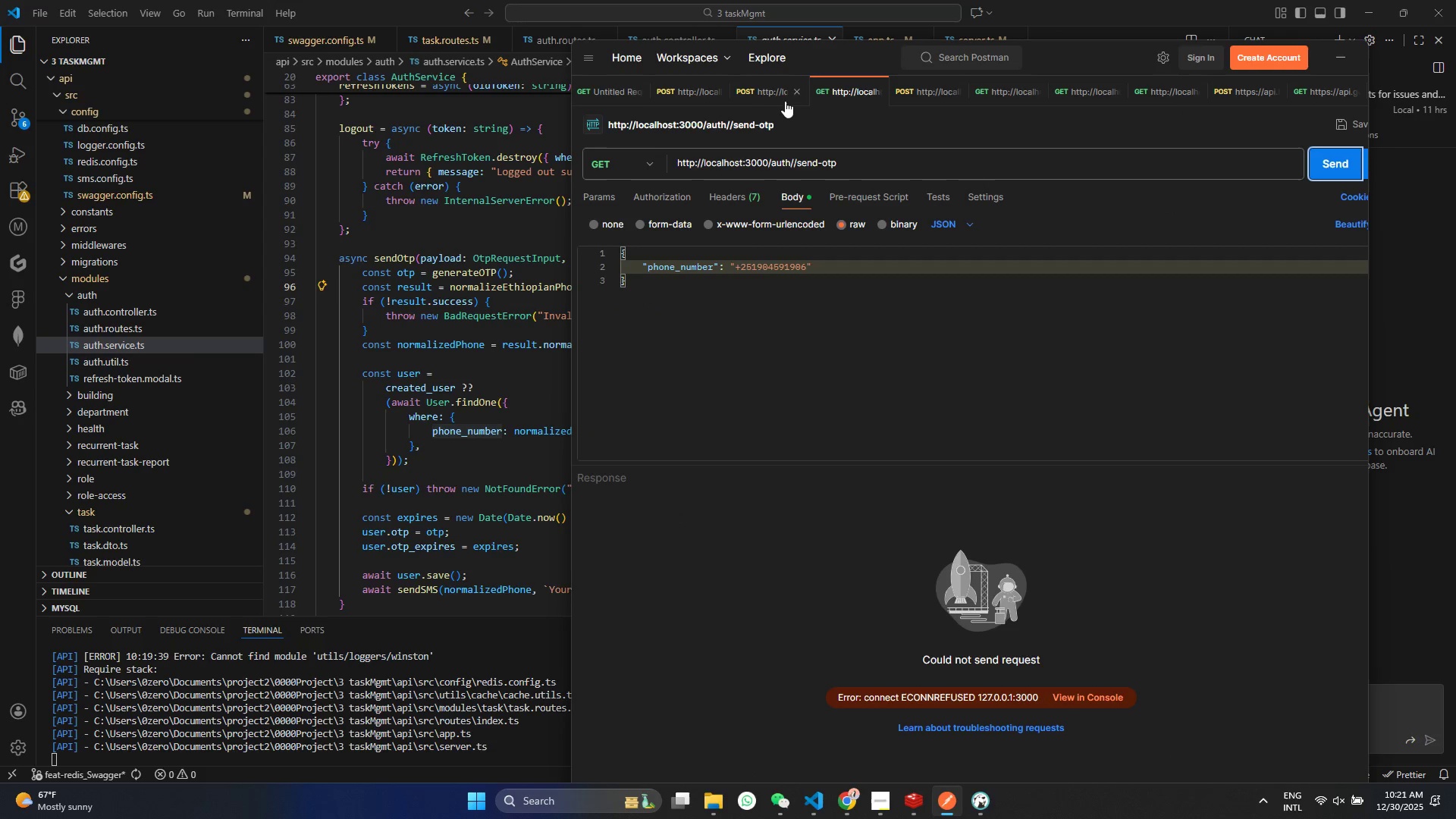 
left_click([764, 90])
 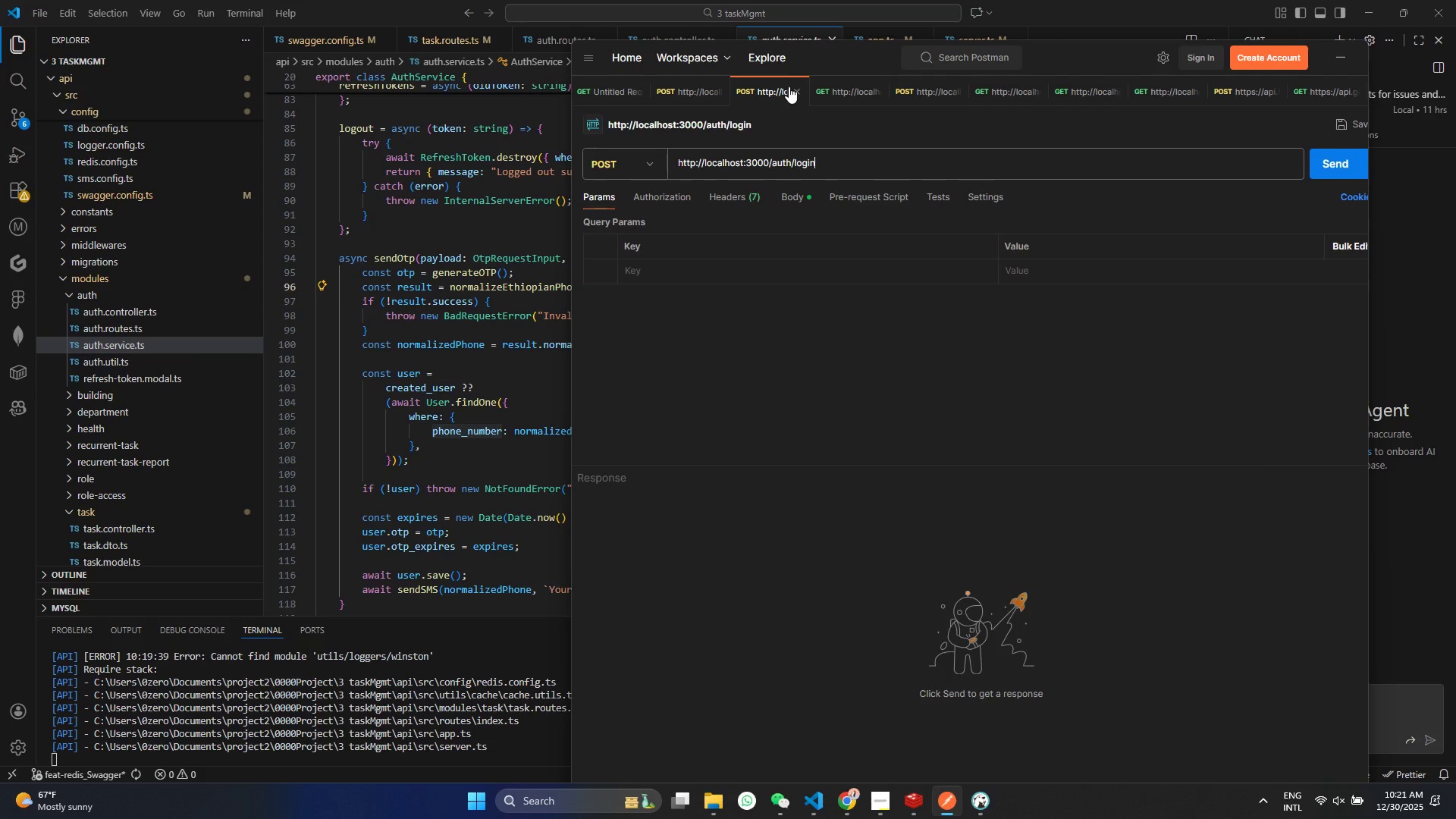 
left_click([817, 85])
 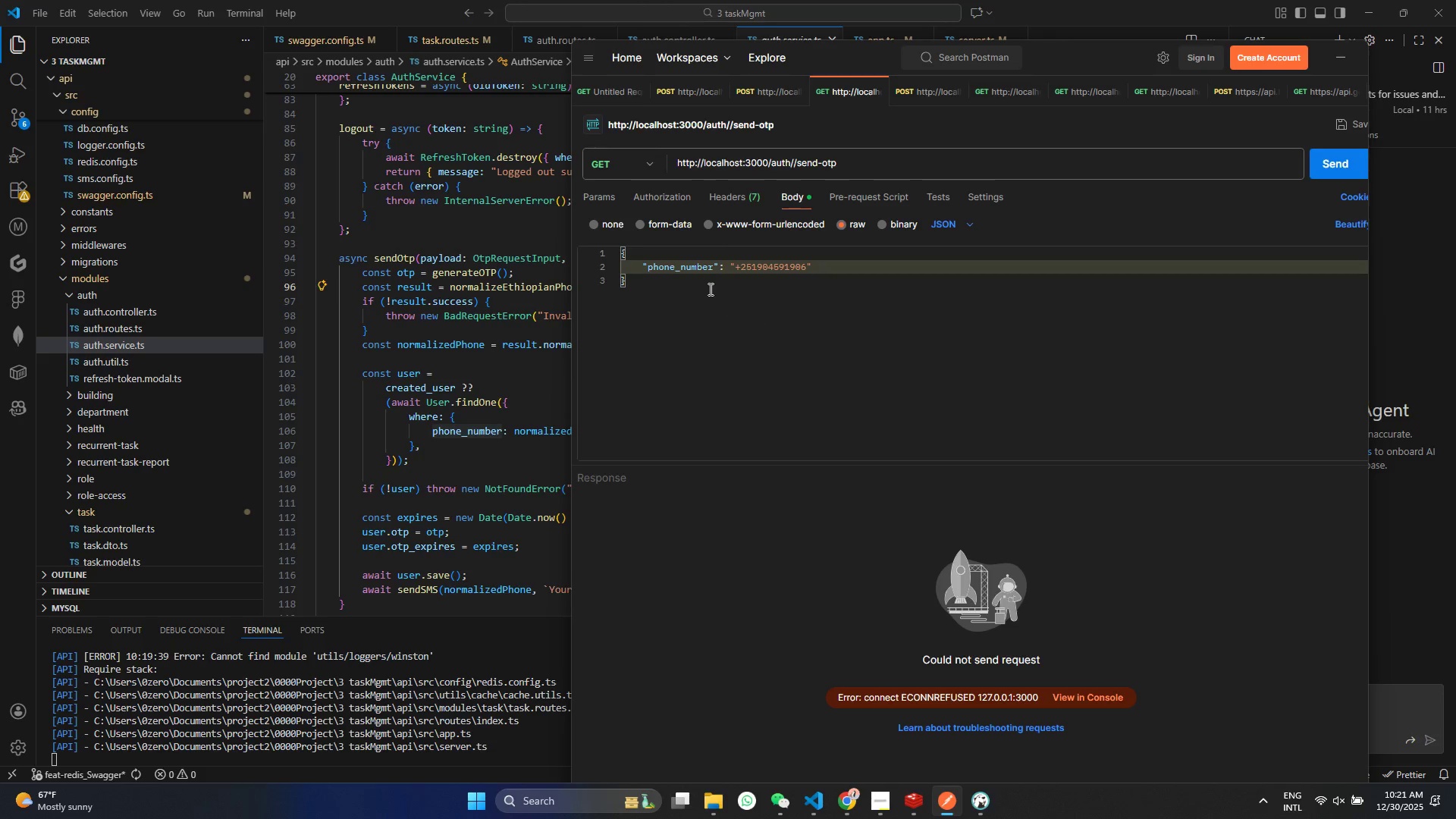 
left_click([689, 265])
 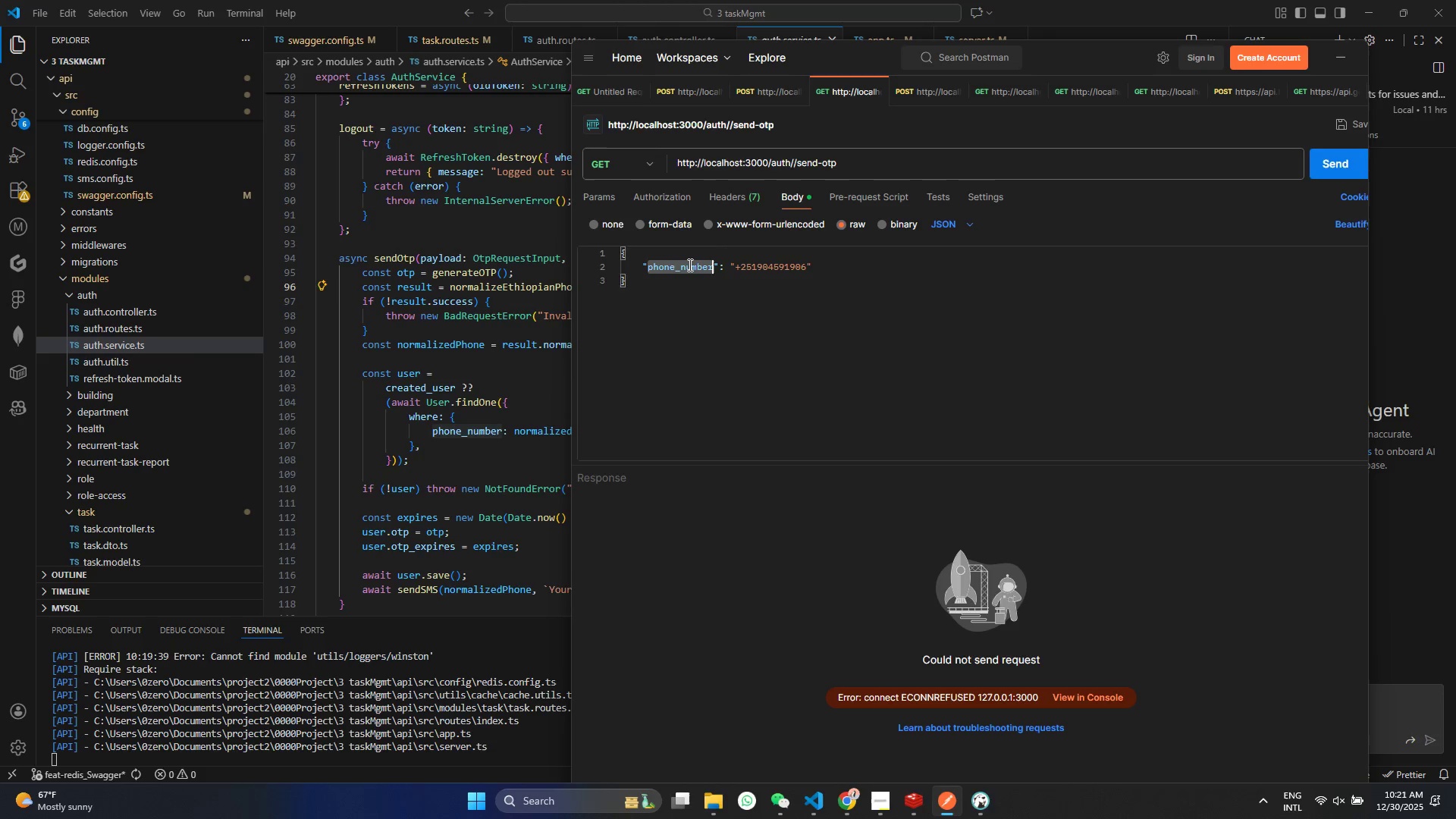 
double_click([689, 265])
 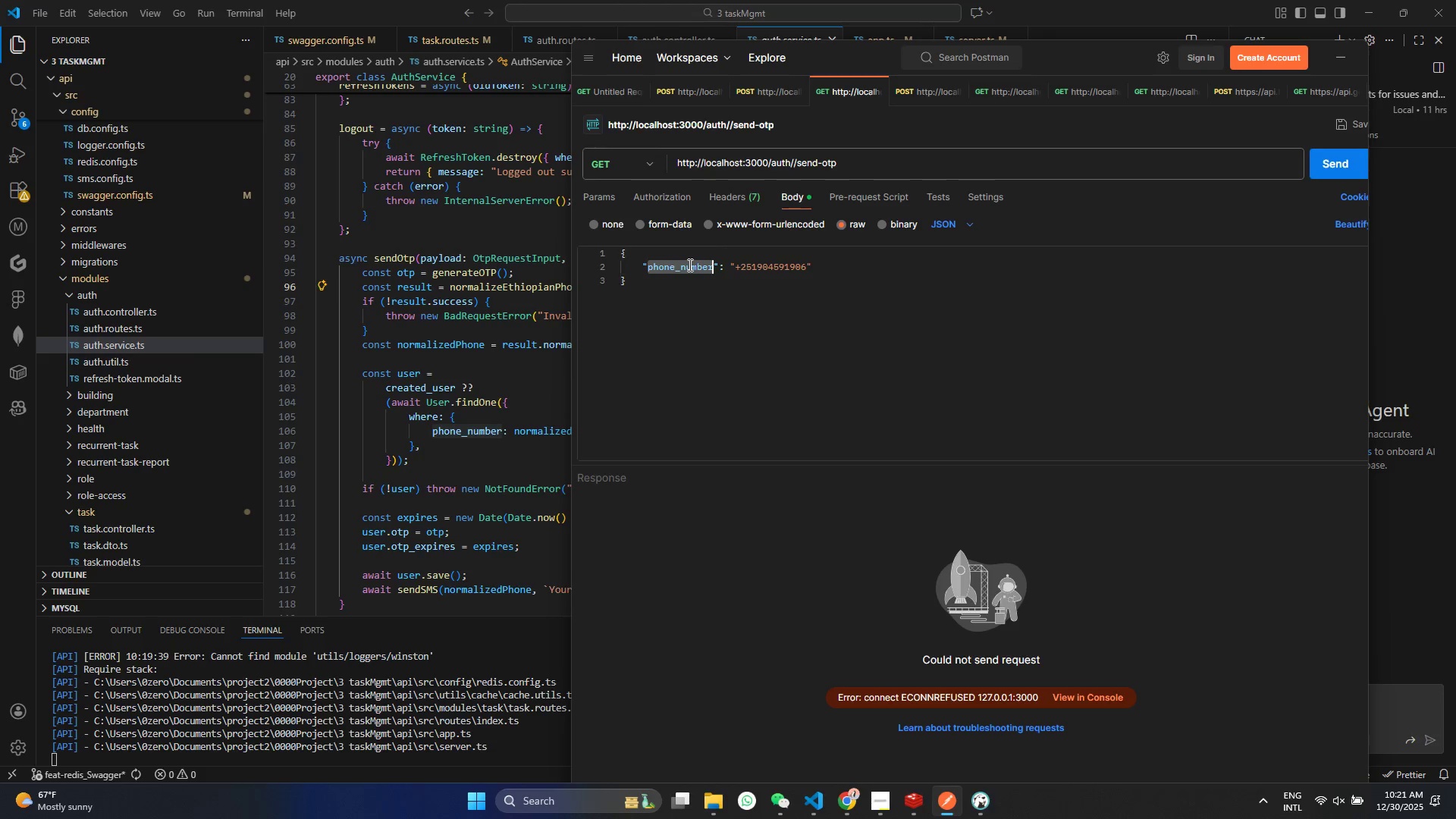 
key(Control+V)
 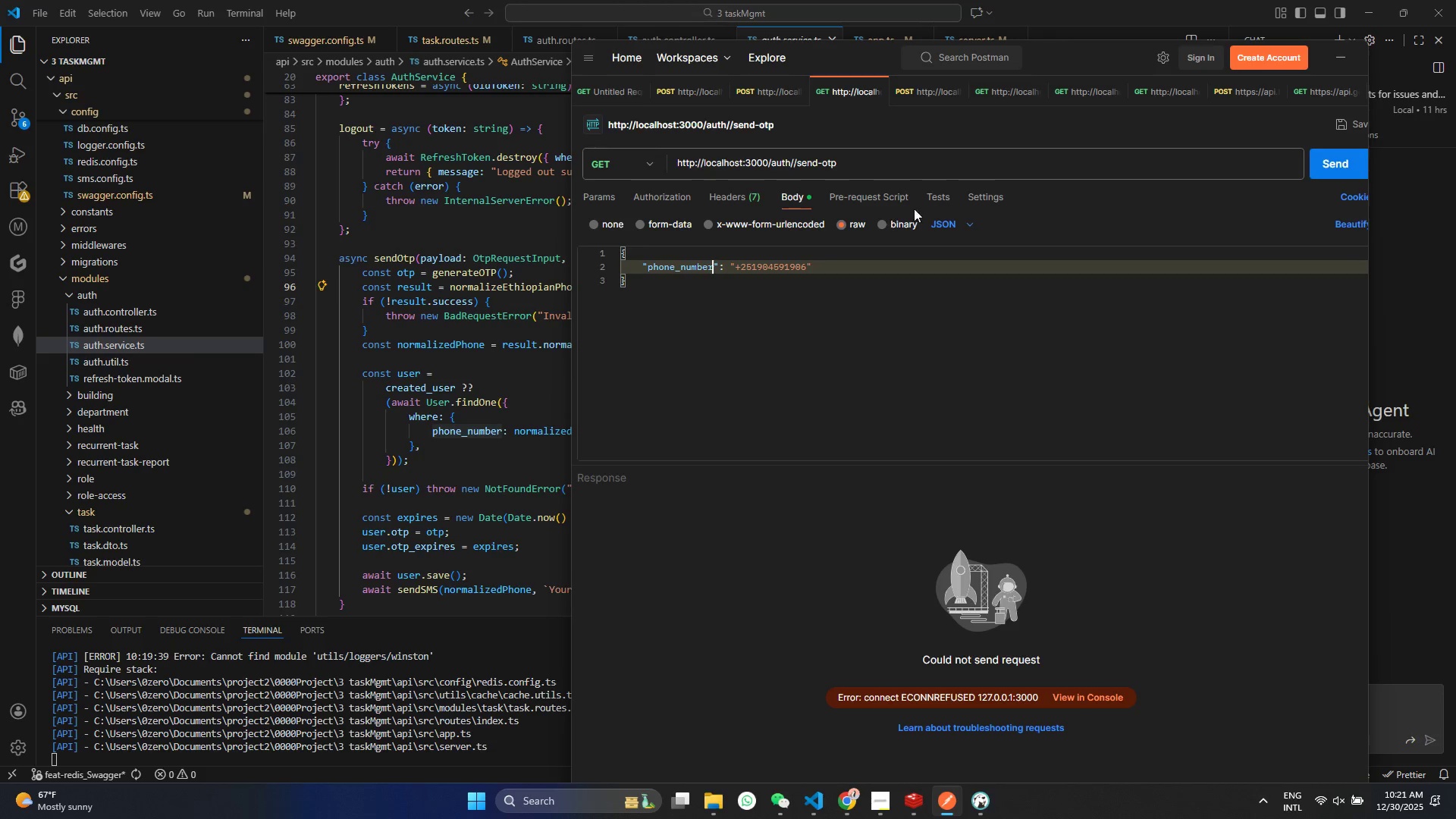 
key(Control+S)
 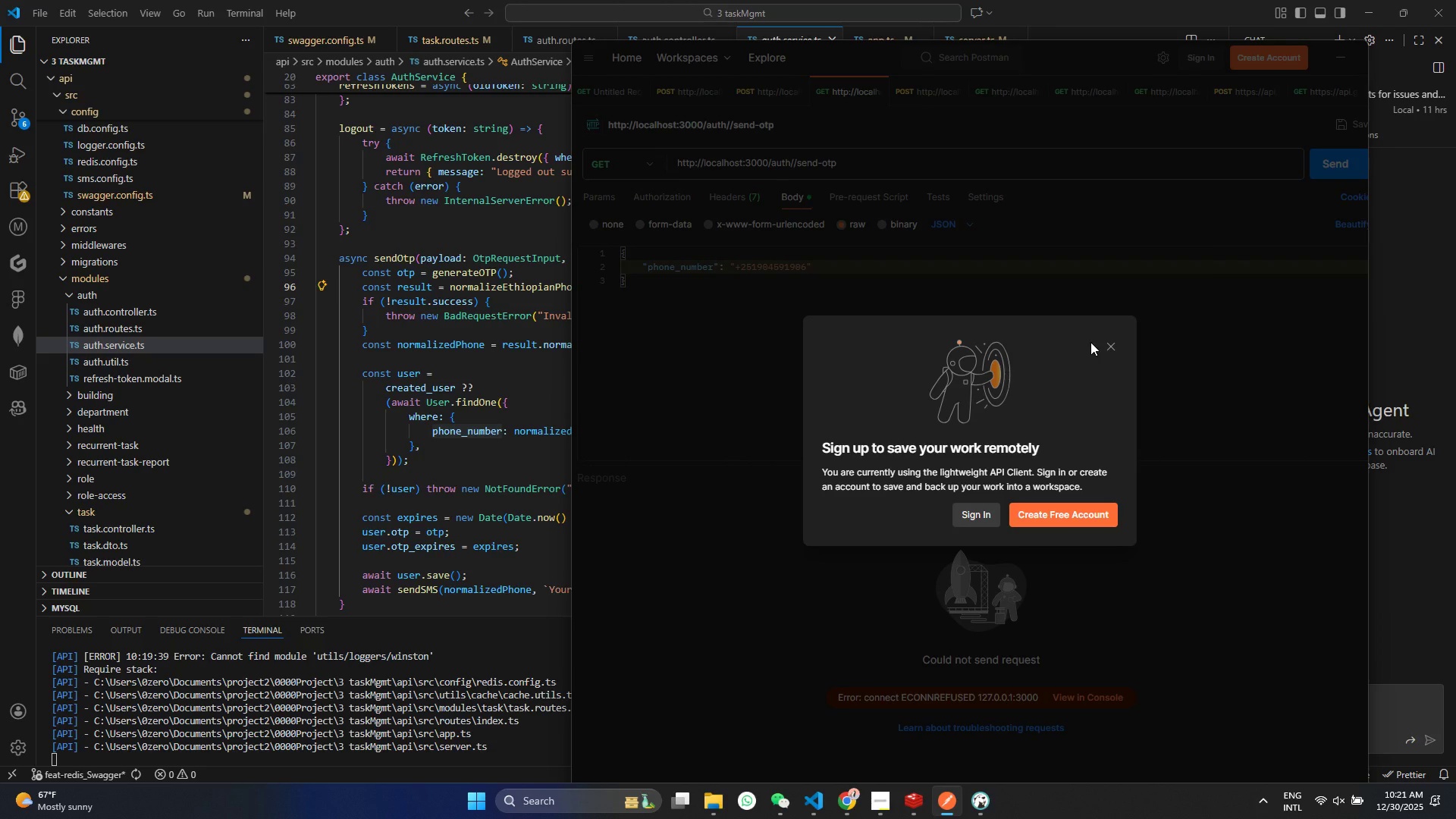 
double_click([1093, 342])
 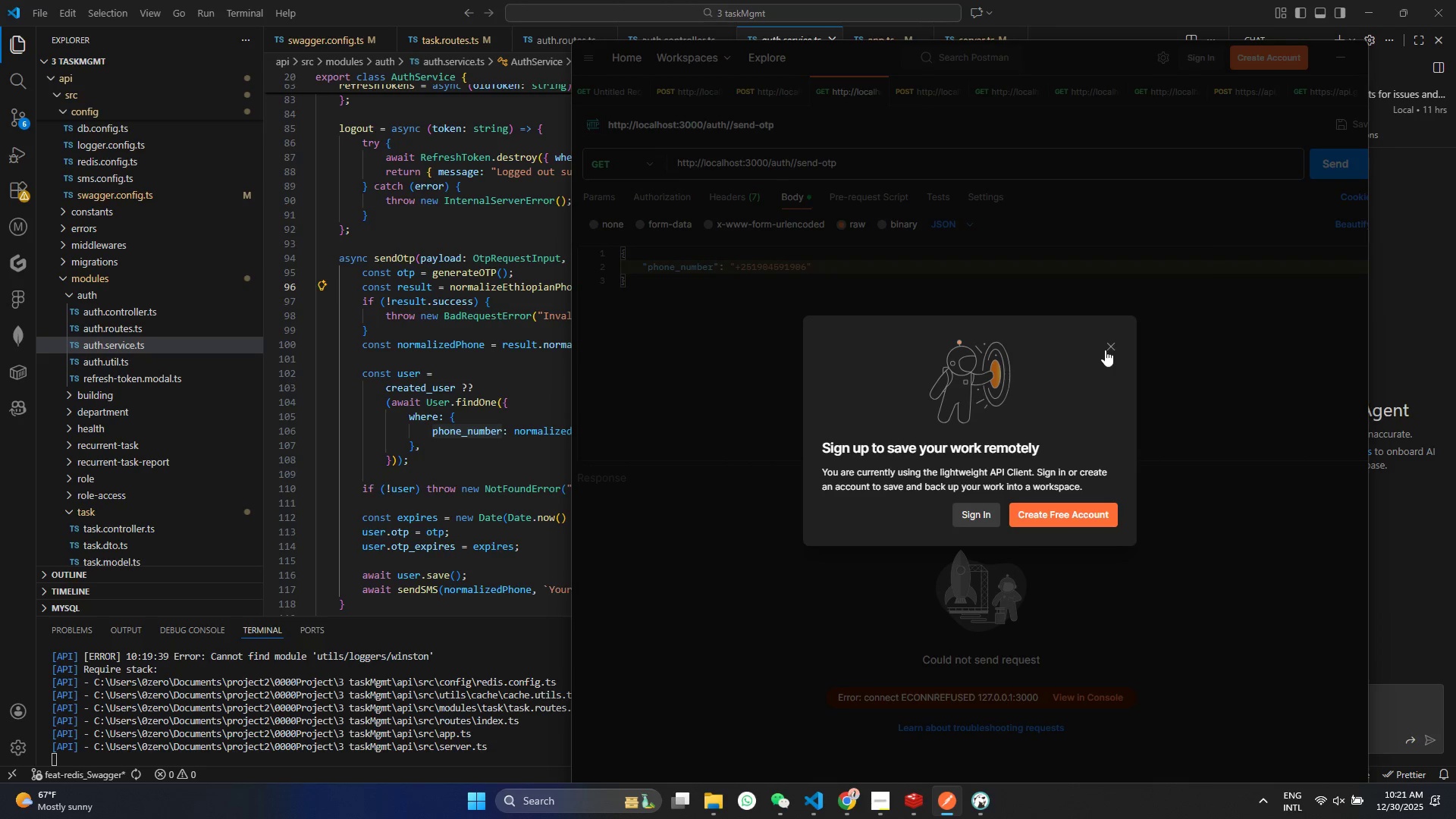 
left_click([1112, 347])
 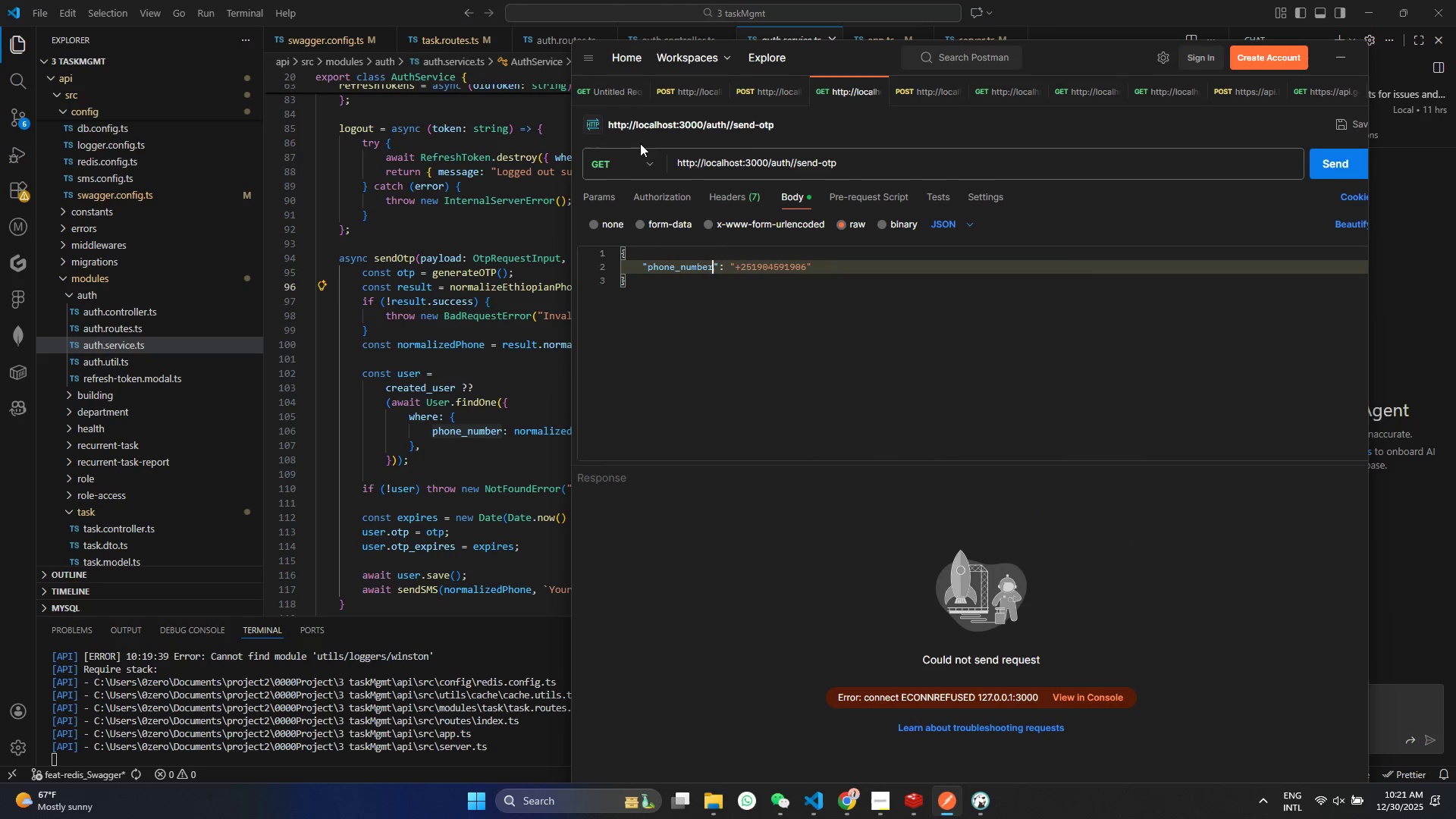 
left_click([642, 169])
 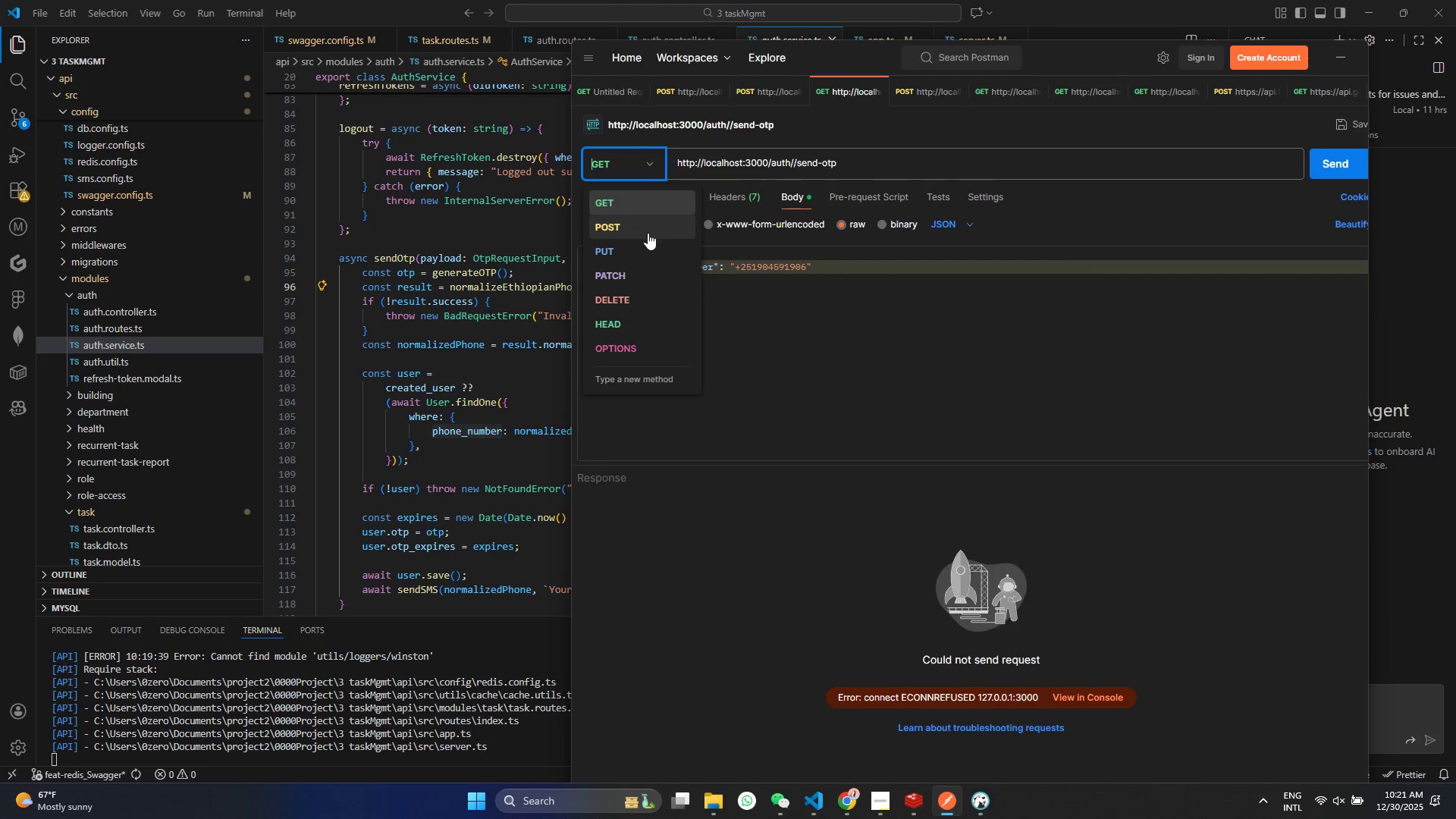 
left_click([648, 233])
 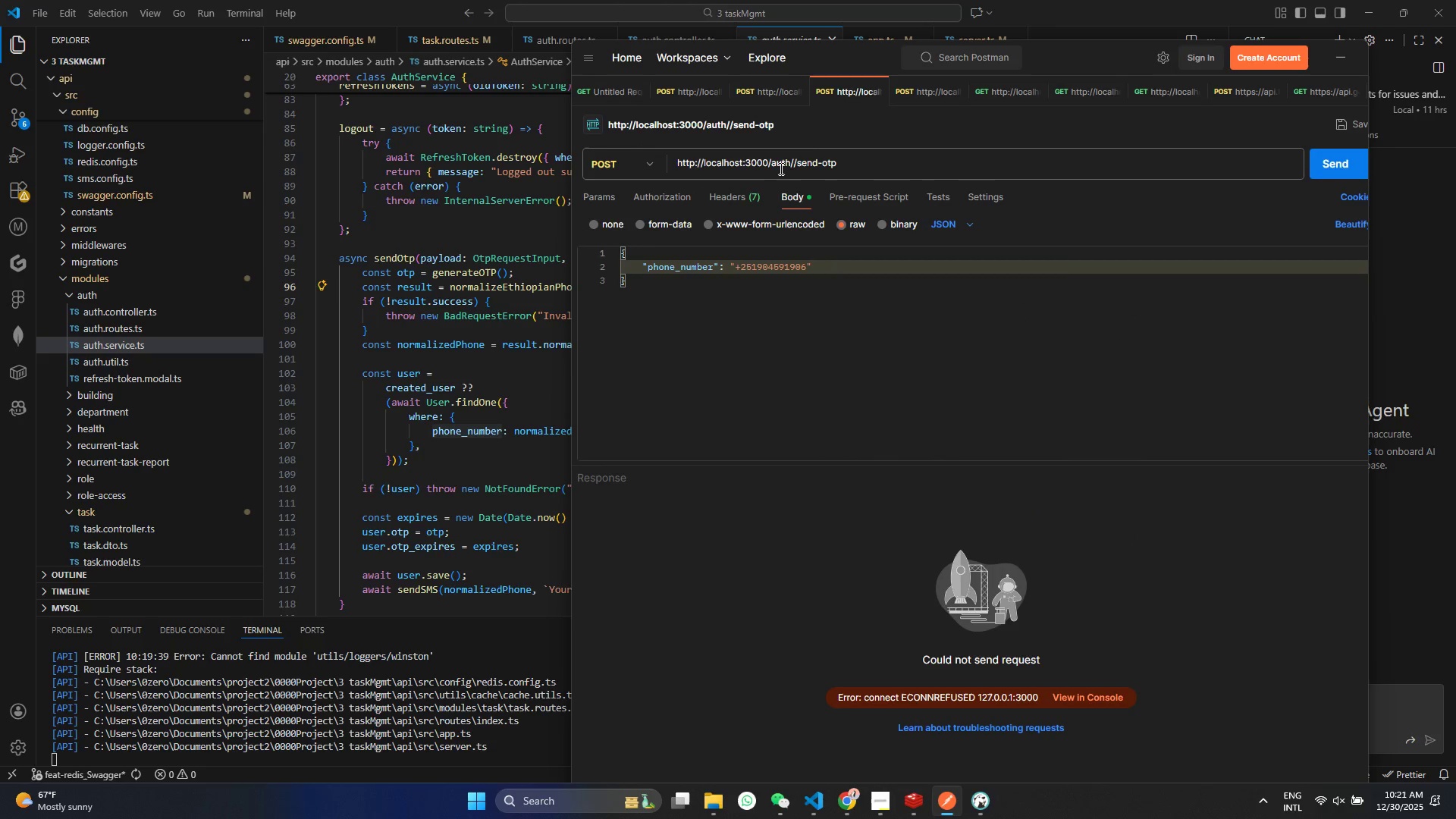 
double_click([780, 162])
 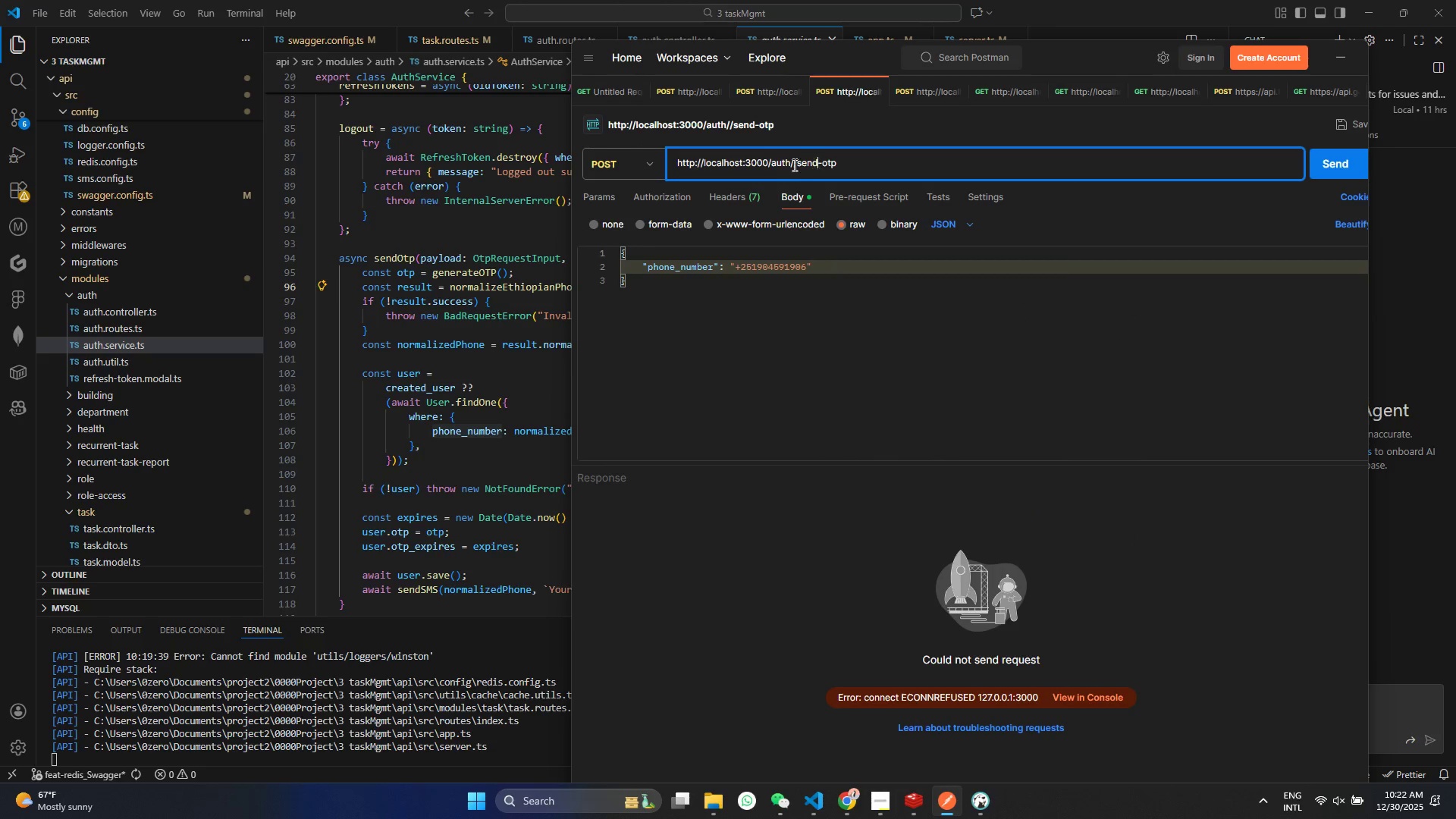 
double_click([797, 163])
 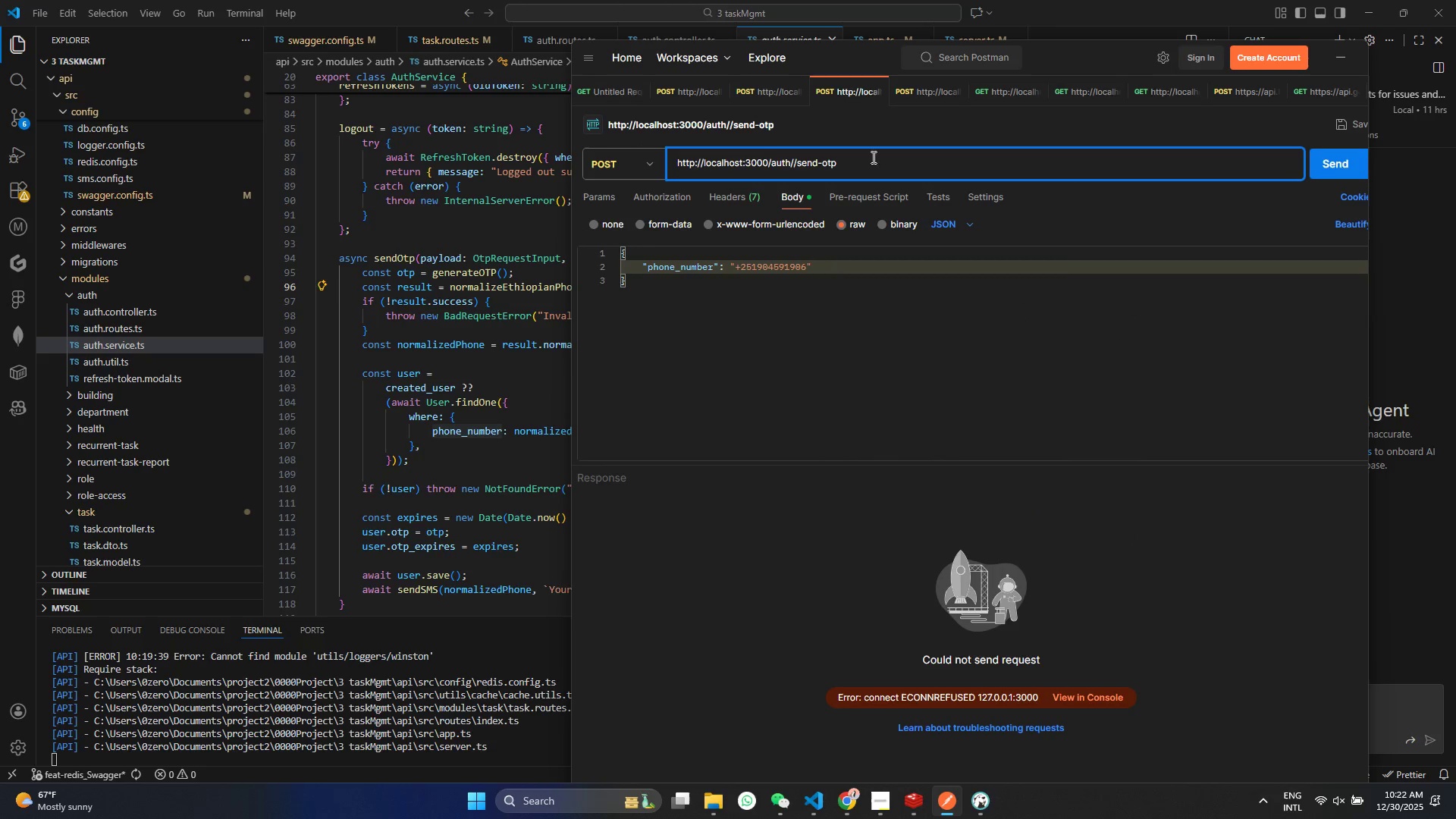 
key(Backspace)
 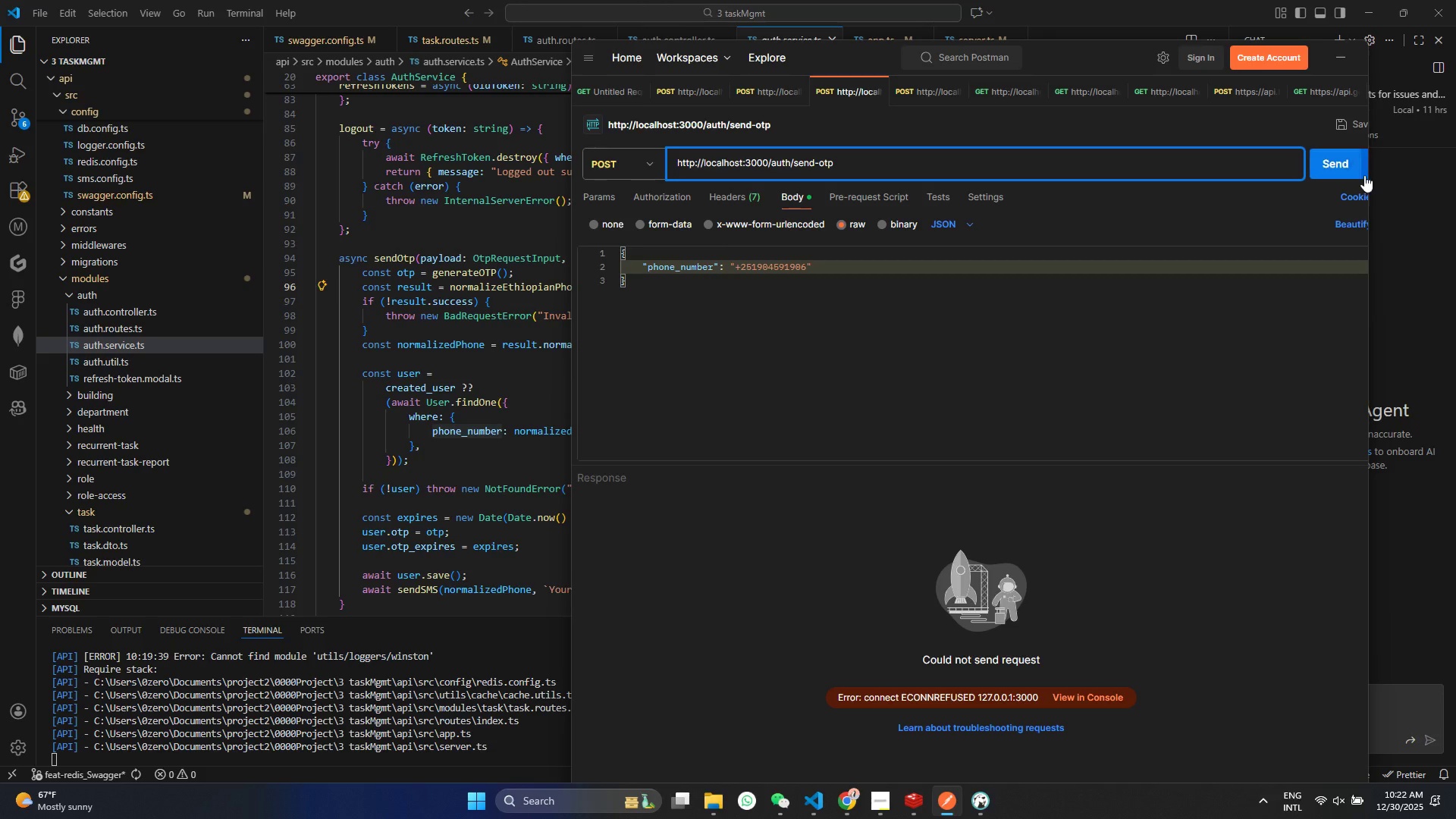 
left_click([1331, 164])
 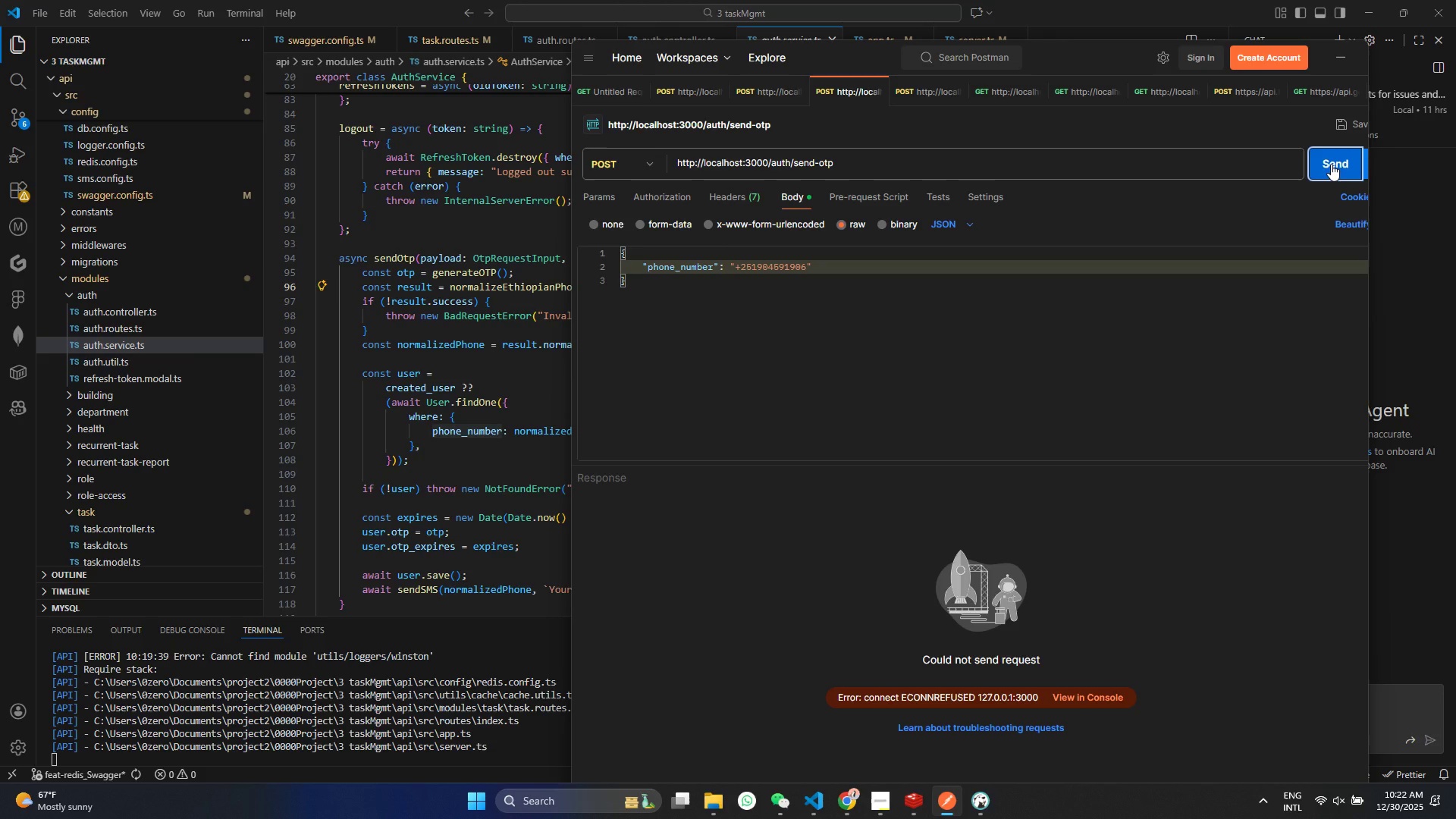 
left_click([1331, 164])
 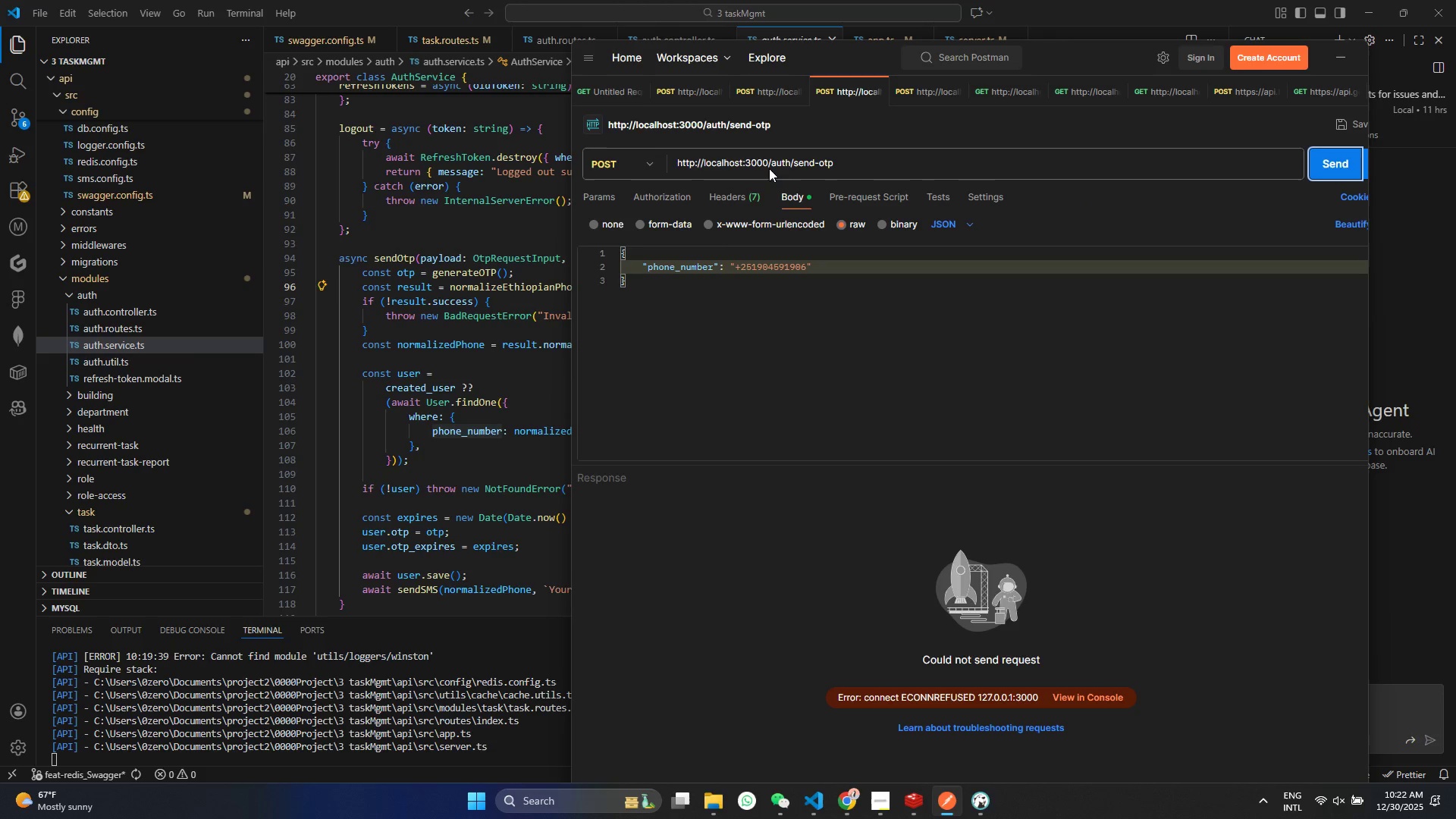 
double_click([770, 165])
 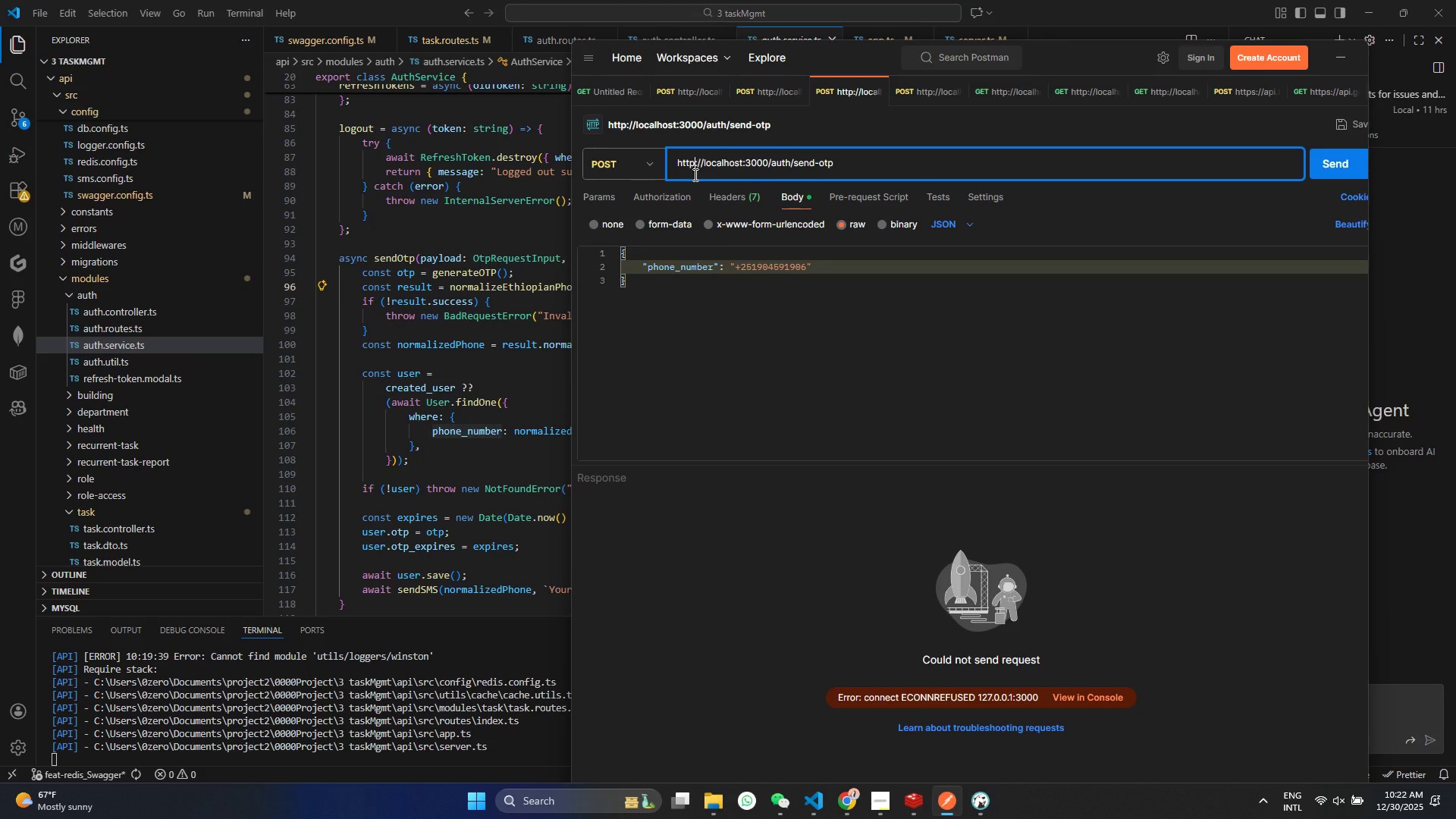 
double_click([694, 174])
 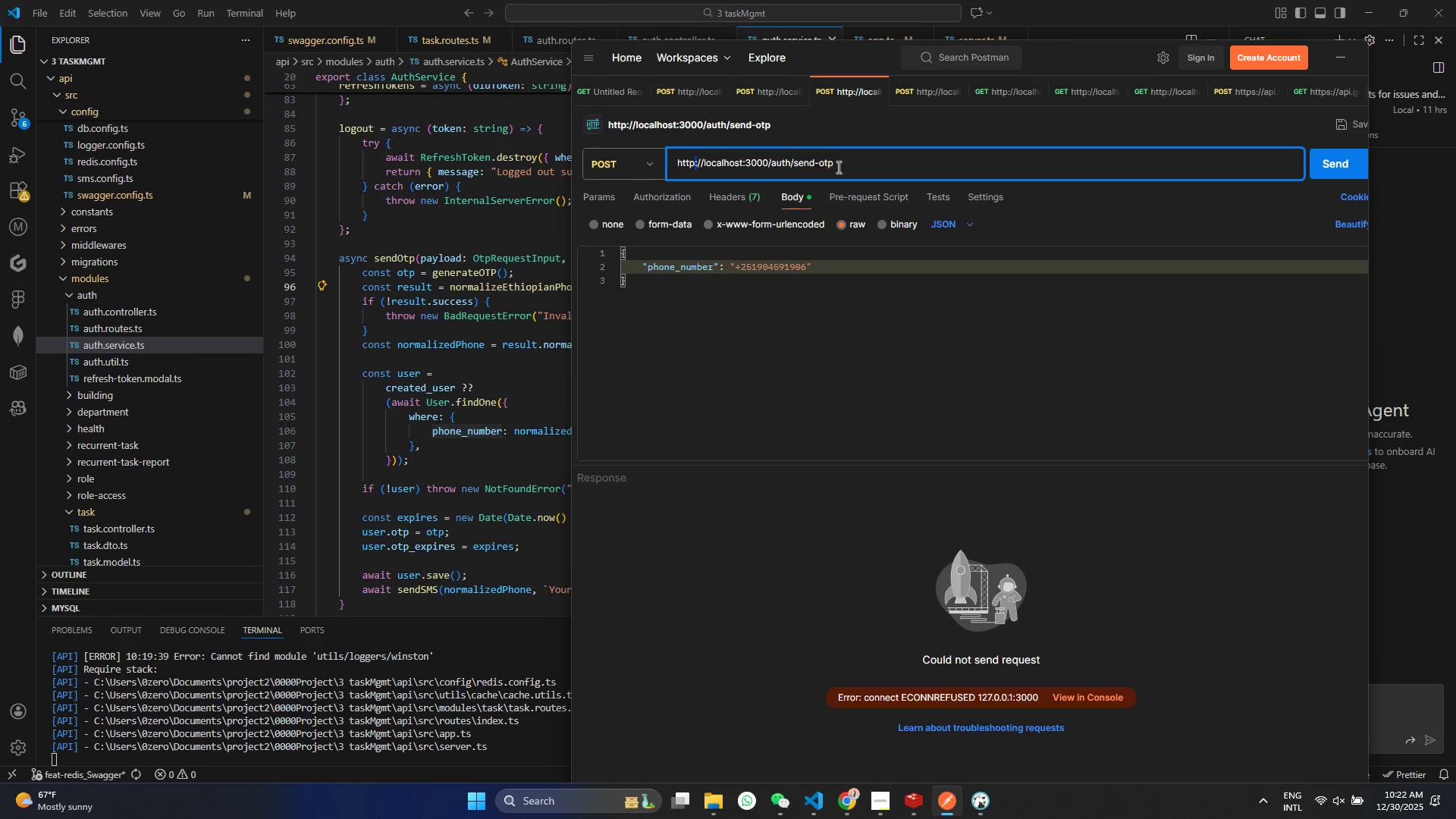 
triple_click([837, 167])
 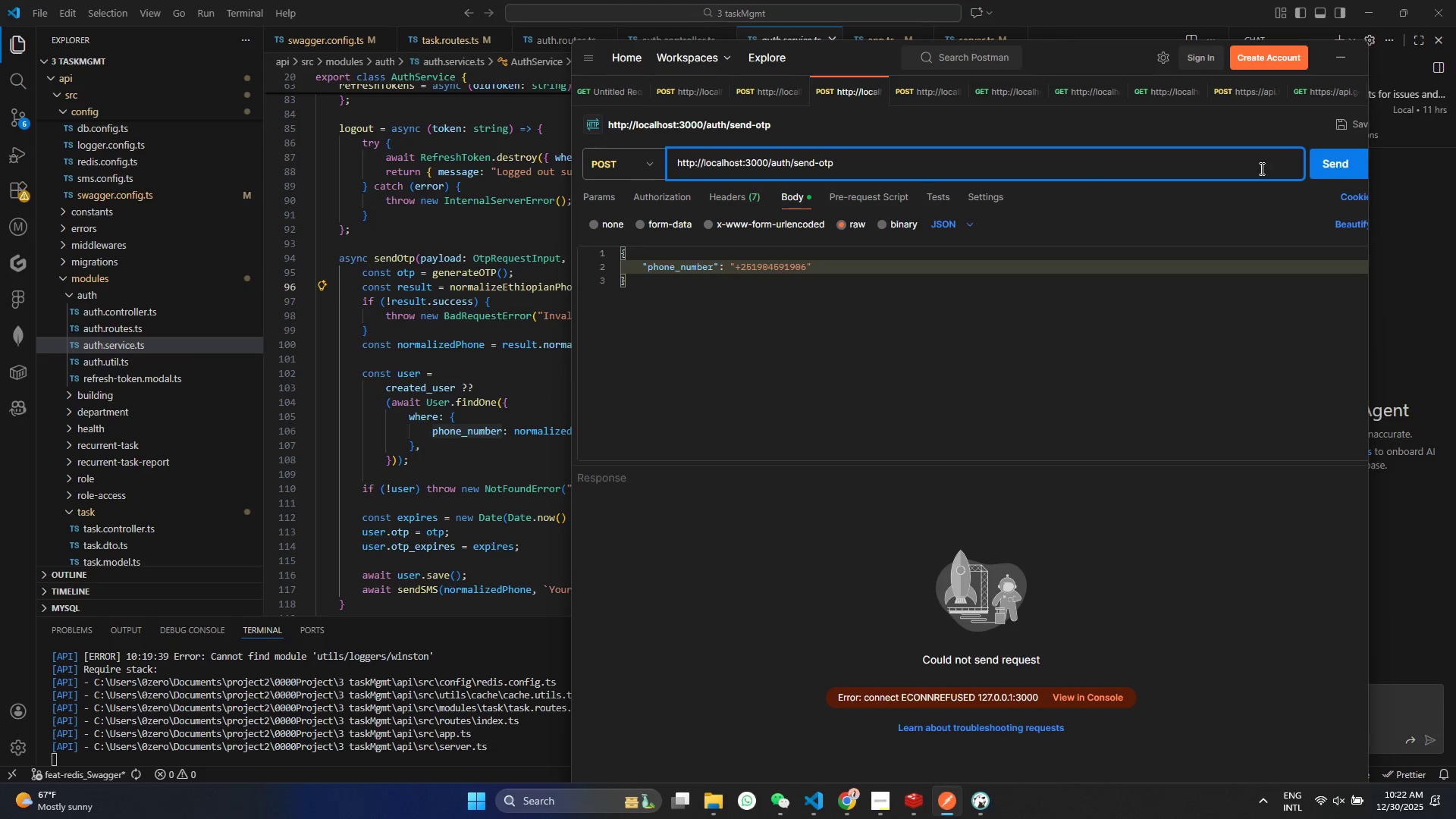 
left_click([1329, 170])
 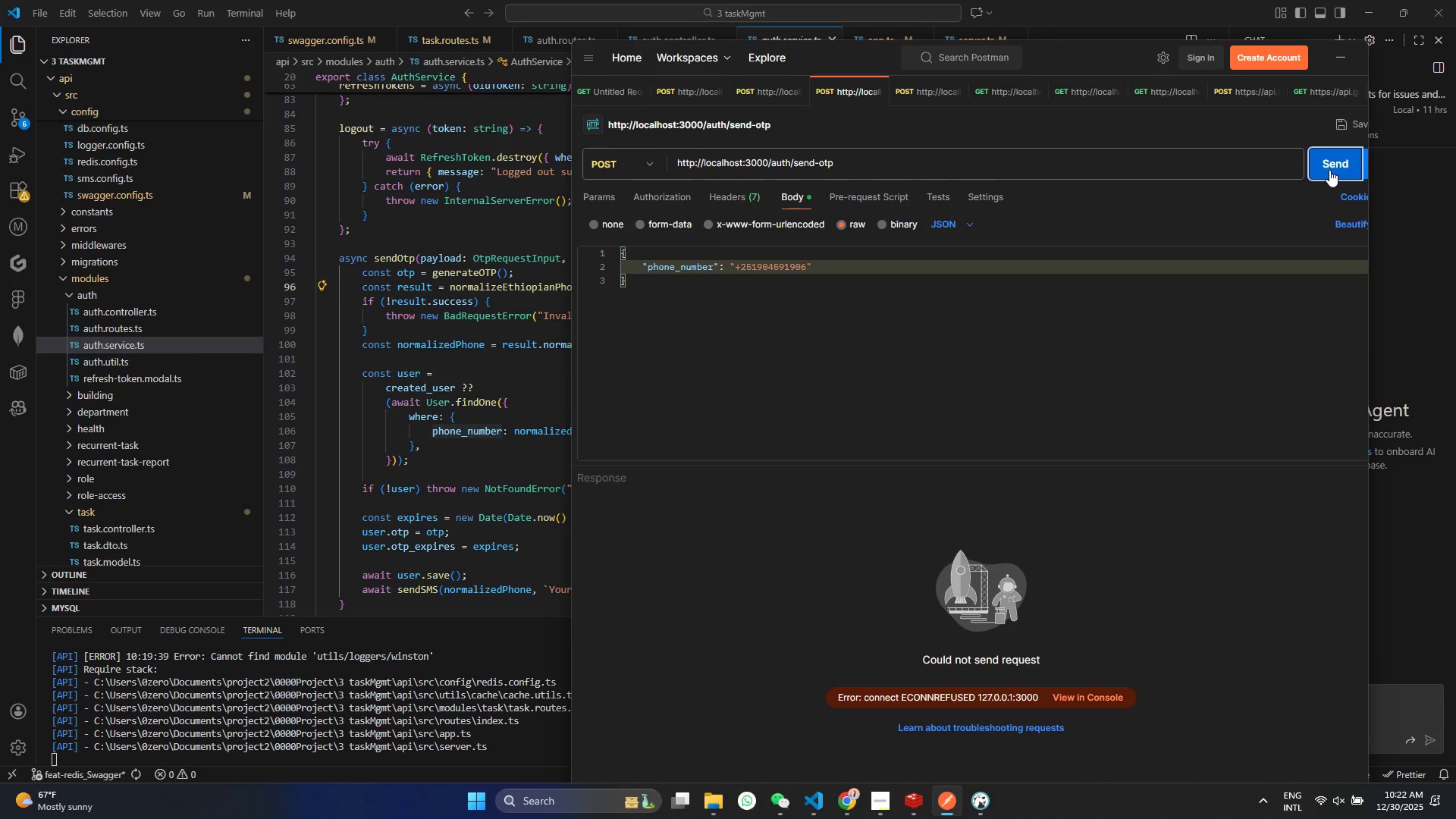 
double_click([1329, 170])
 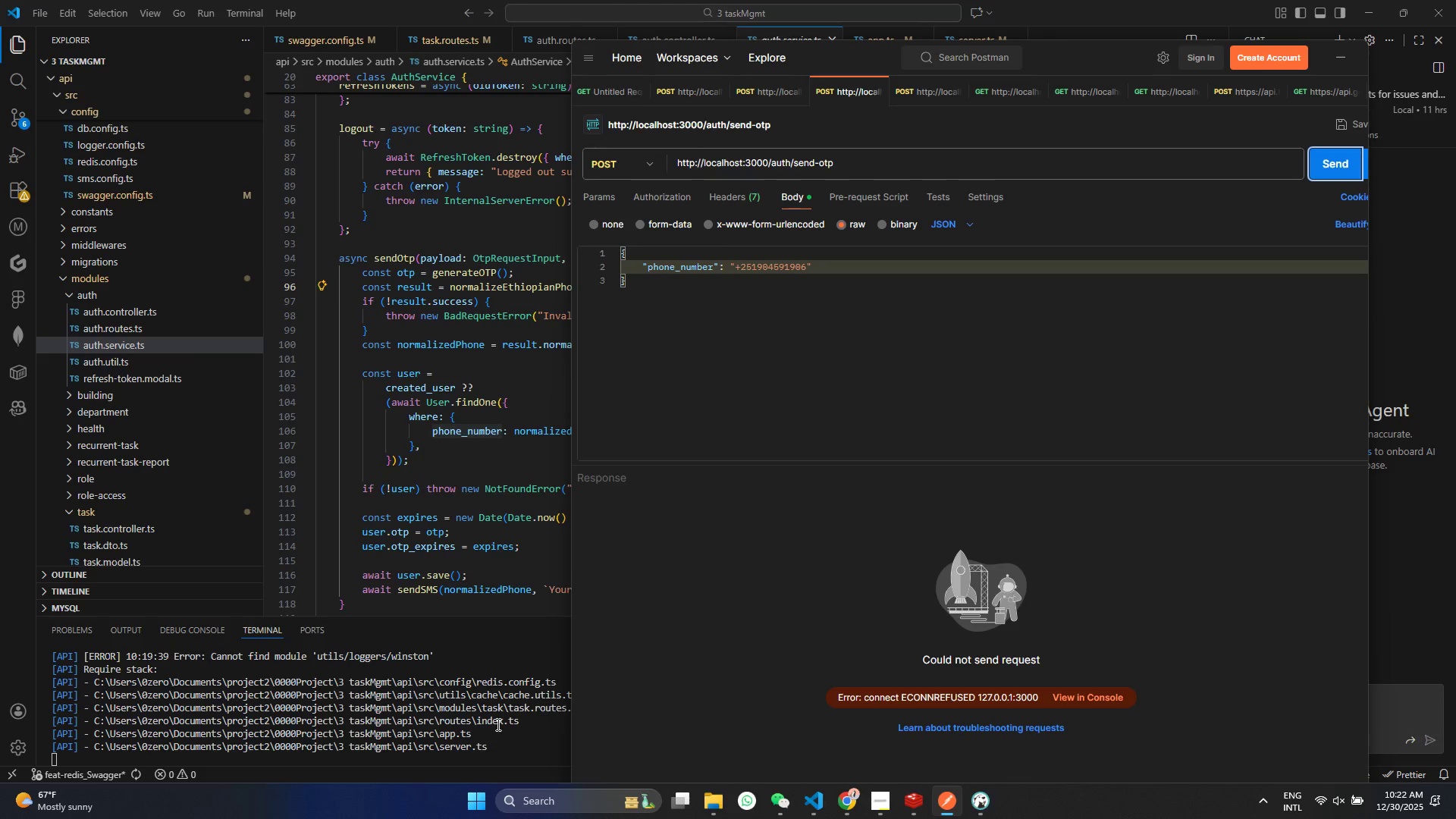 
scroll: coordinate [488, 726], scroll_direction: down, amount: 12.0
 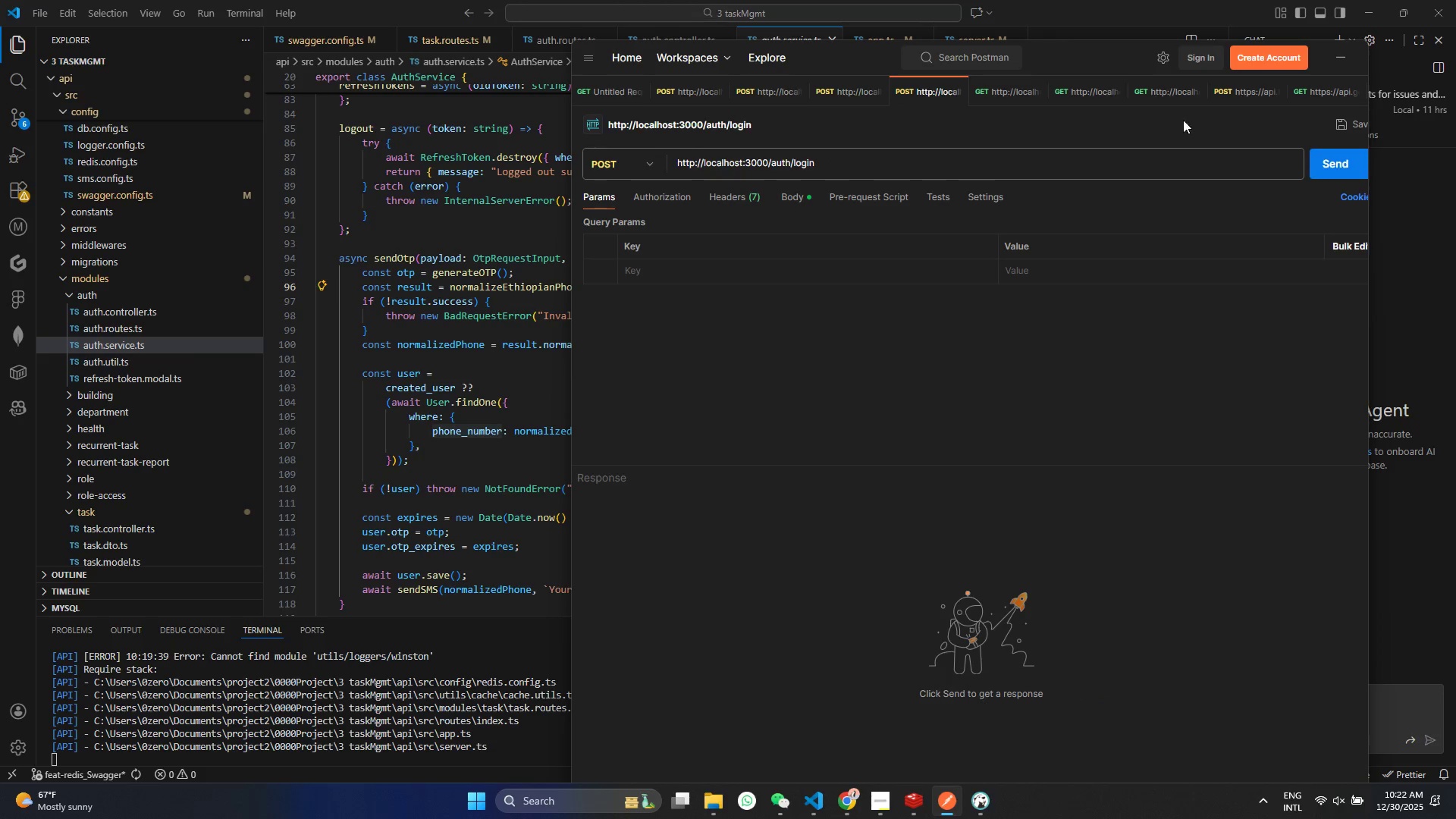 
left_click([1330, 160])
 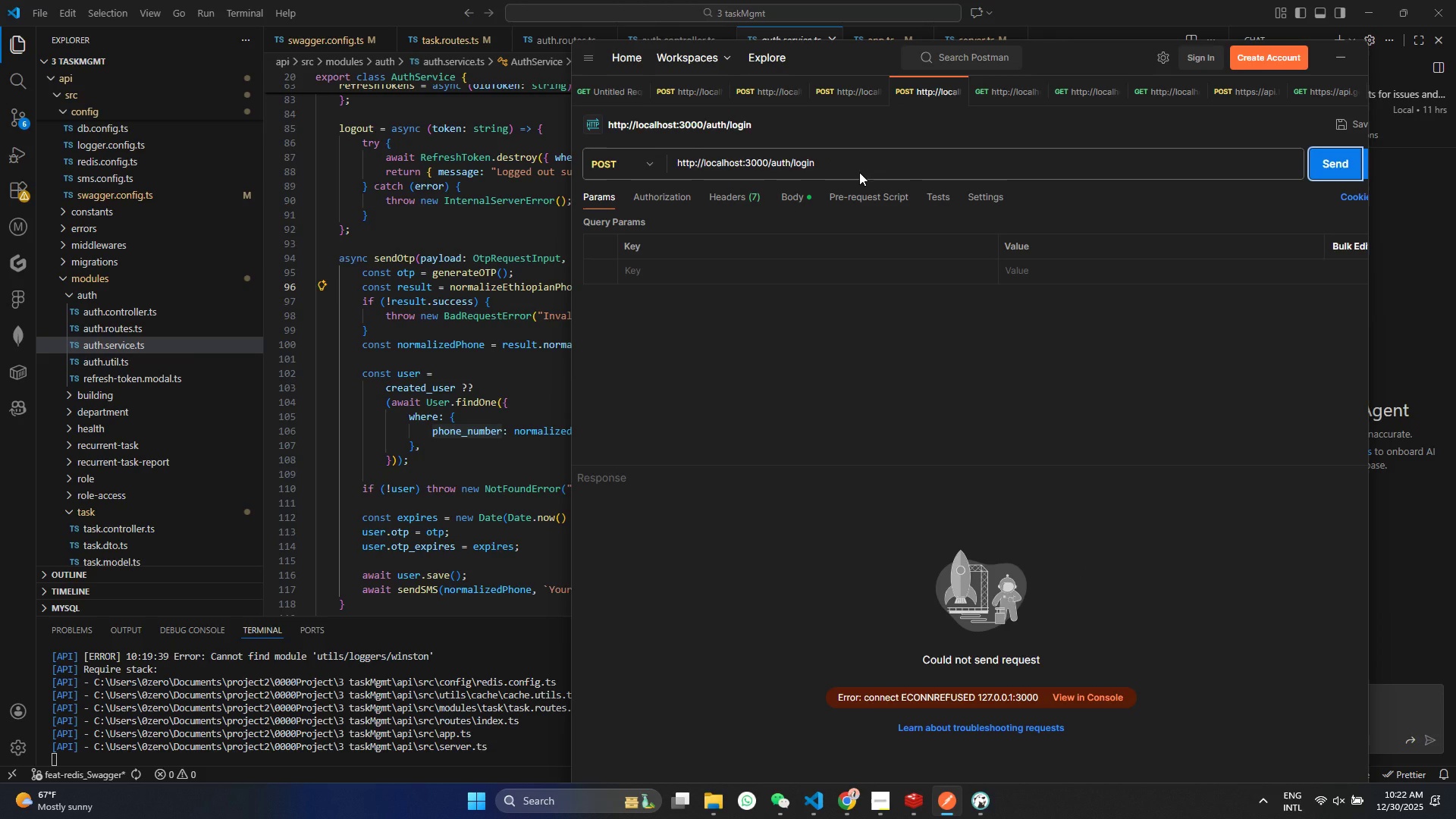 
wait(5.44)
 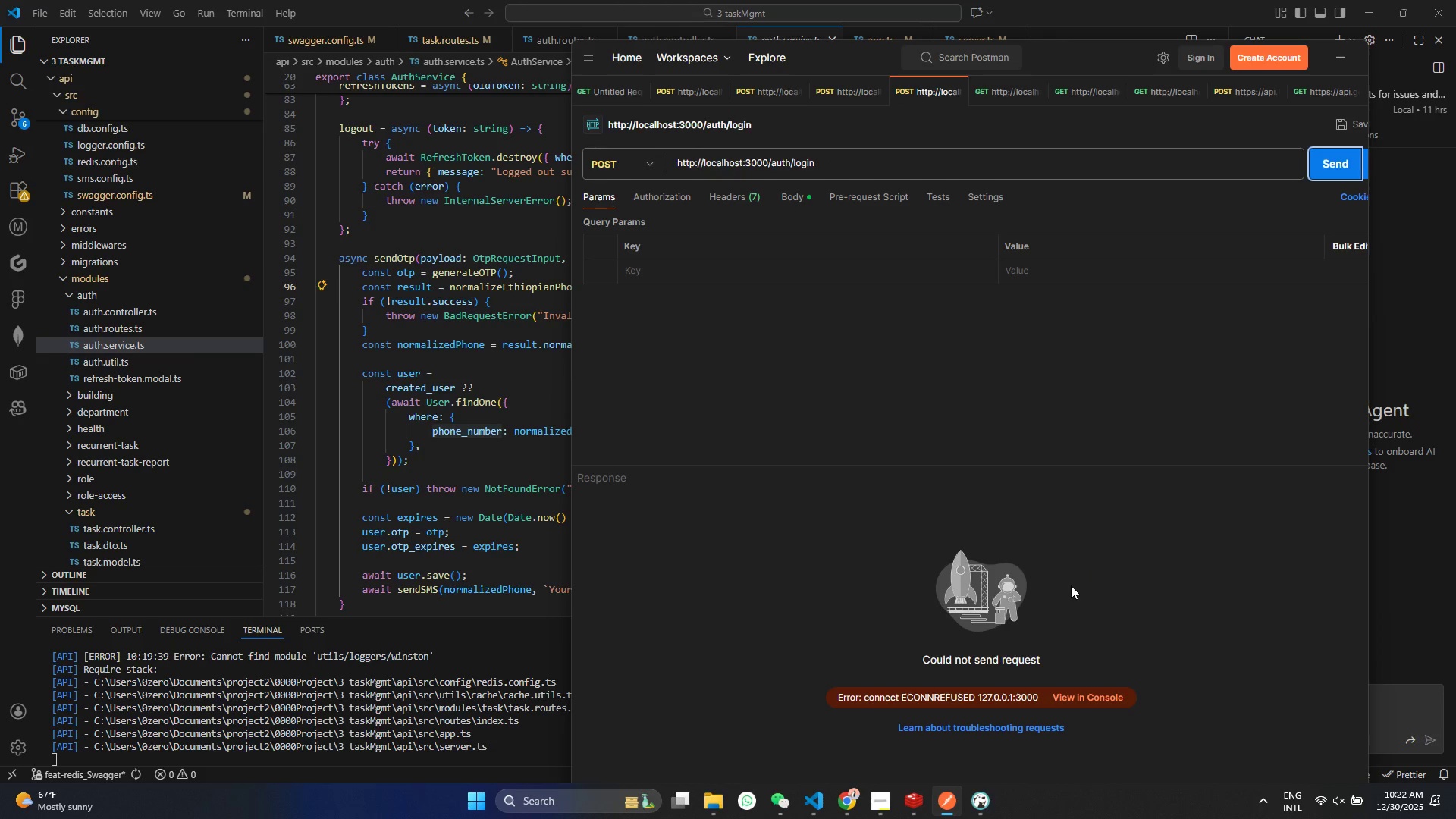 
left_click([355, 680])
 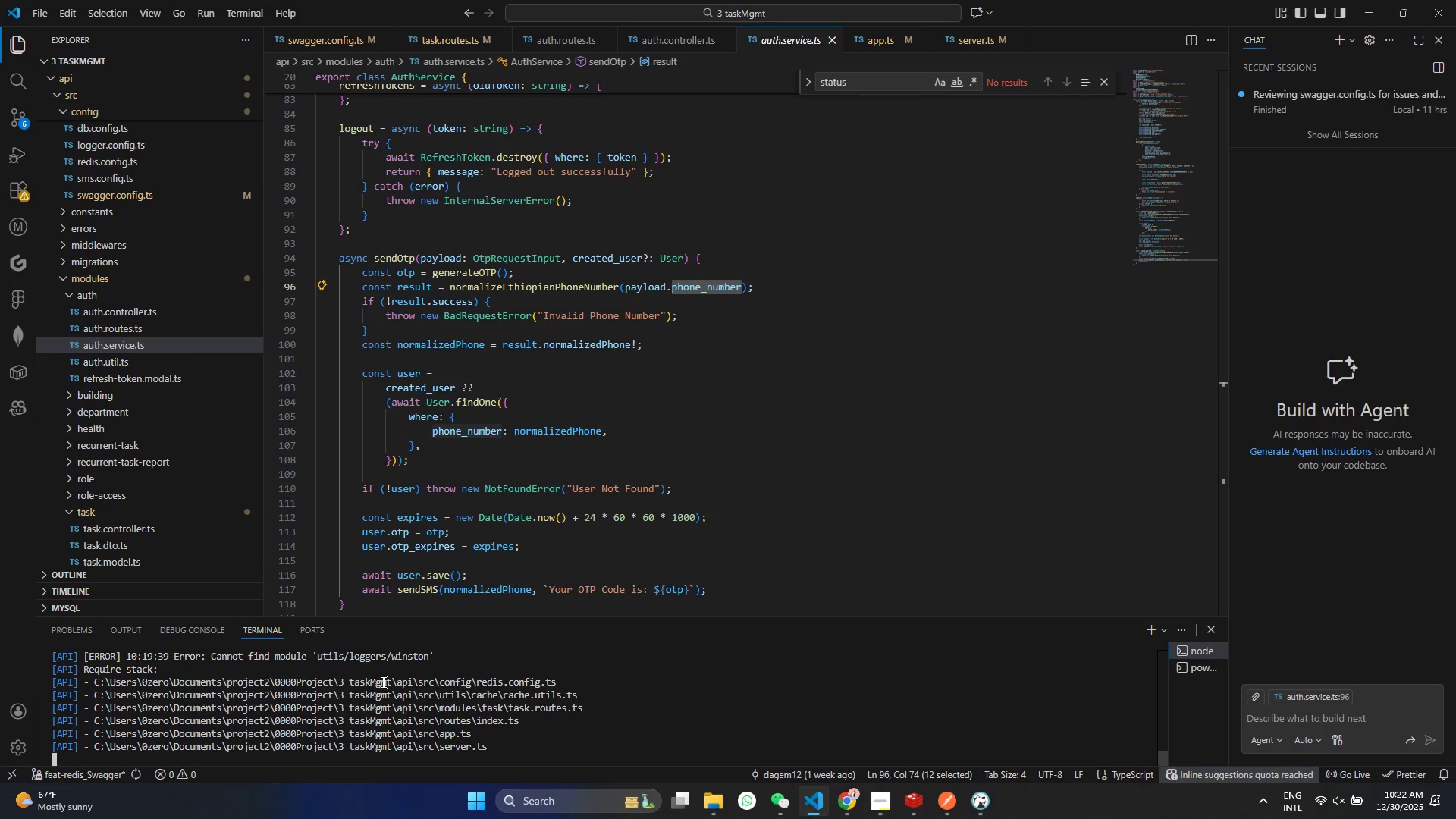 
left_click([458, 704])
 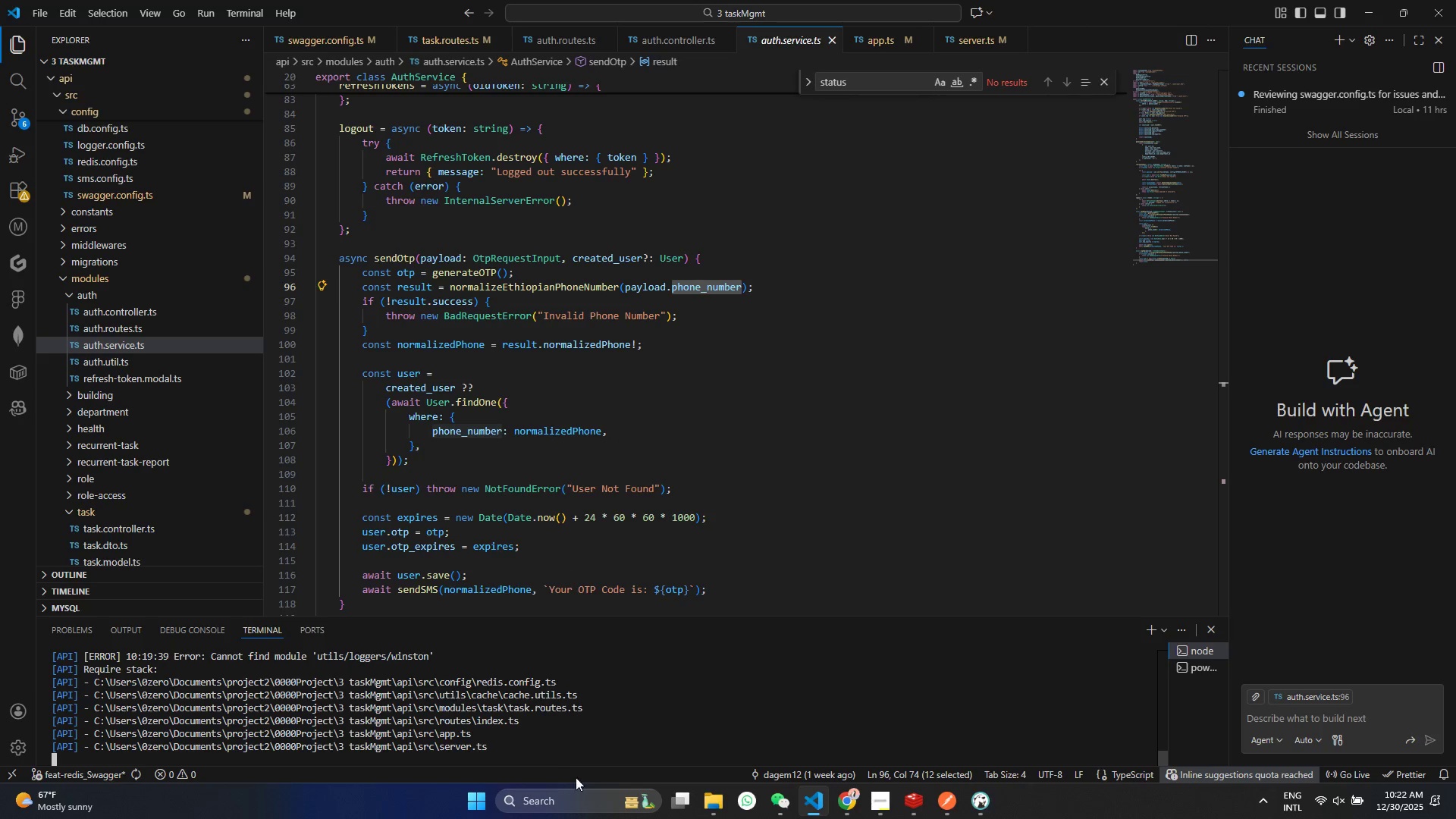 
scroll: coordinate [384, 683], scroll_direction: down, amount: 15.0
 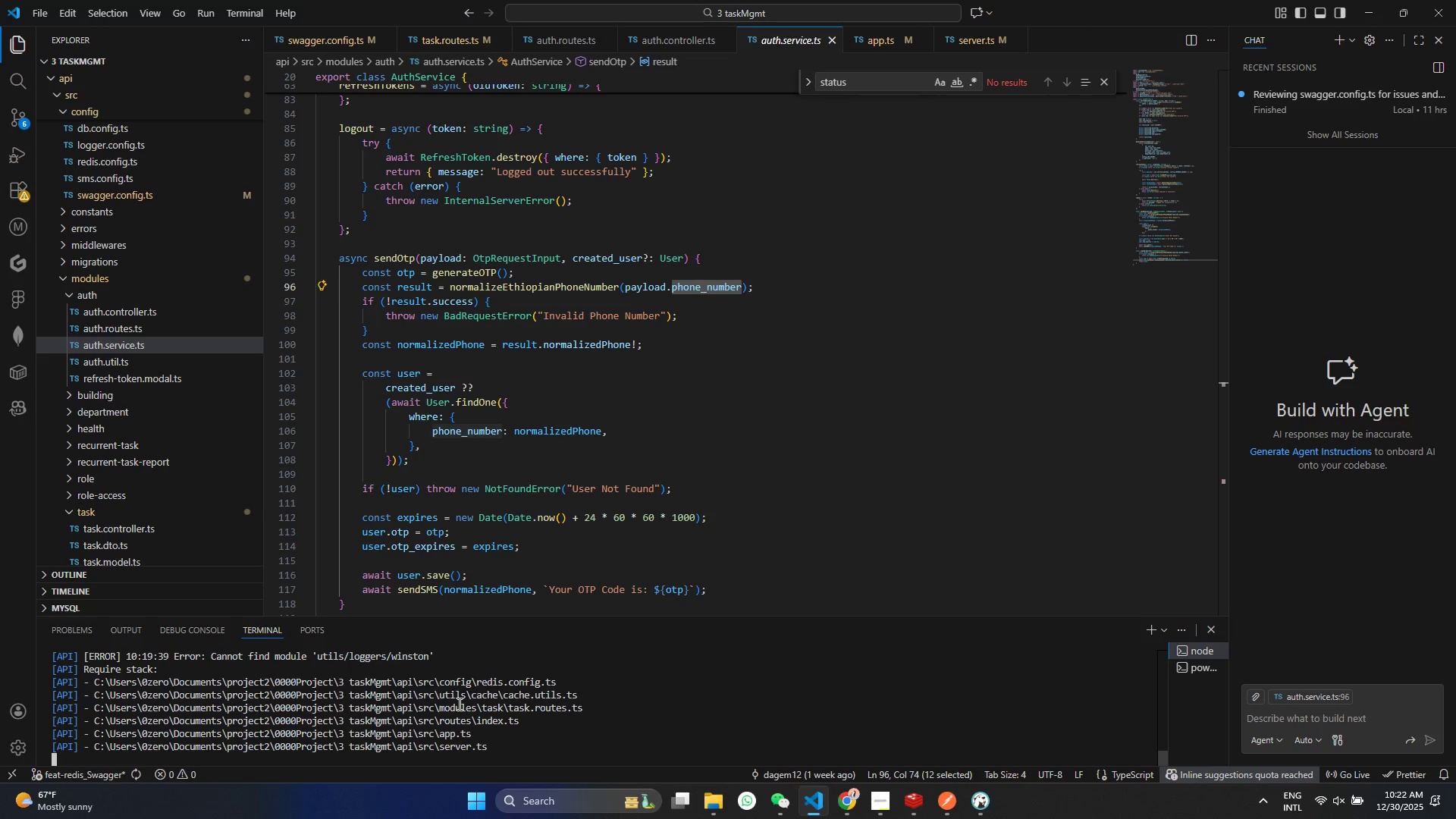 
key(Control+C)
 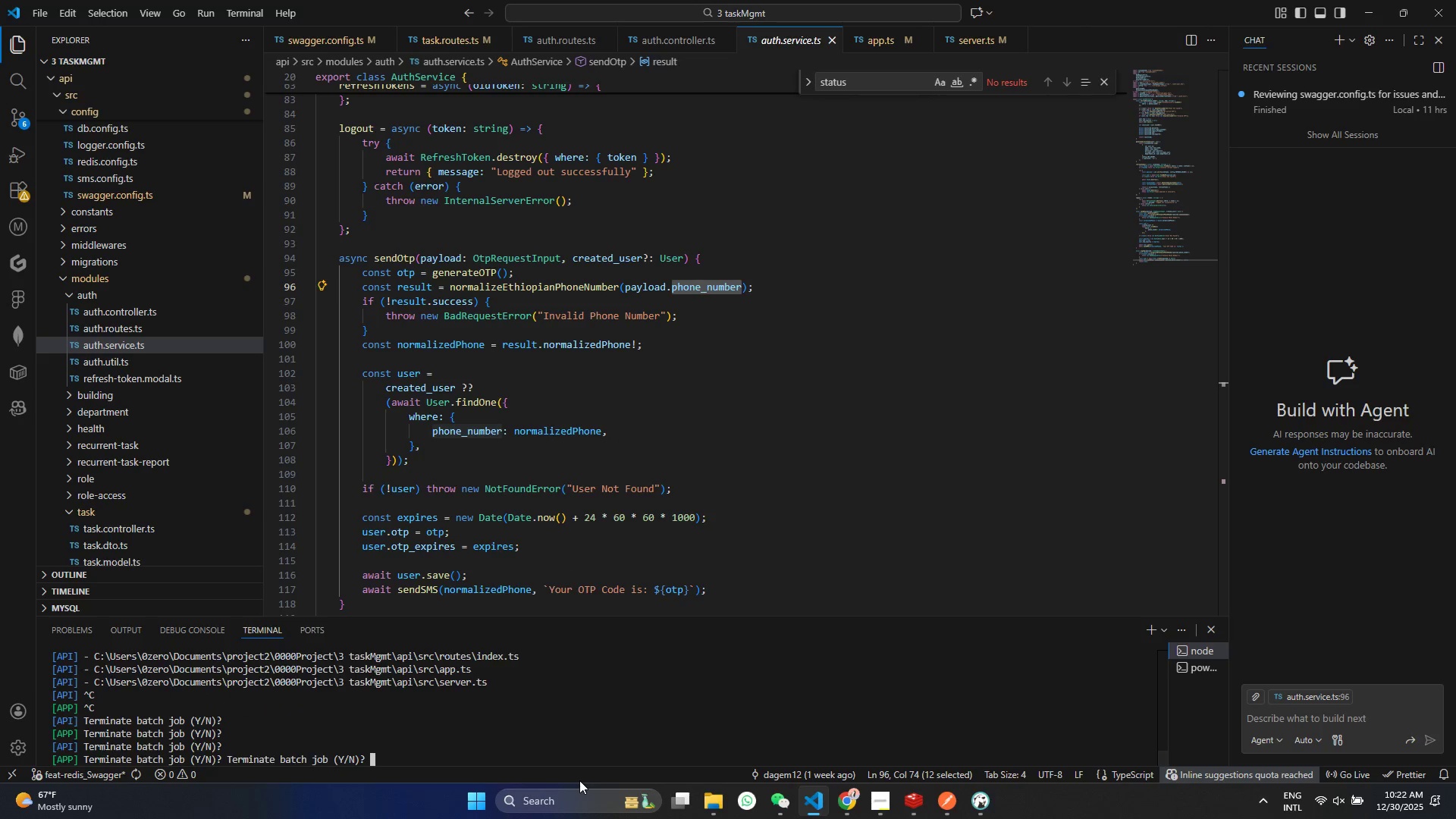 
key(Control+C)
 